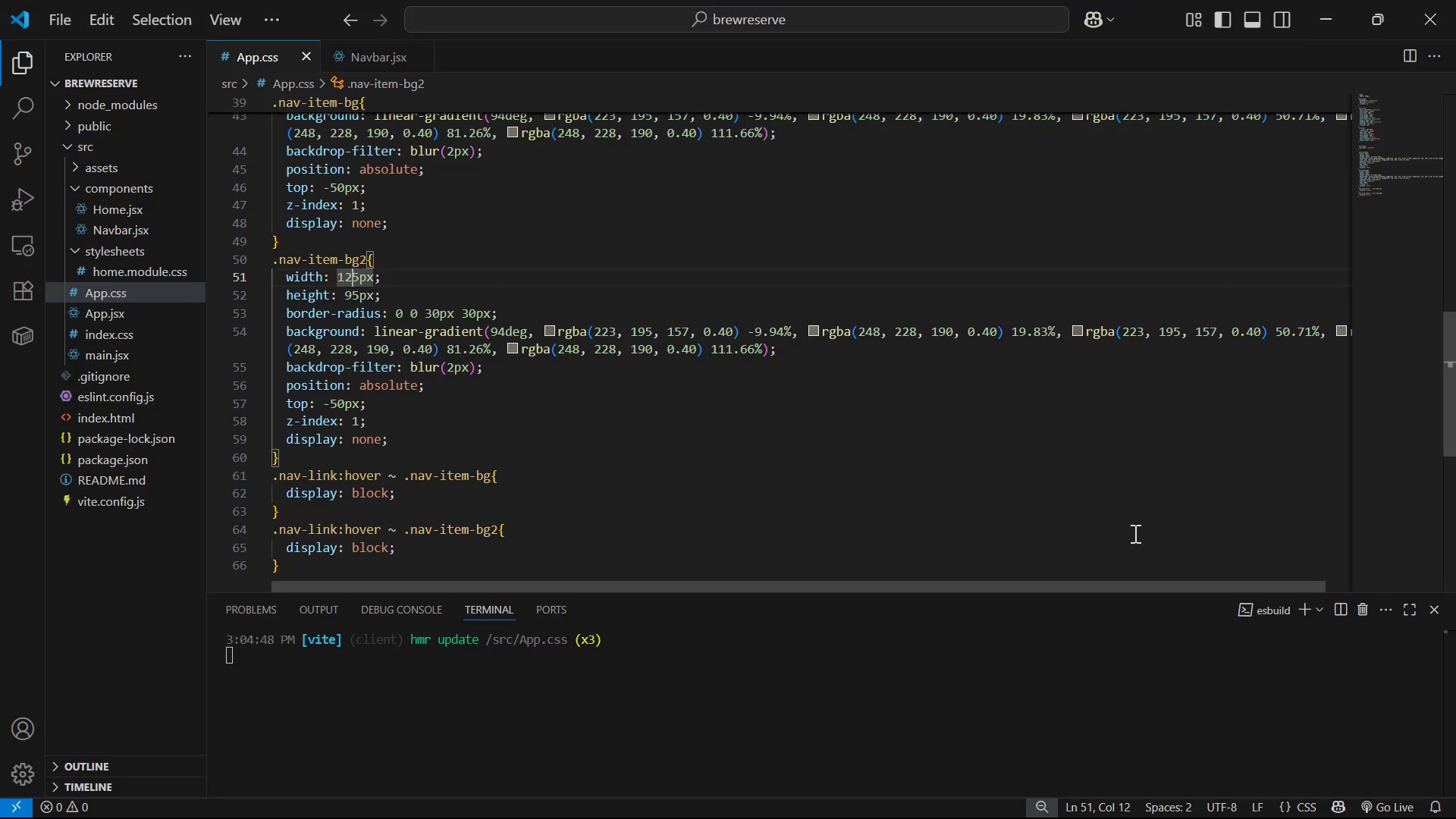 
key(1)
 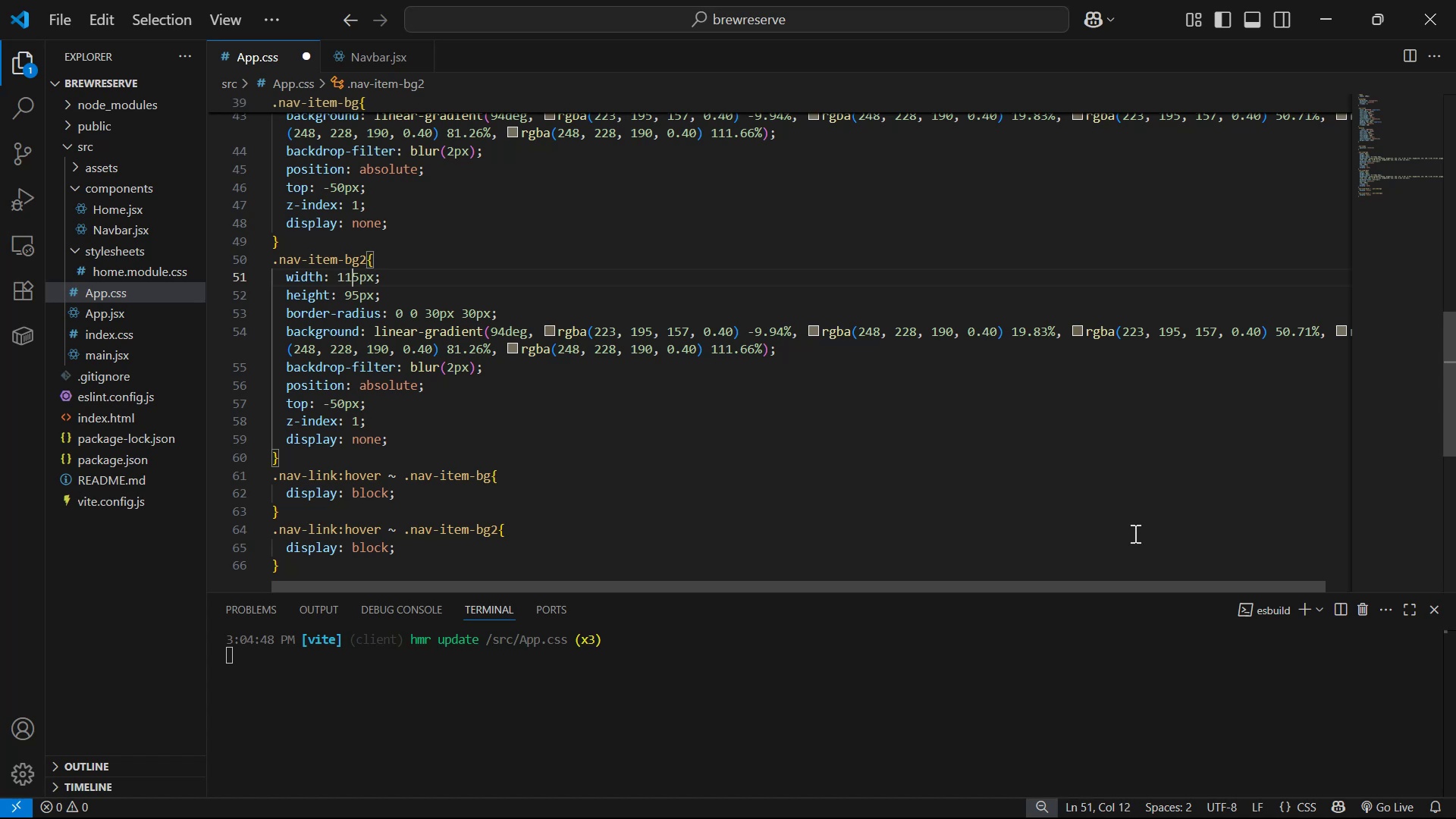 
key(Control+S)
 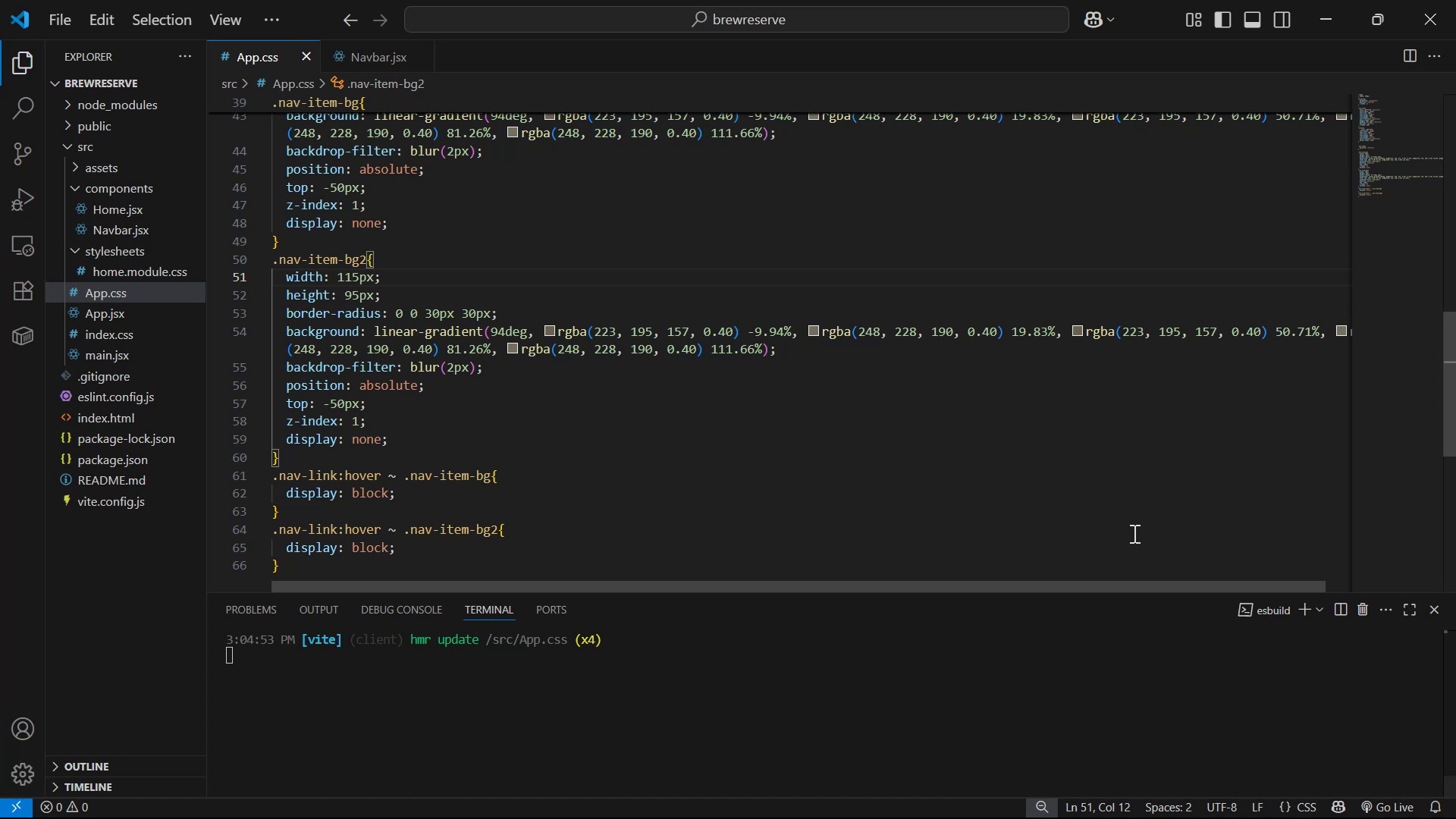 
key(Alt+AltLeft)
 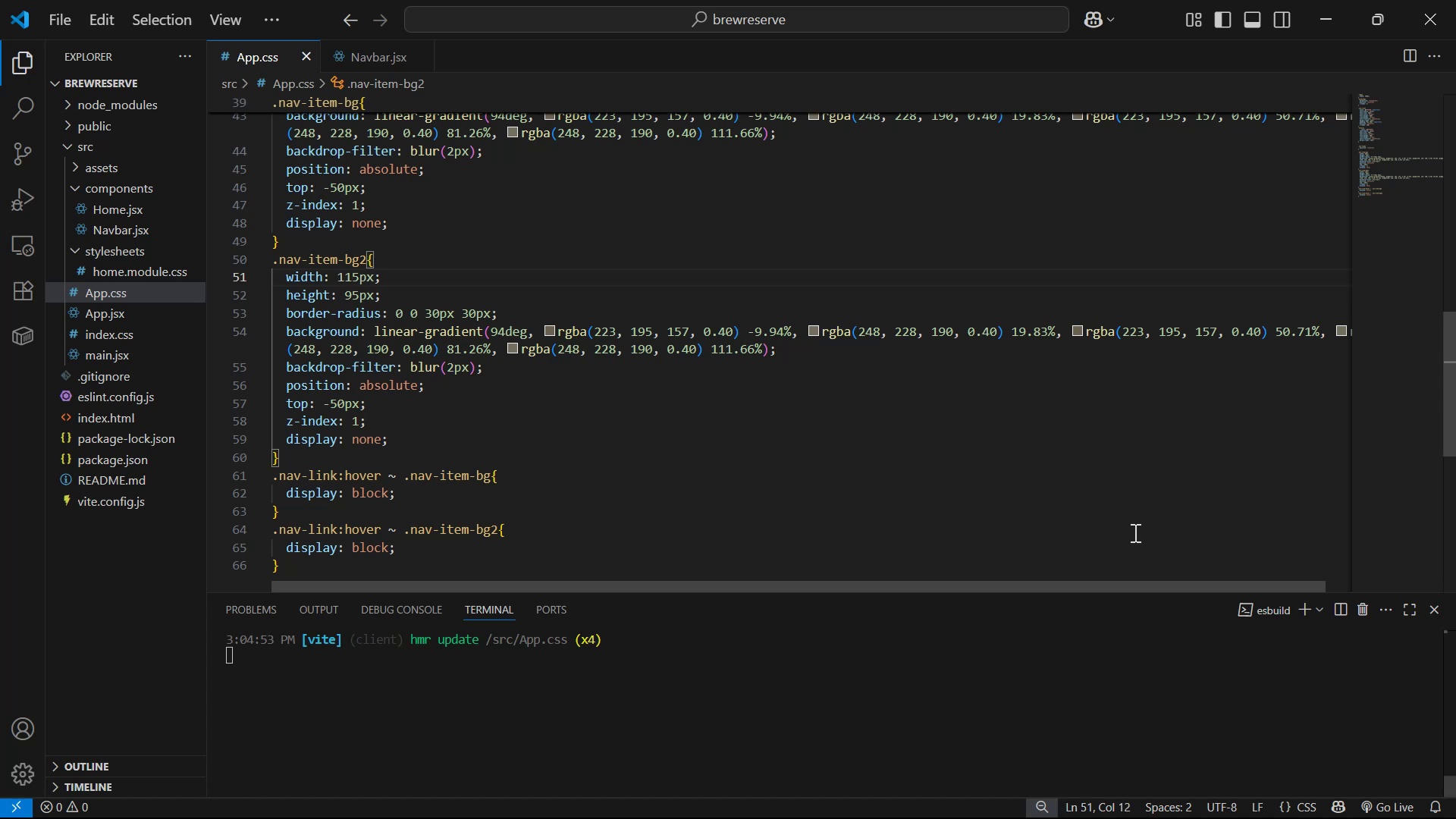 
key(Alt+Tab)
 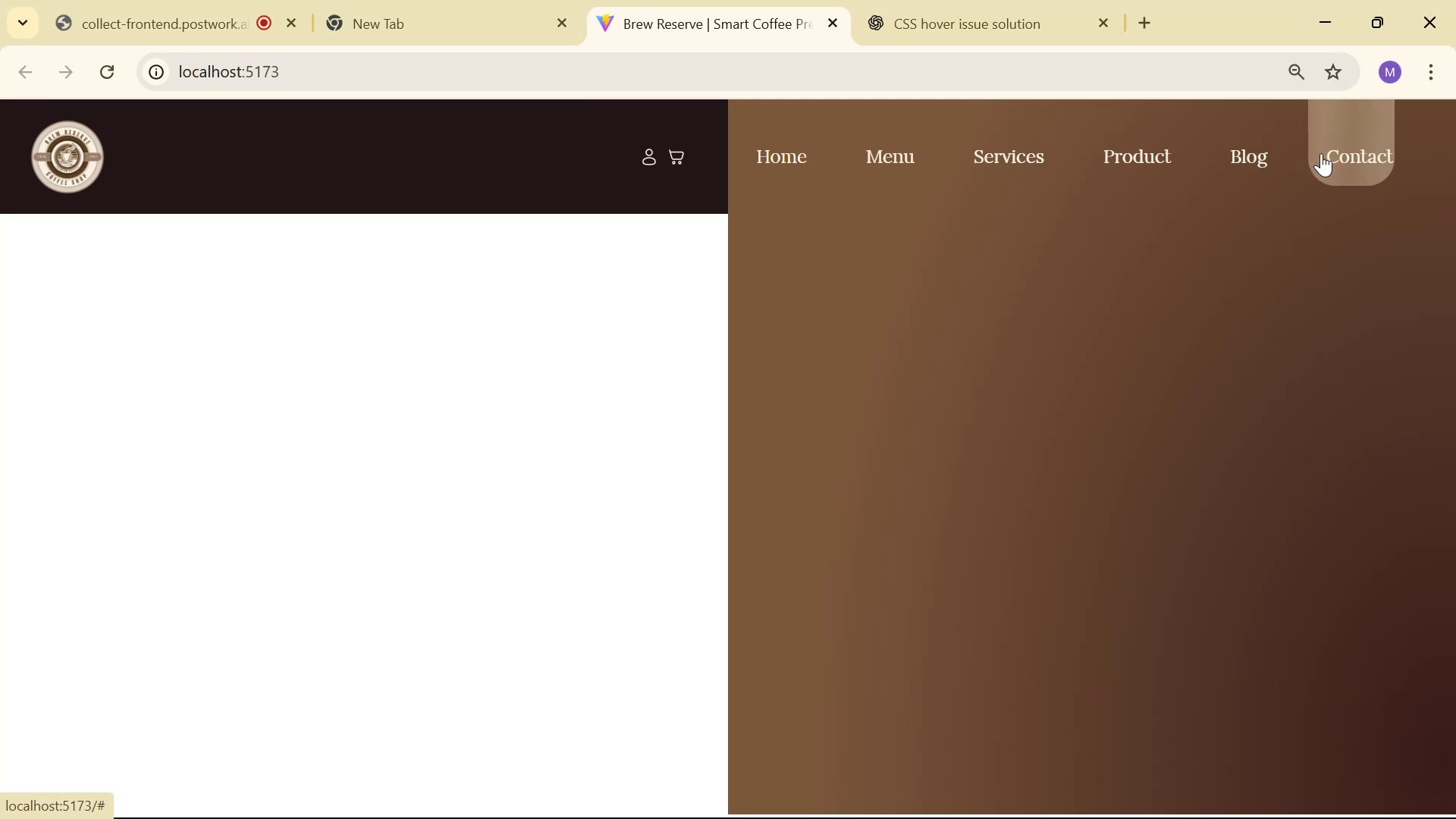 
wait(16.72)
 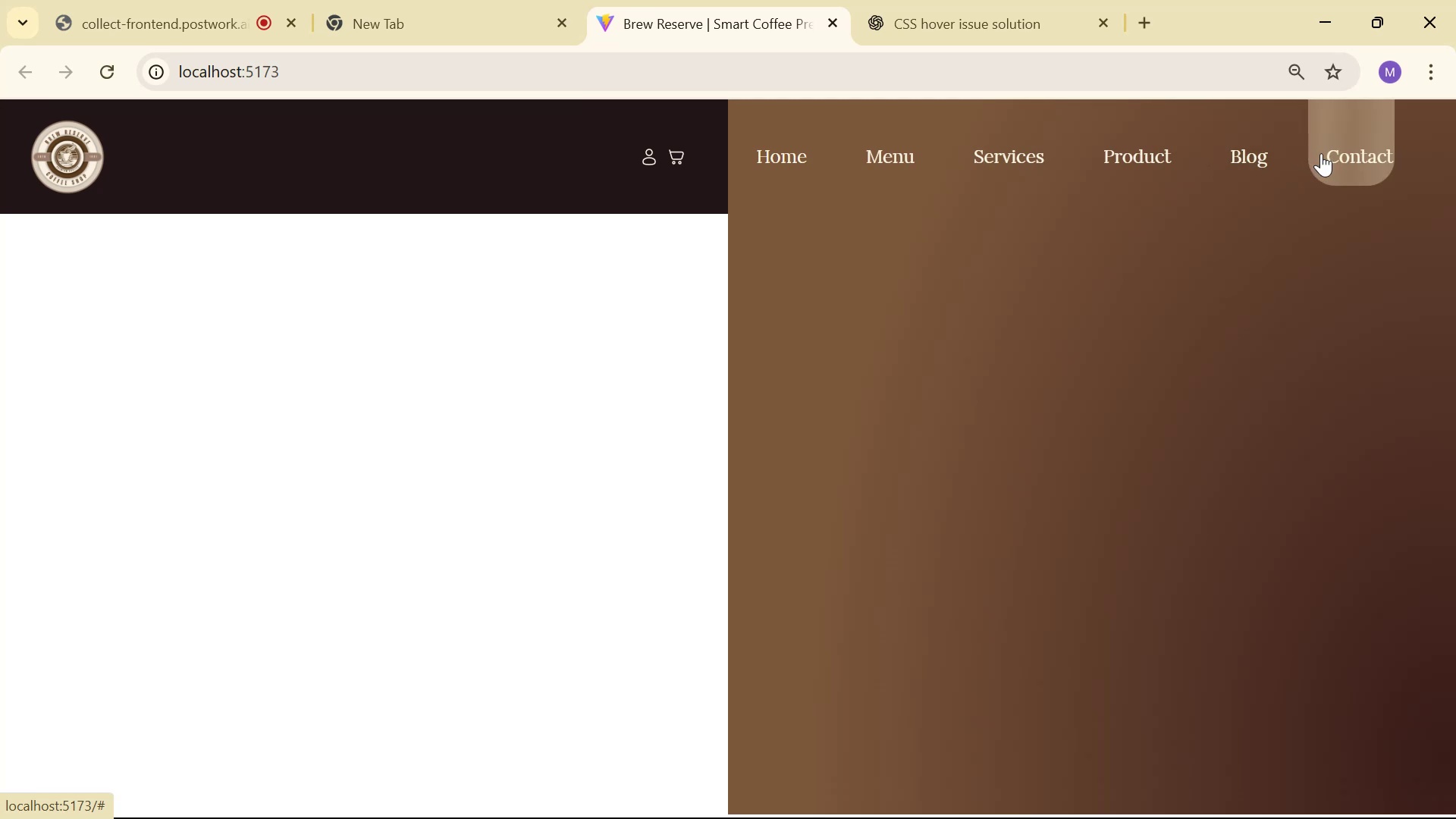 
key(Alt+AltLeft)
 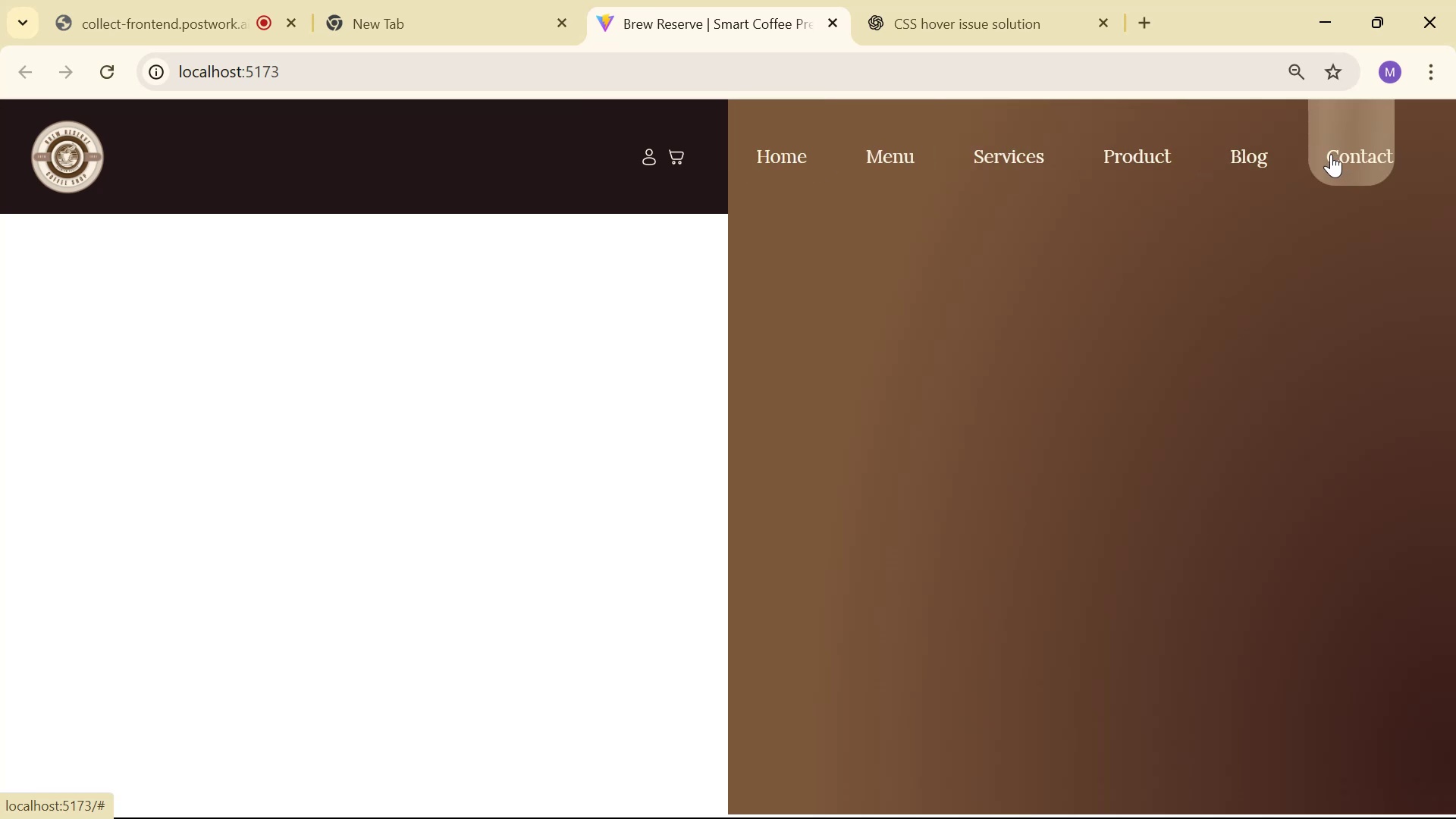 
key(Alt+Tab)
 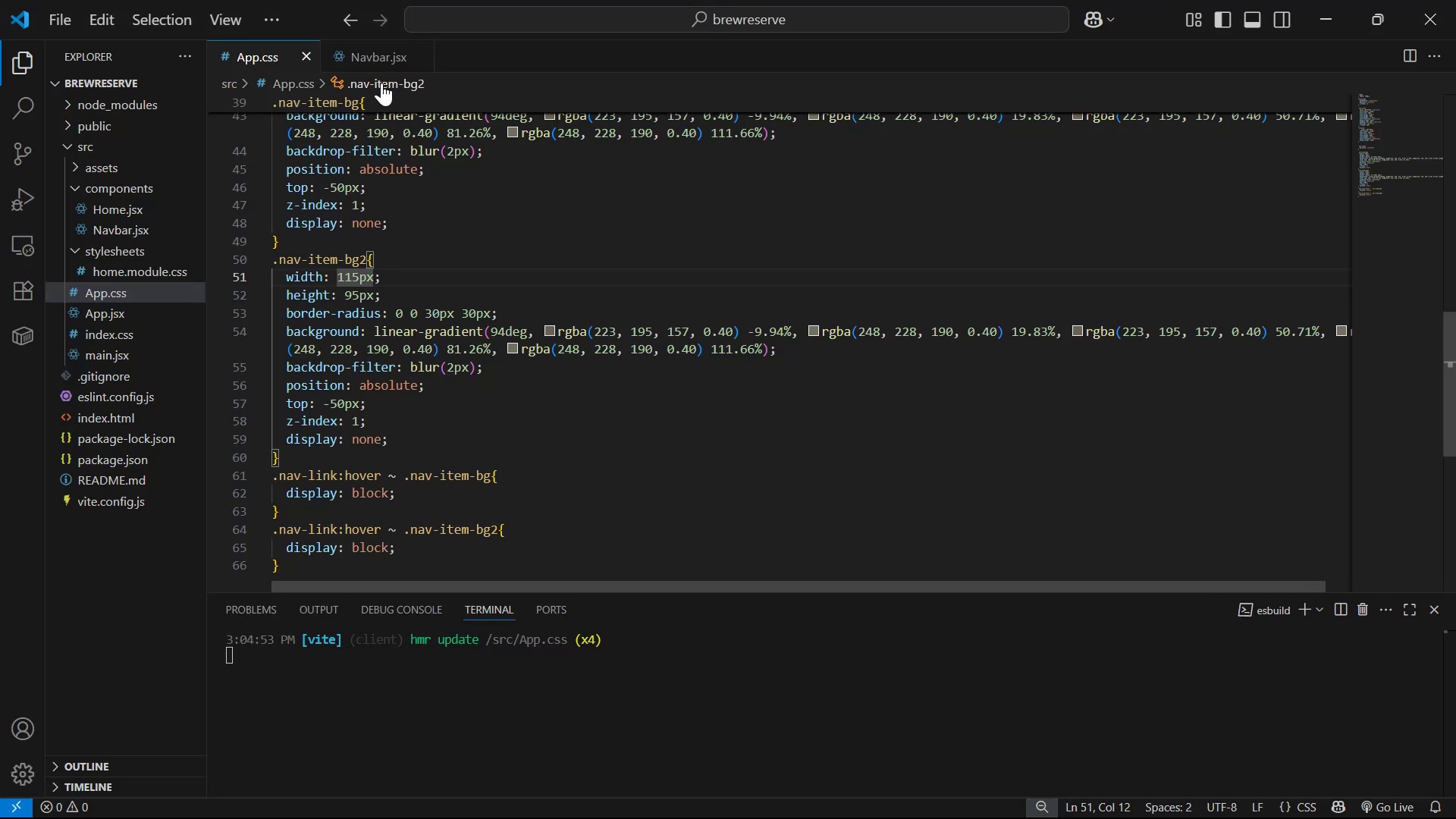 
left_click([378, 56])
 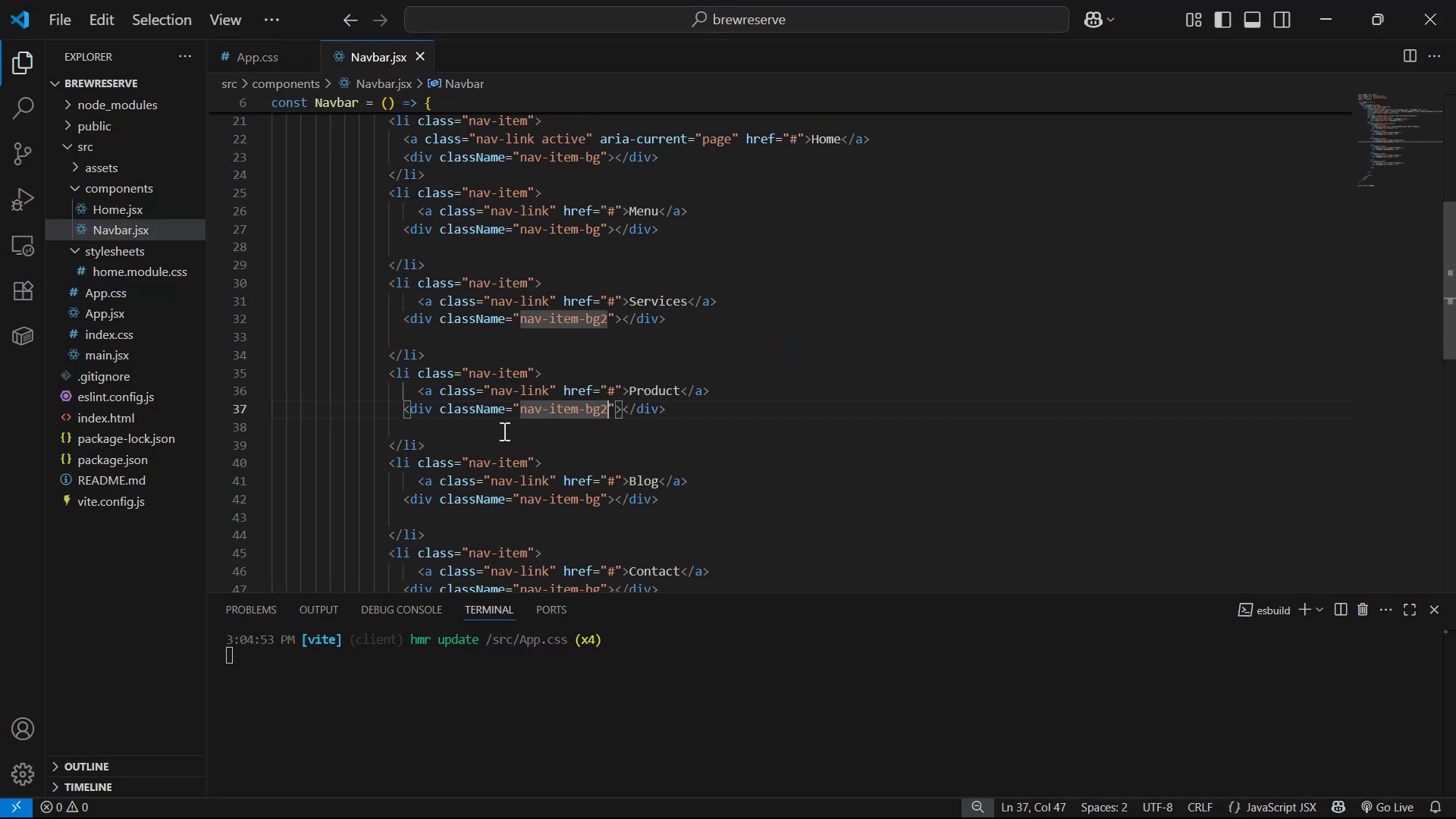 
scroll: coordinate [882, 413], scroll_direction: down, amount: 6.0
 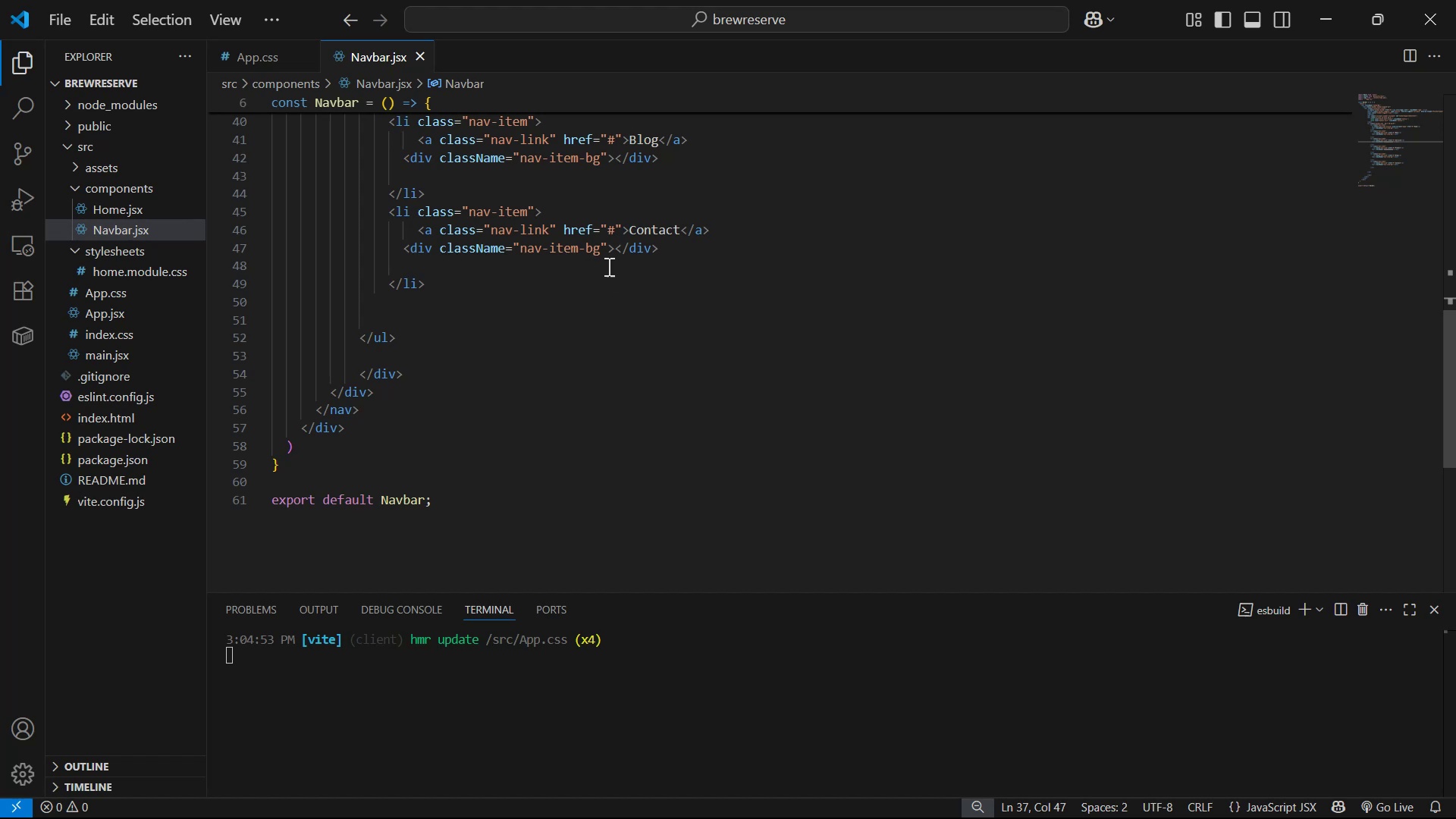 
left_click([598, 246])
 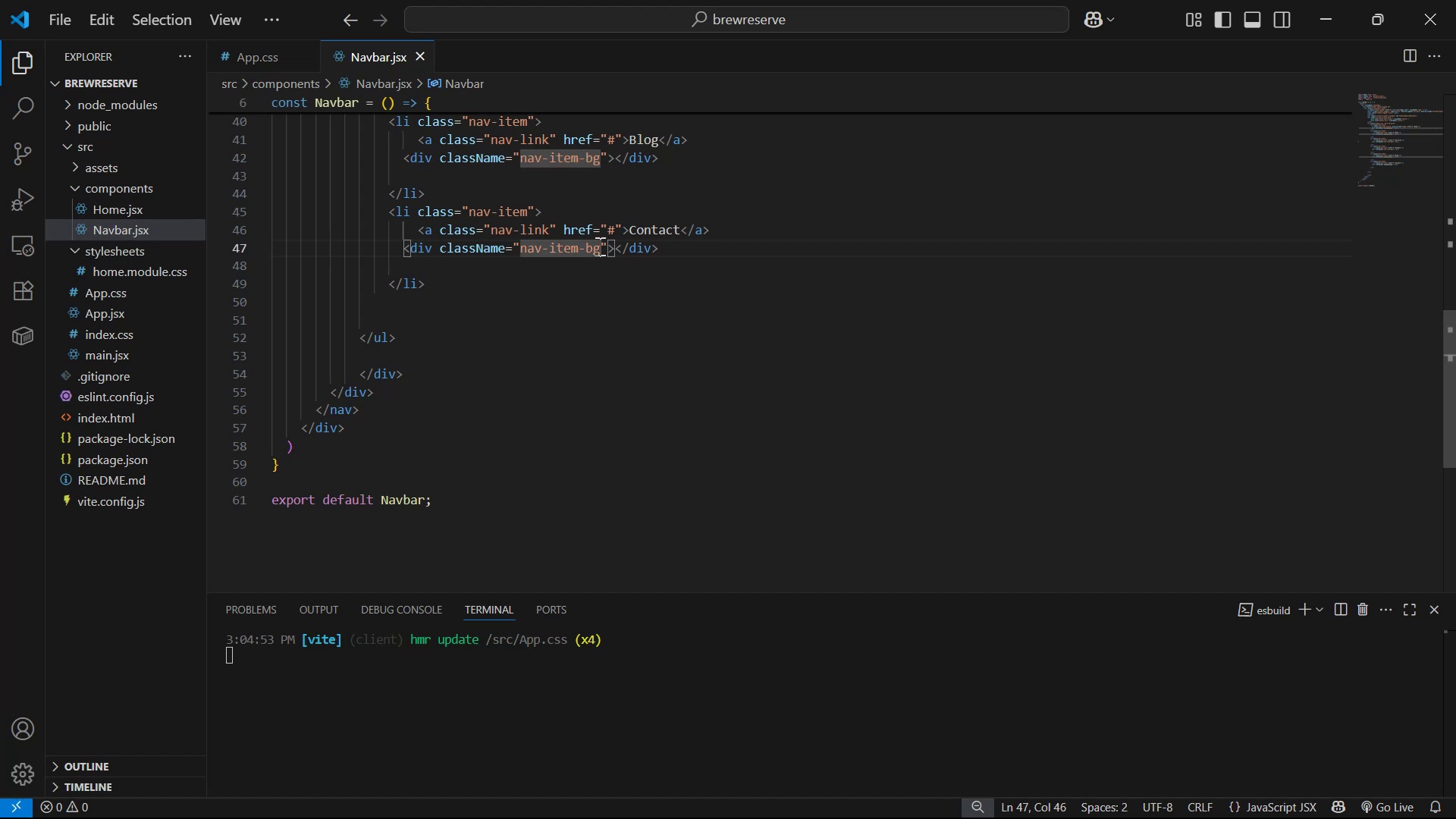 
key(2)
 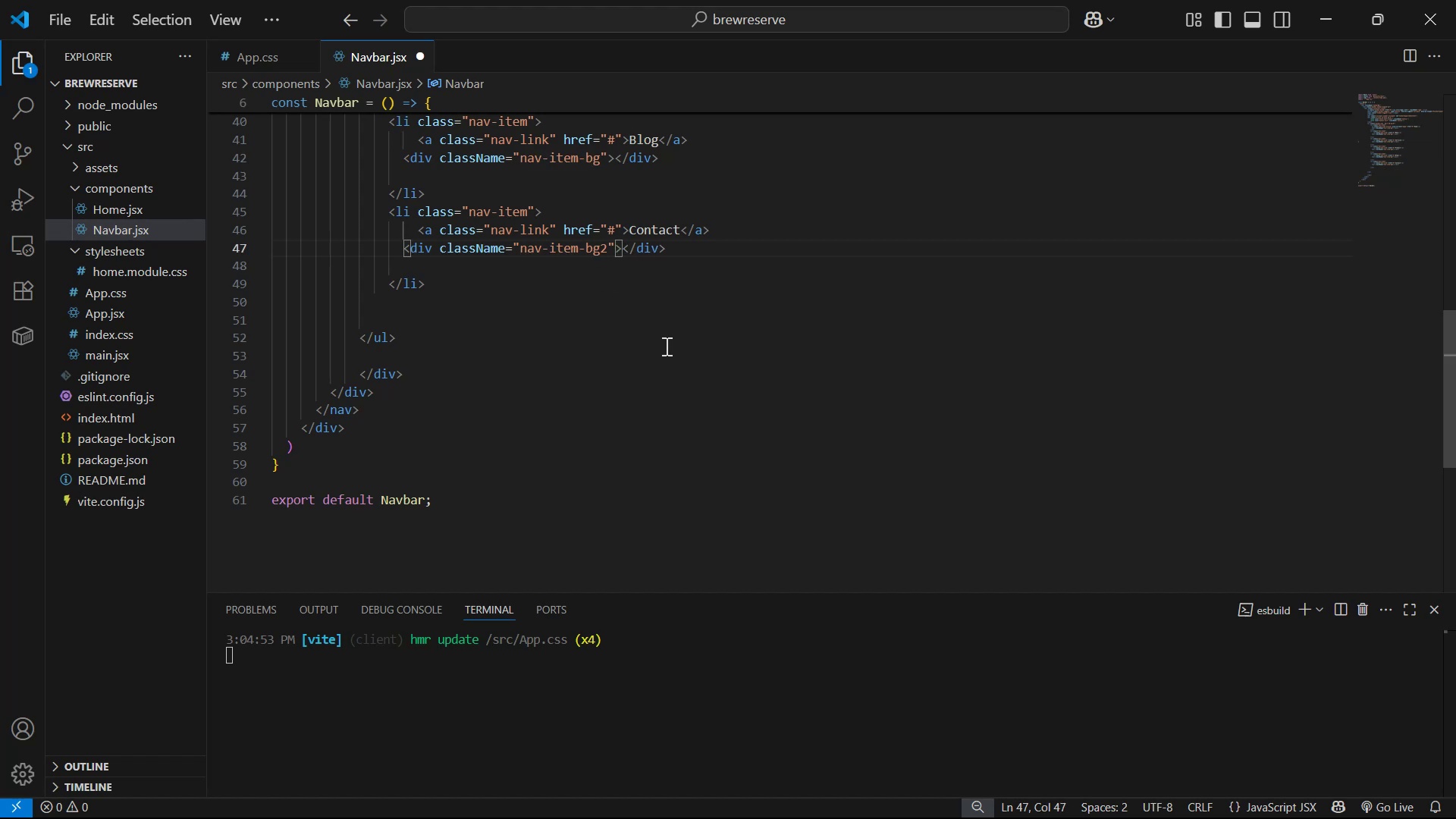 
key(Control+S)
 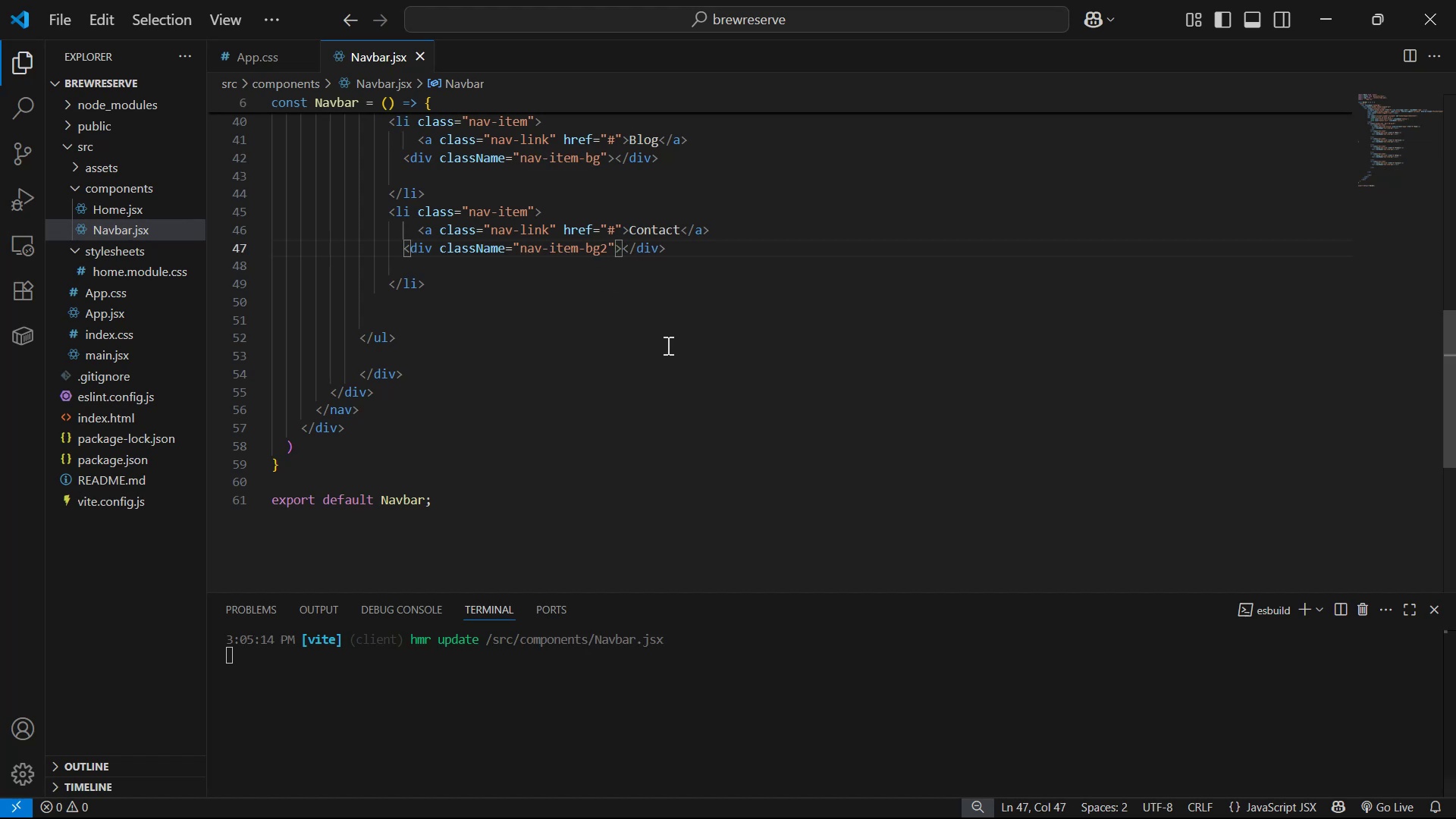 
key(Alt+Control+AltLeft)
 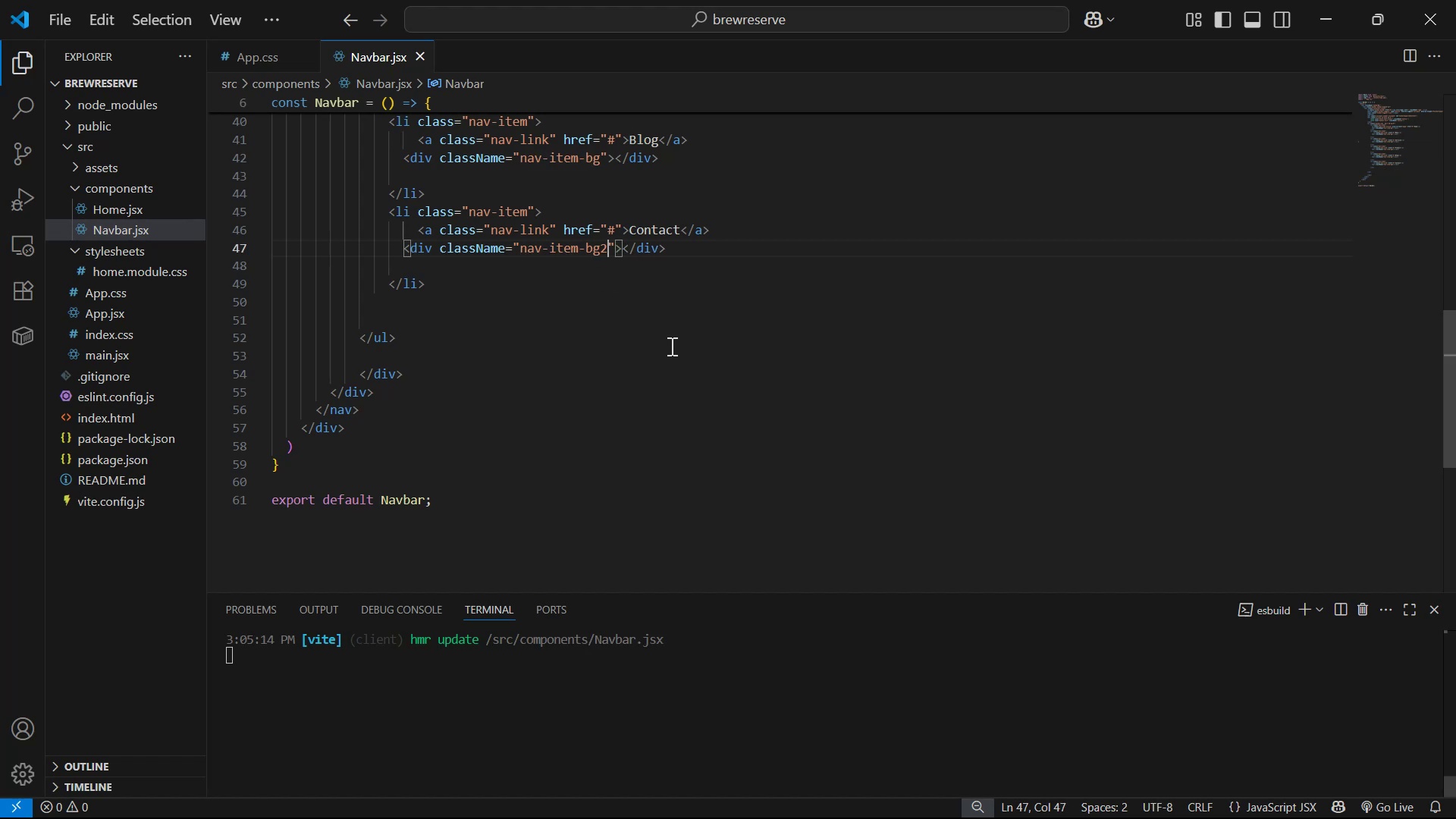 
key(Alt+Tab)
 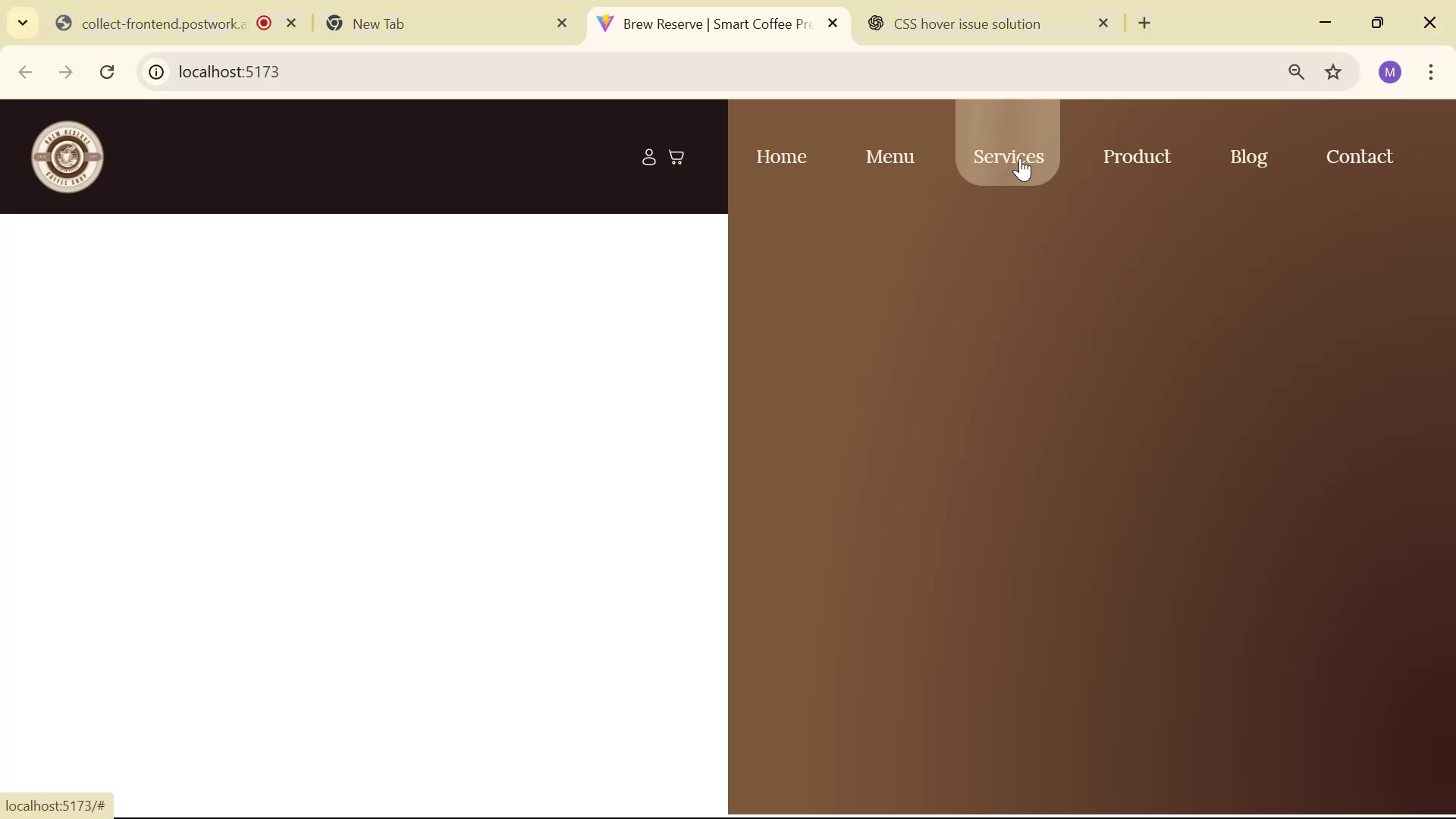 
wait(5.16)
 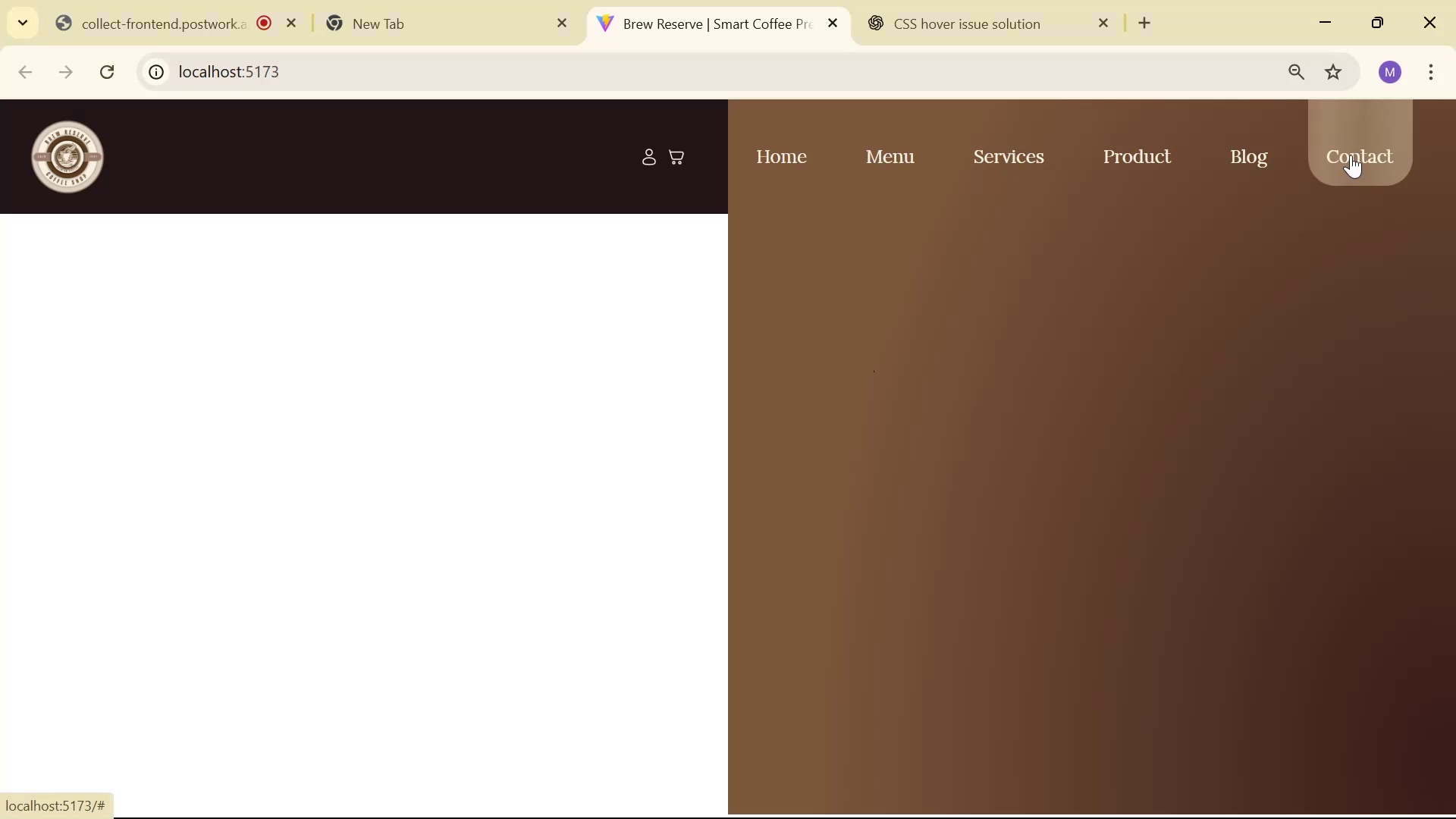 
scroll: coordinate [886, 362], scroll_direction: down, amount: 1.0
 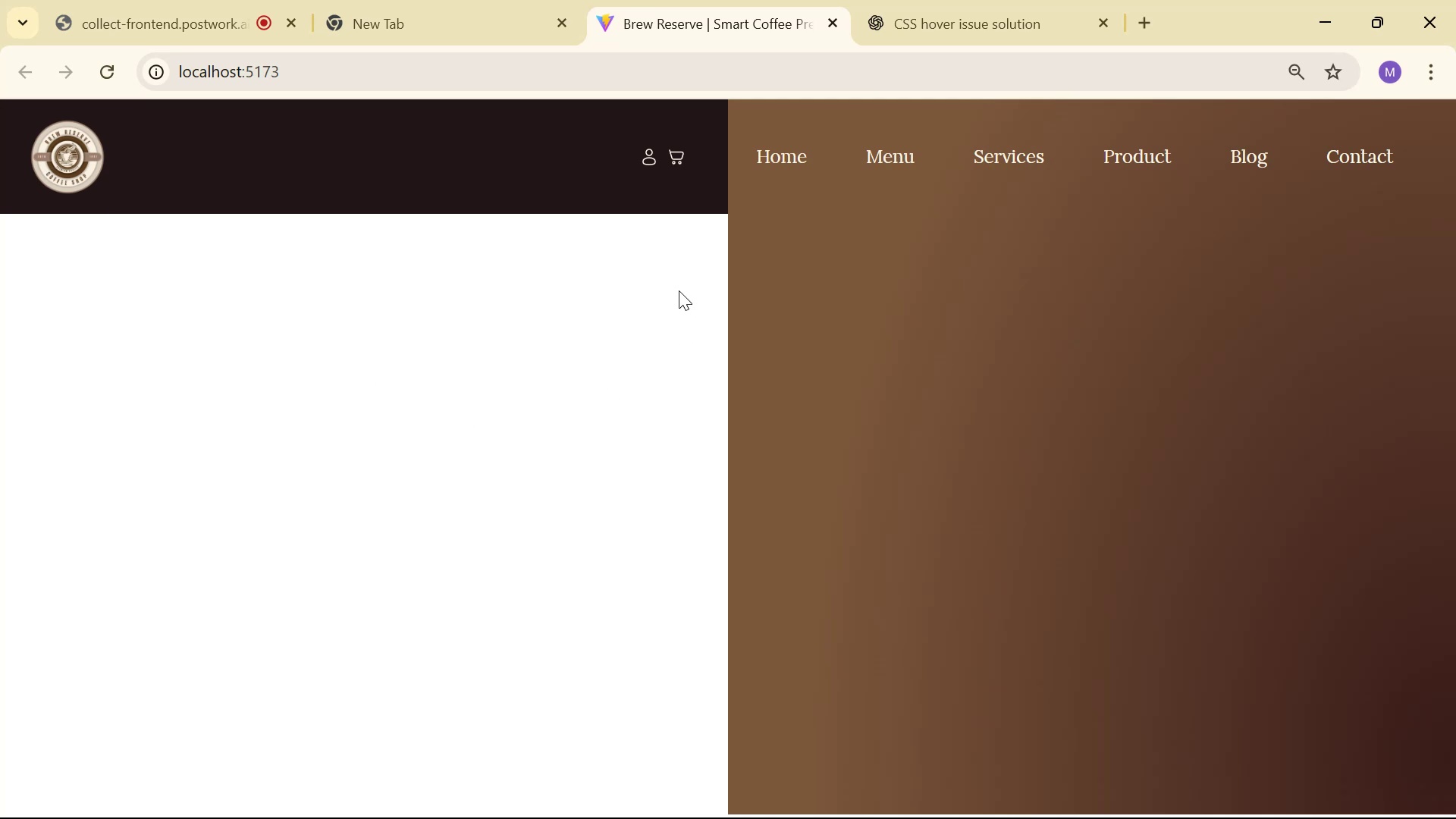 
wait(11.66)
 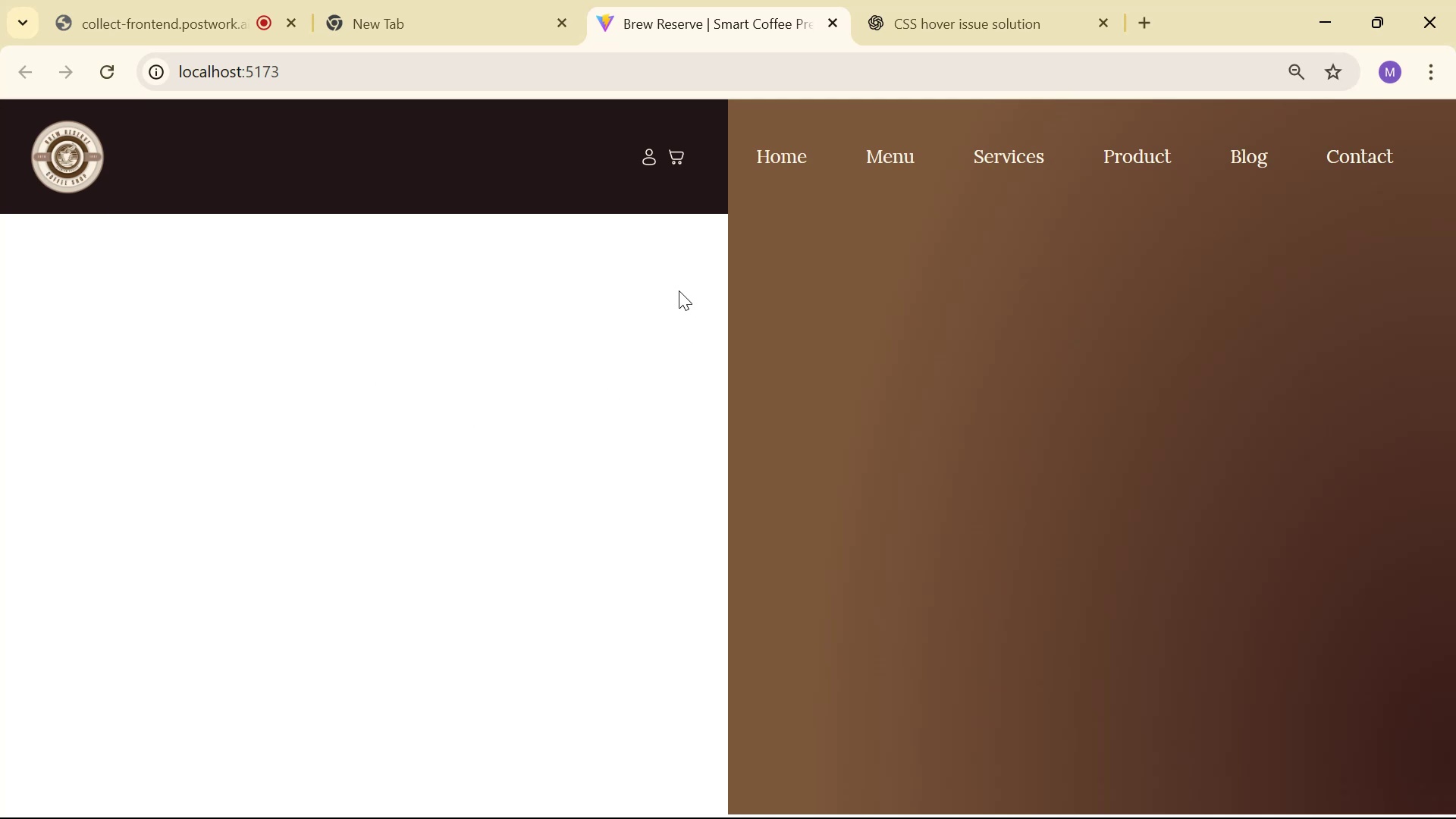 
scroll: coordinate [595, 513], scroll_direction: down, amount: 5.0
 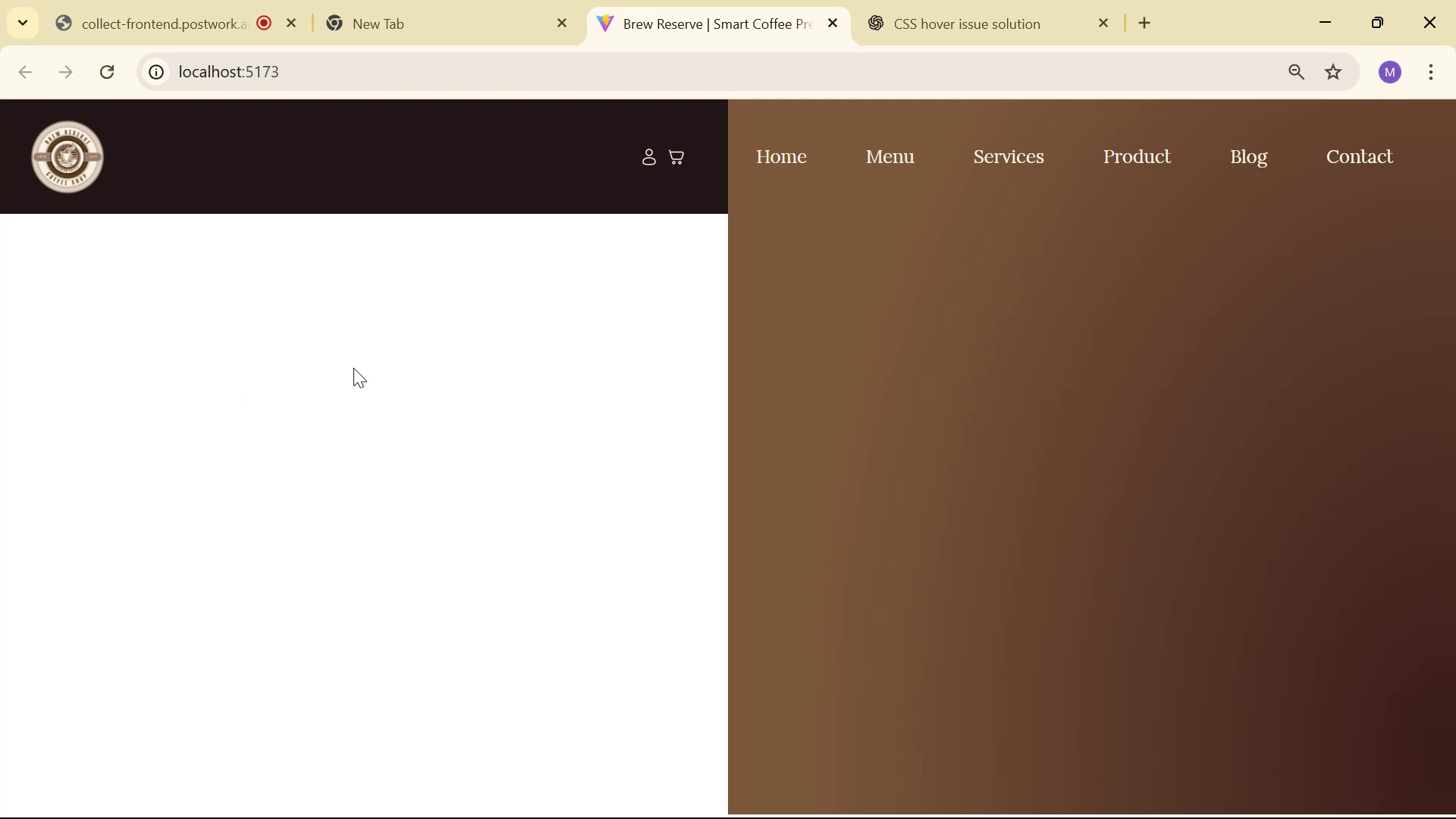 
key(Alt+AltLeft)
 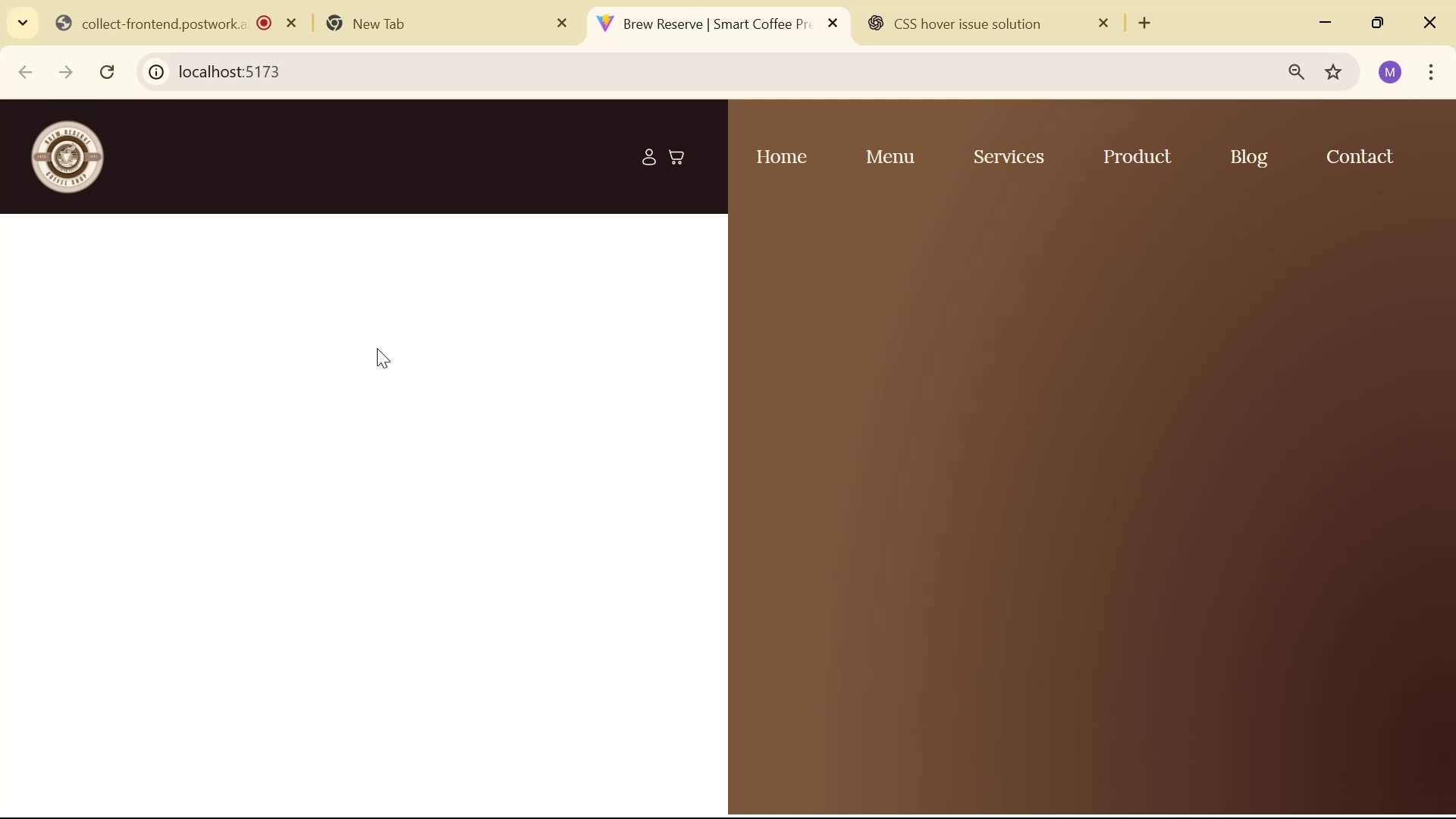 
key(Alt+Tab)
 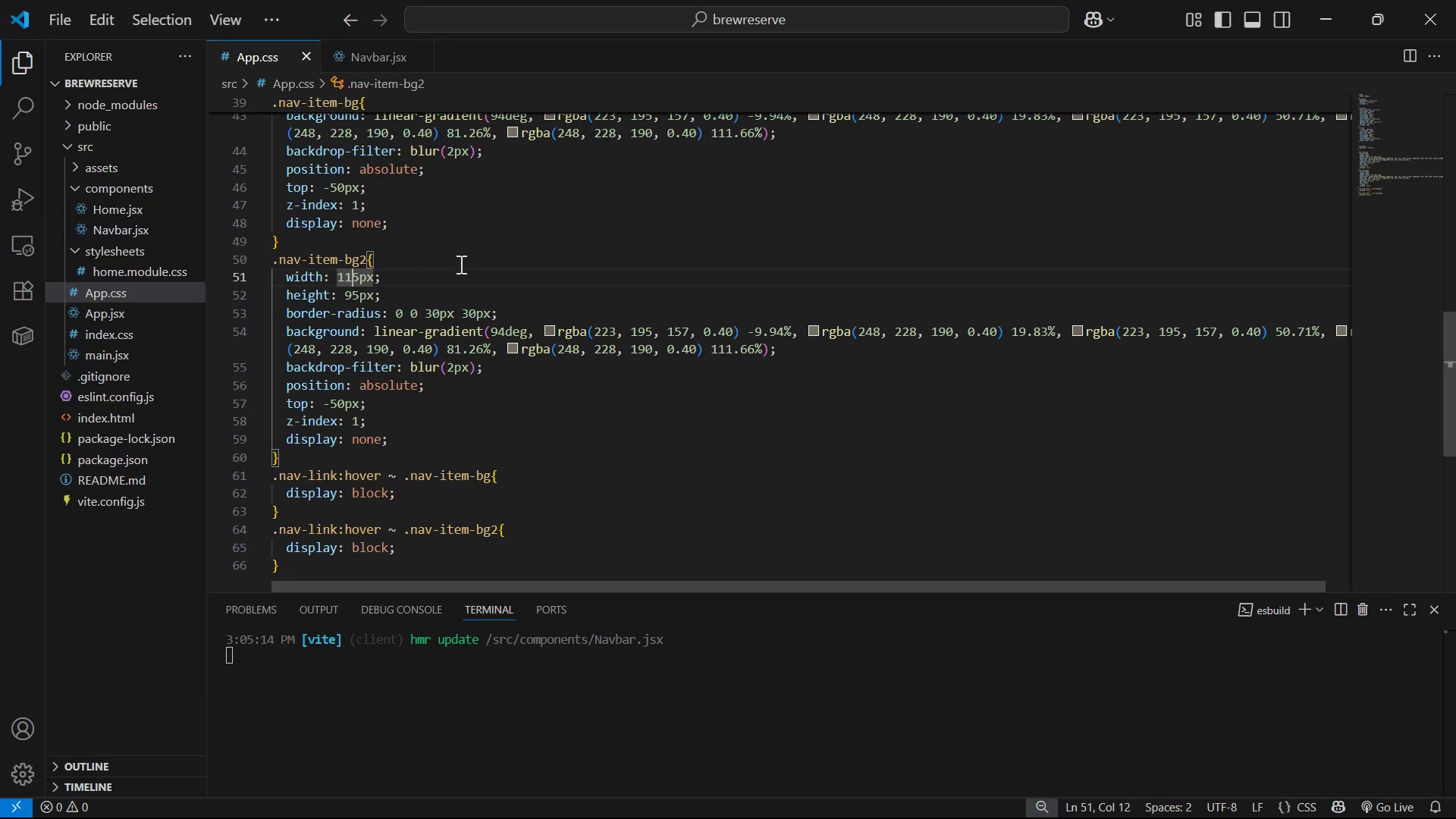 
left_click([363, 63])
 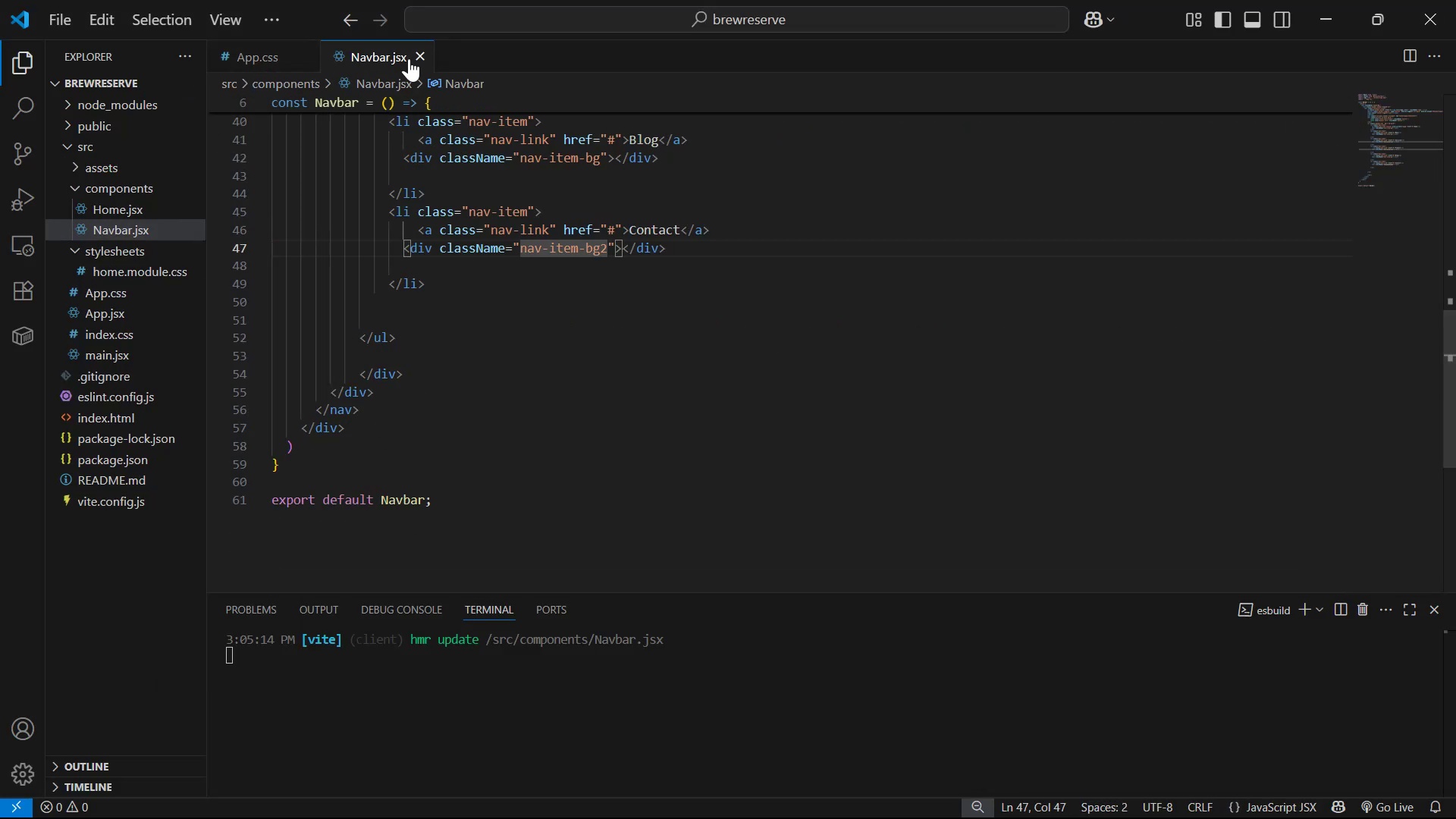 
left_click([410, 59])
 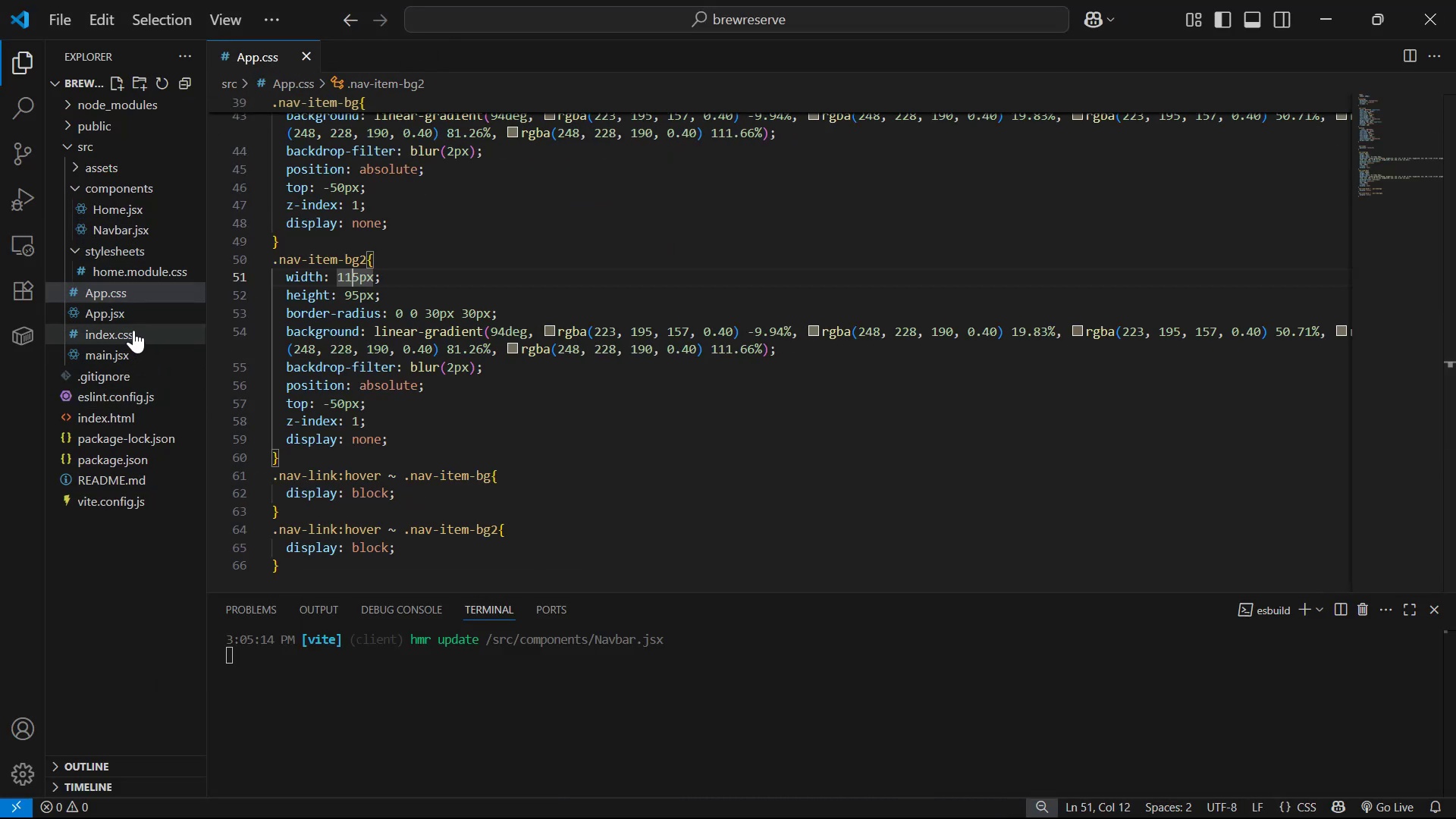 
left_click([143, 289])
 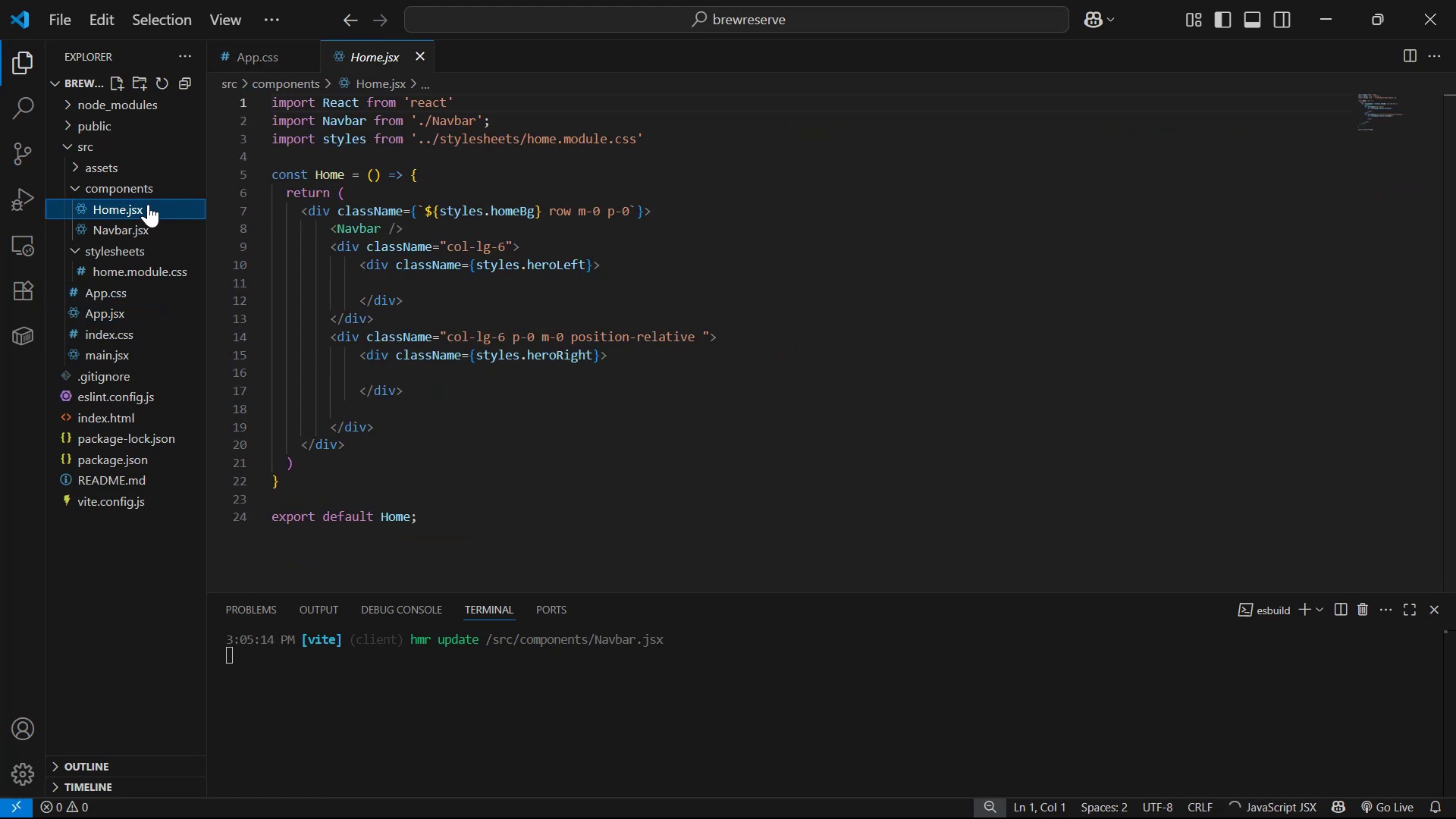 
scroll: coordinate [633, 340], scroll_direction: up, amount: 2.0
 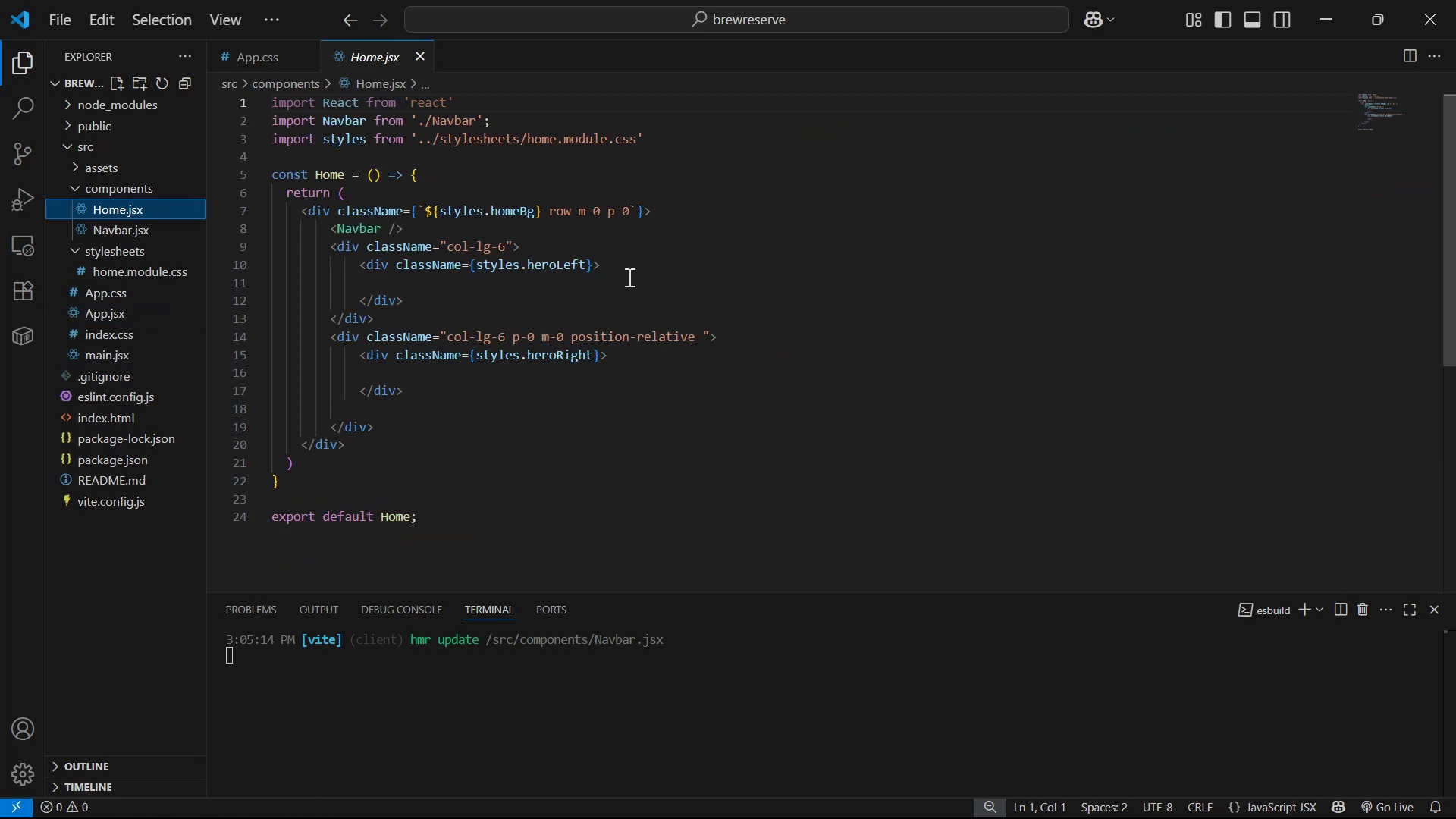 
left_click([626, 268])
 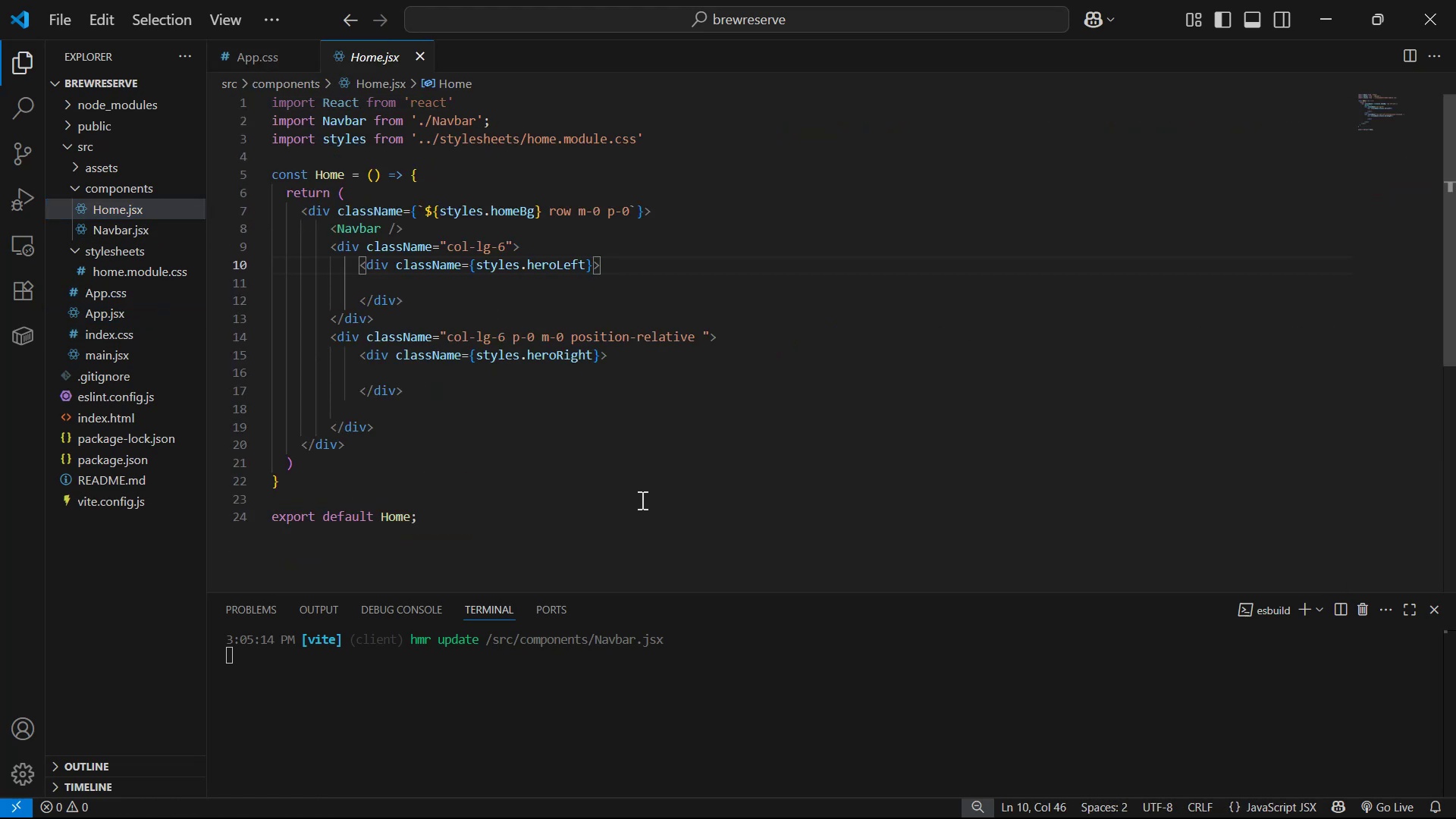 
key(Alt+Tab)
 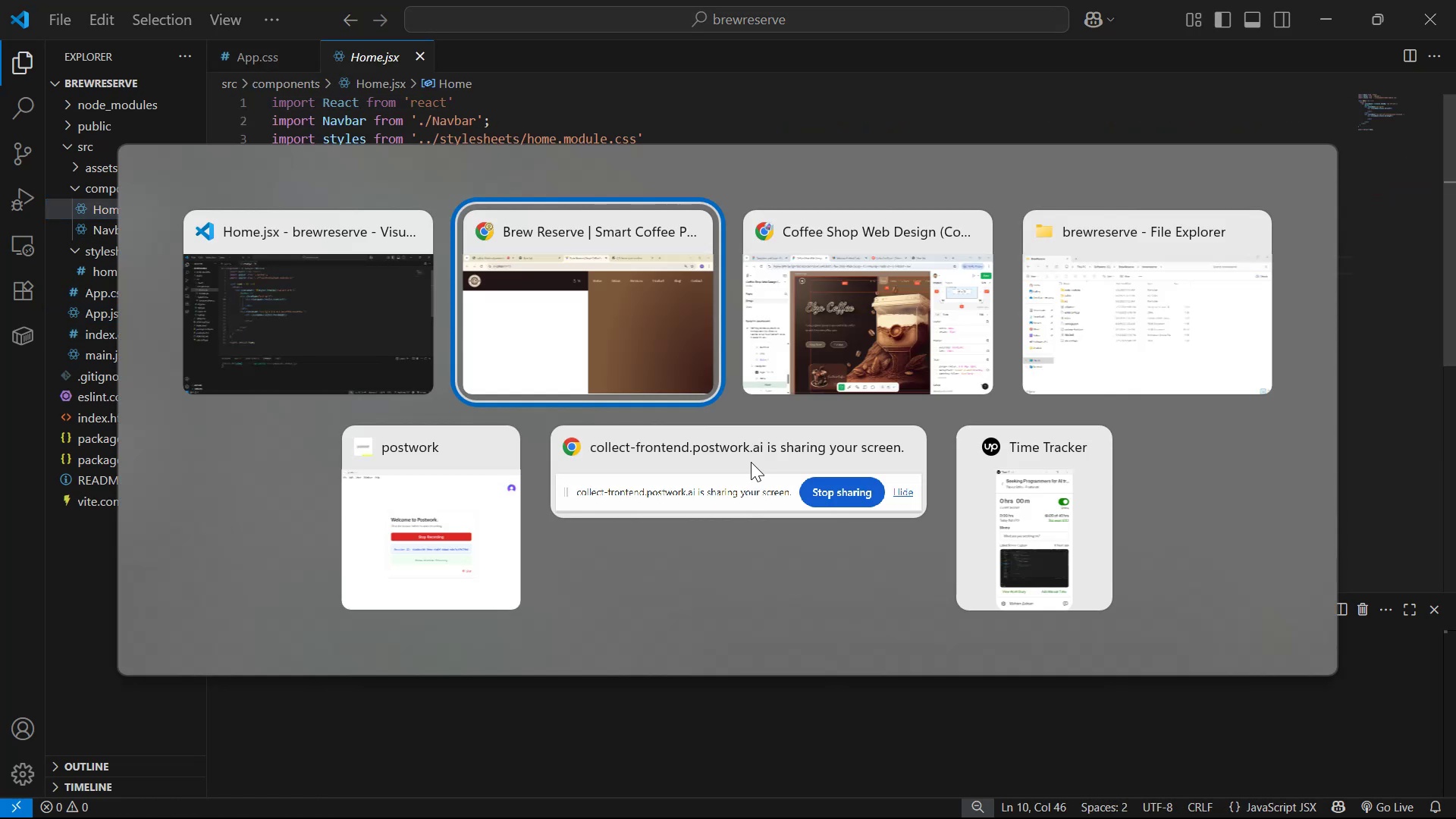 
key(Alt+Tab)
 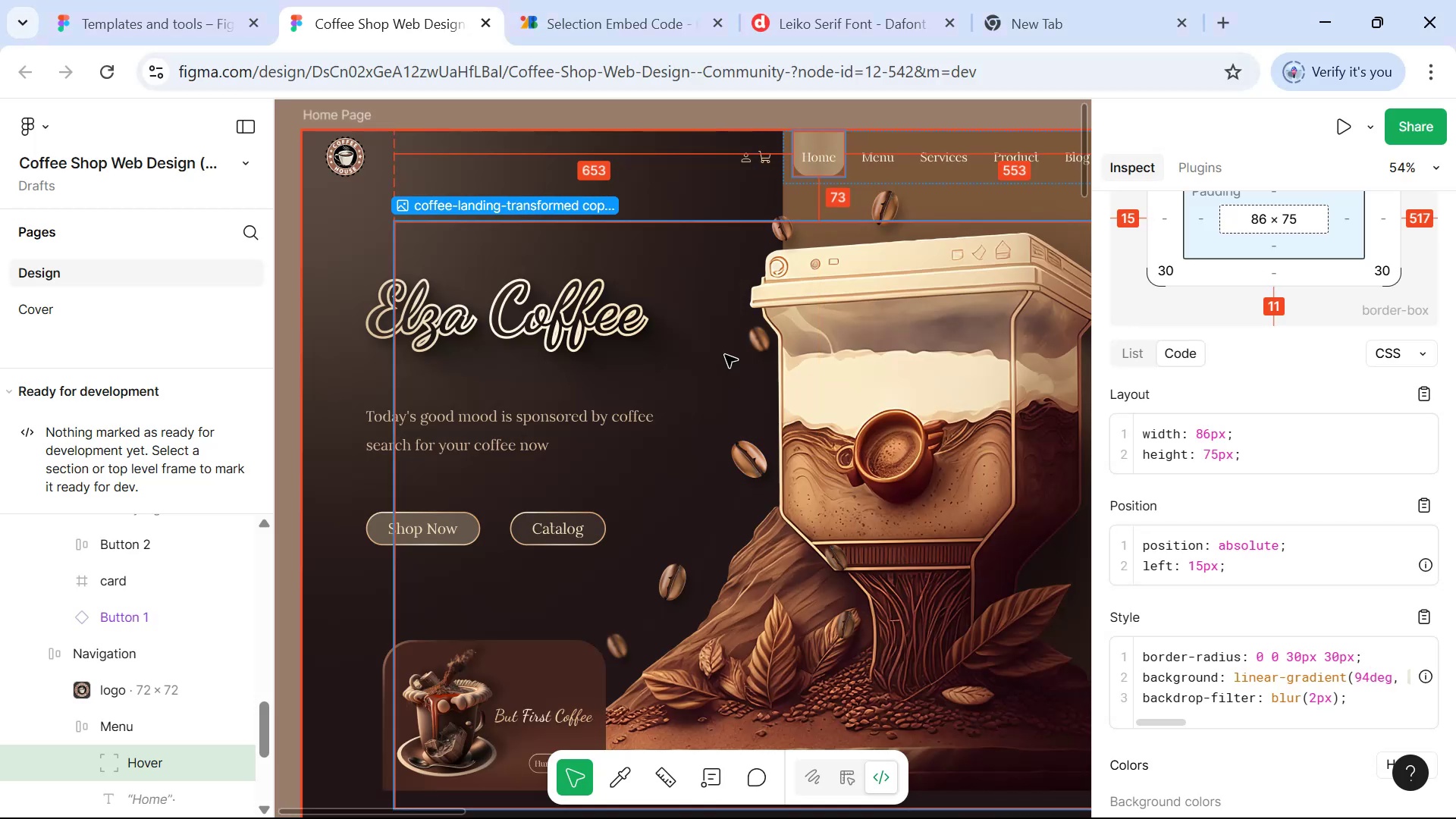 
hold_key(key=ControlLeft, duration=1.15)
scroll: coordinate [488, 429], scroll_direction: down, amount: 3.0
 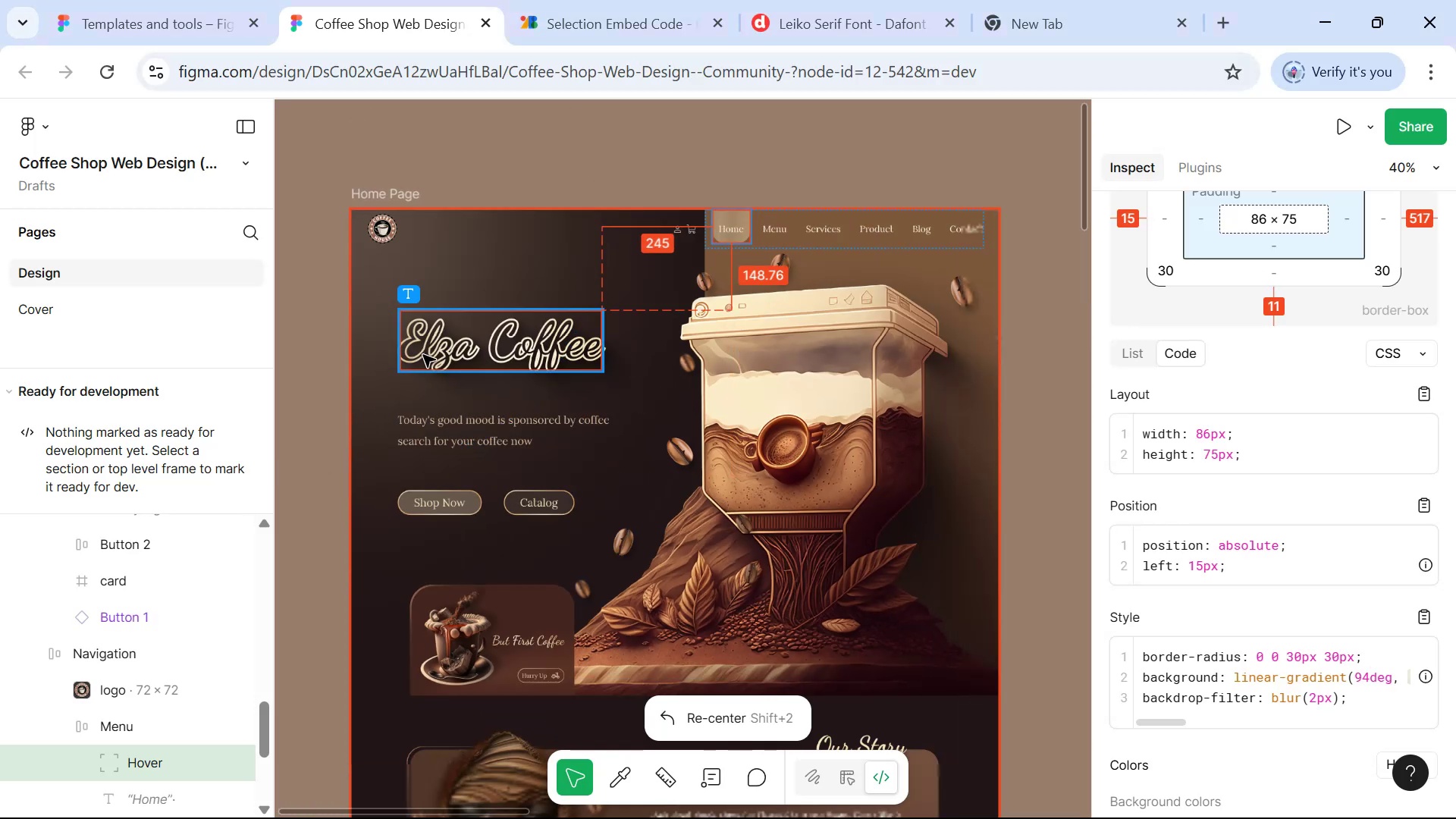 
hold_key(key=Space, duration=1.02)
 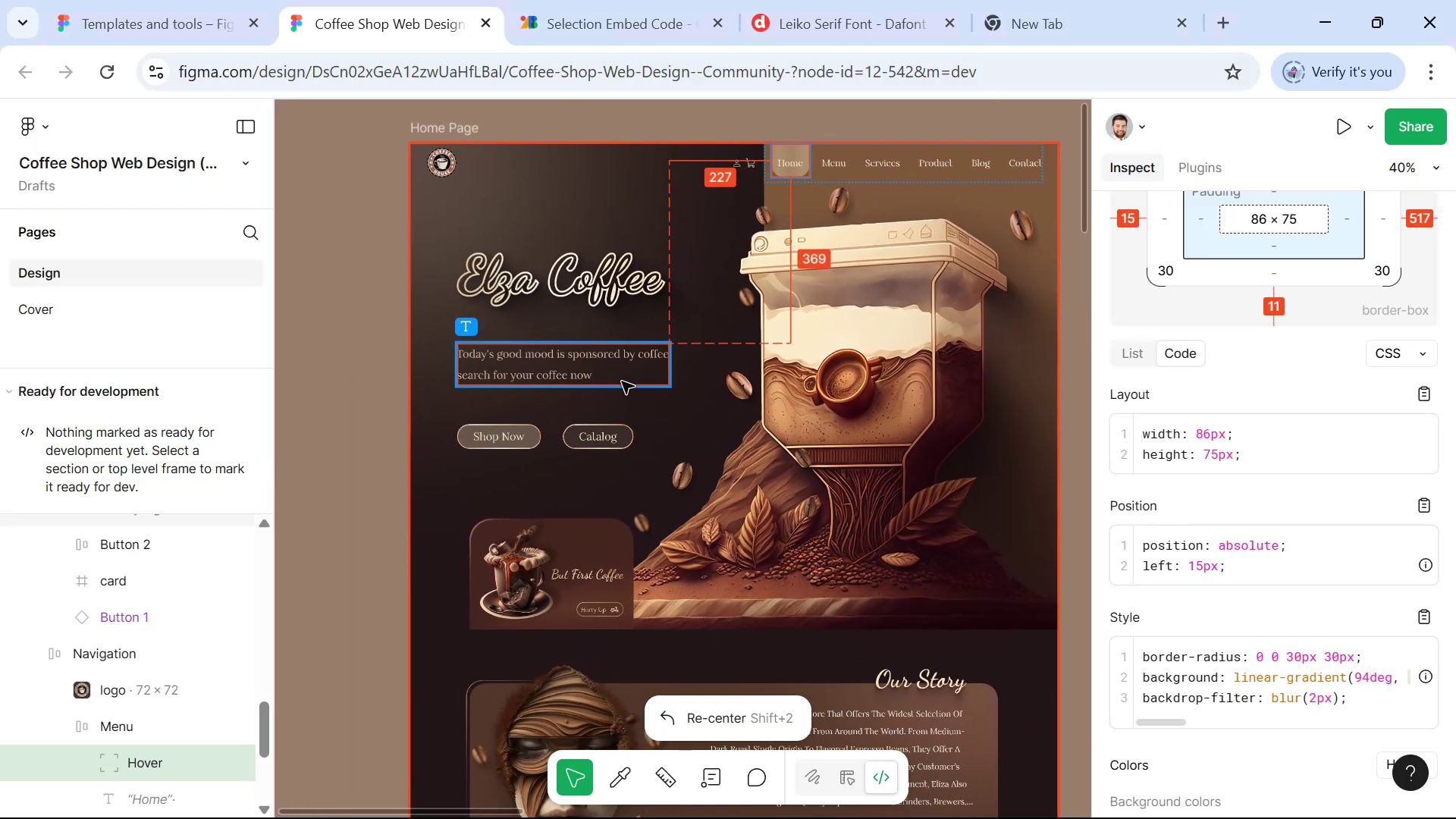 
left_click_drag(start_coordinate=[589, 444], to_coordinate=[649, 378])
 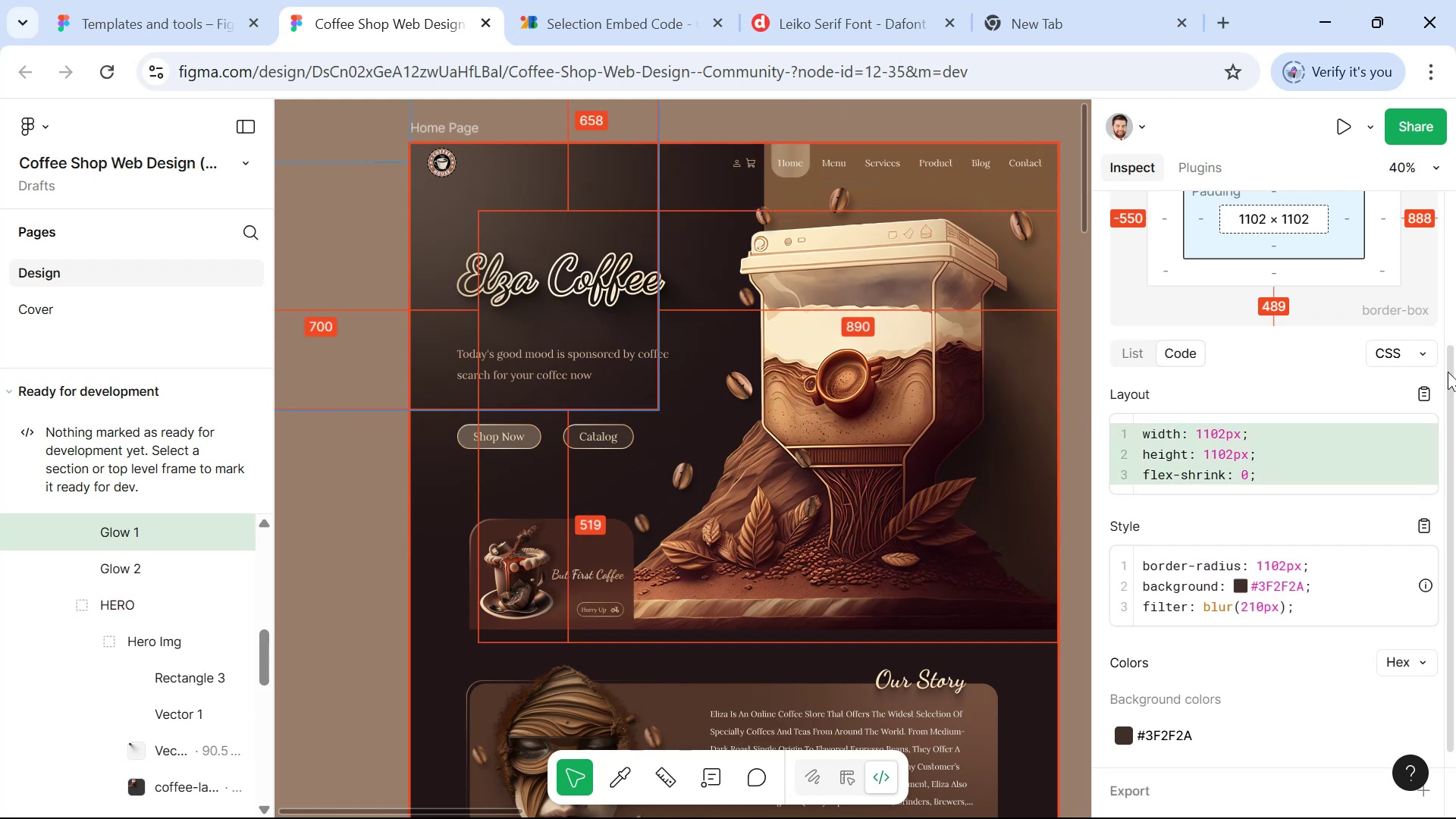 
wait(19.18)
 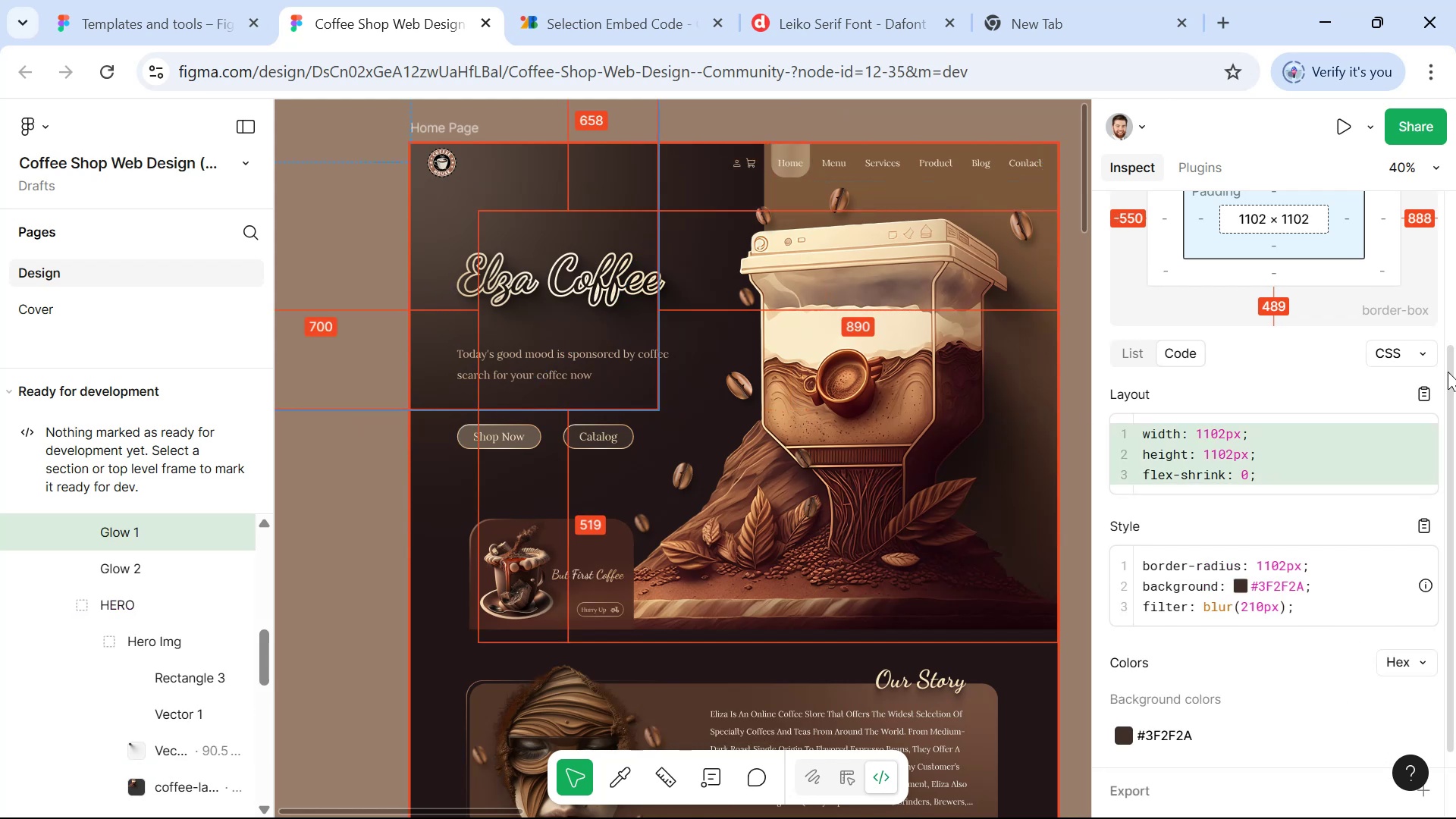 
left_click([141, 570])
 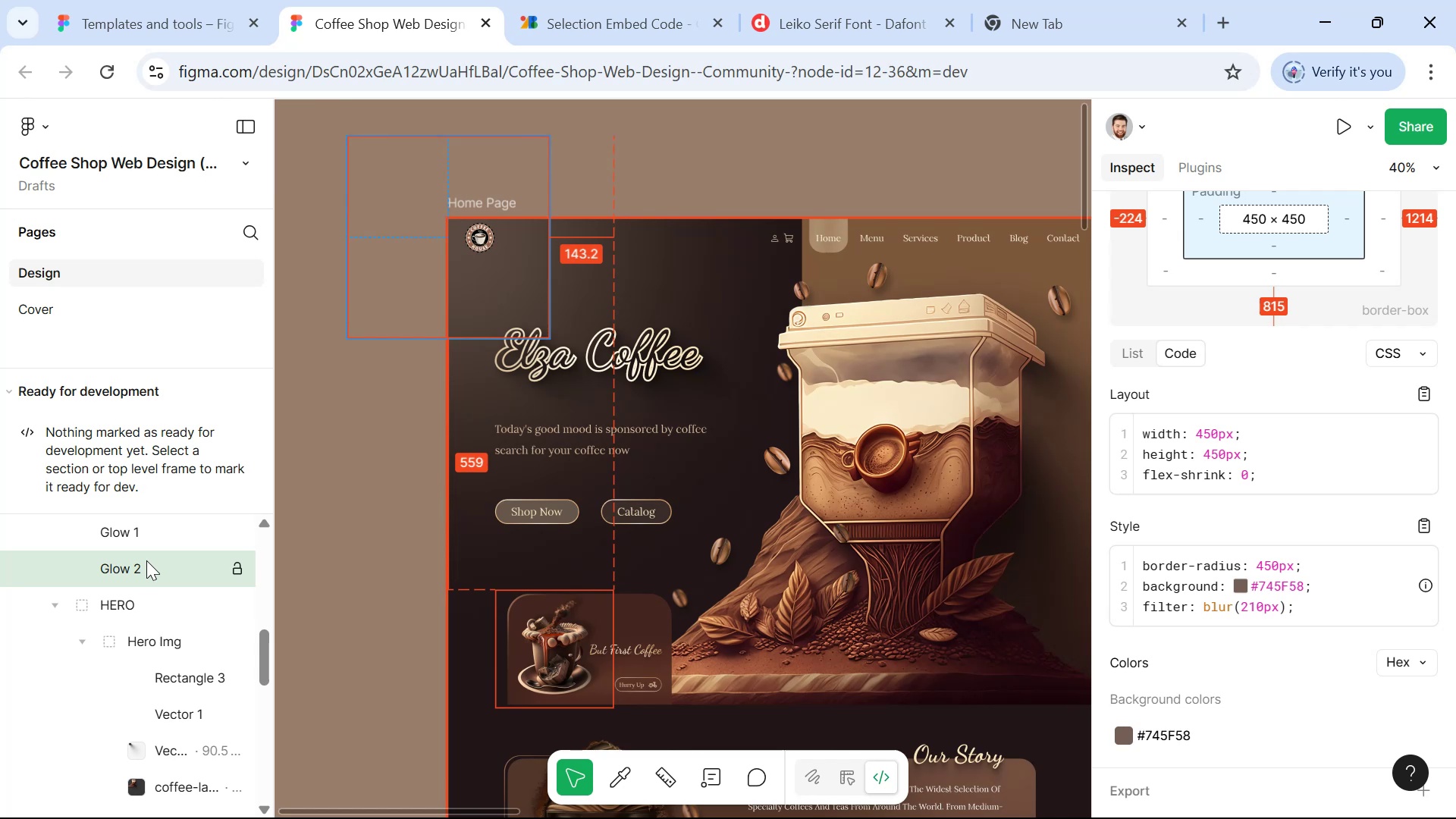 
left_click([160, 537])
 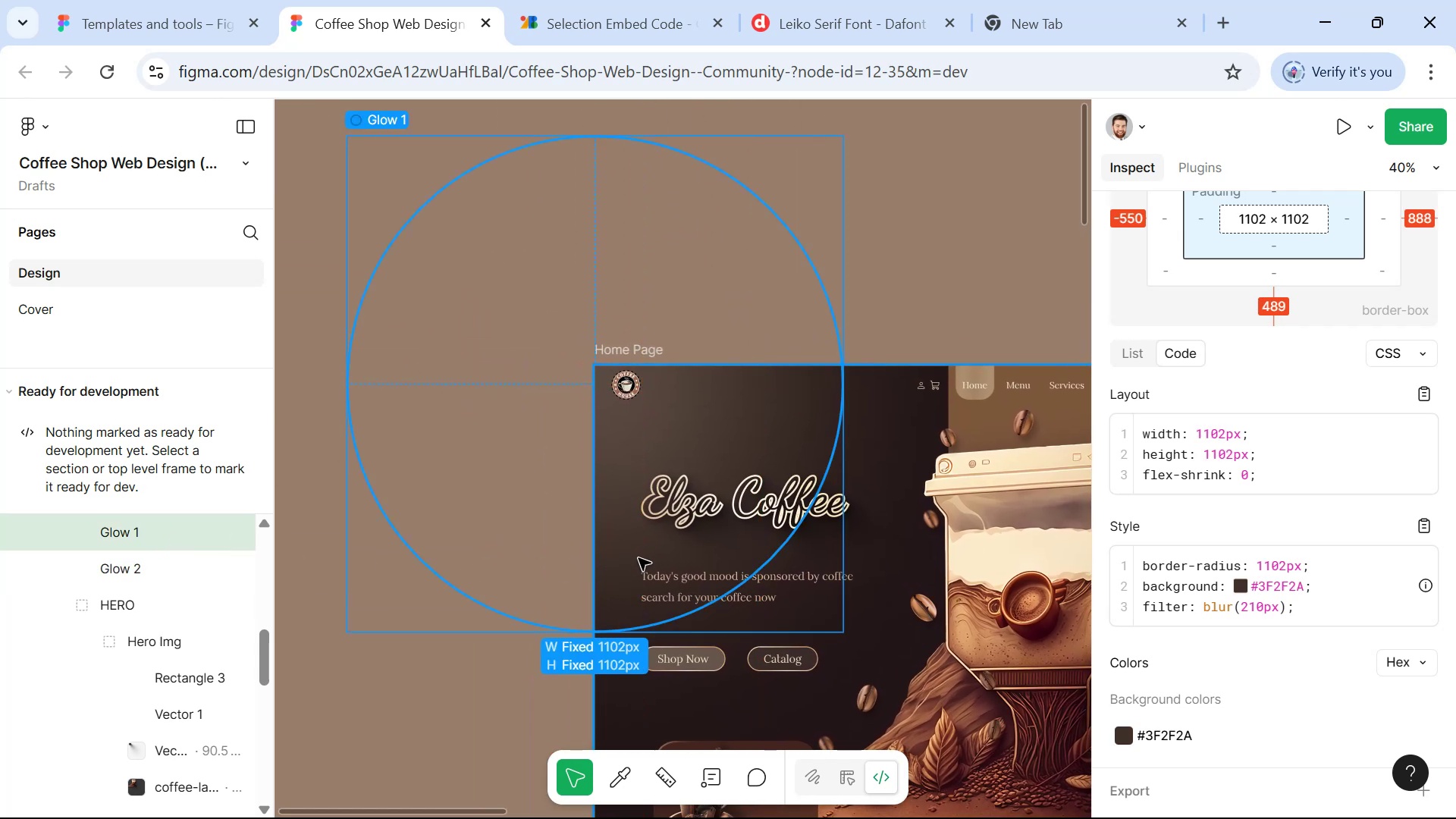 
left_click_drag(start_coordinate=[514, 666], to_coordinate=[351, 539])
 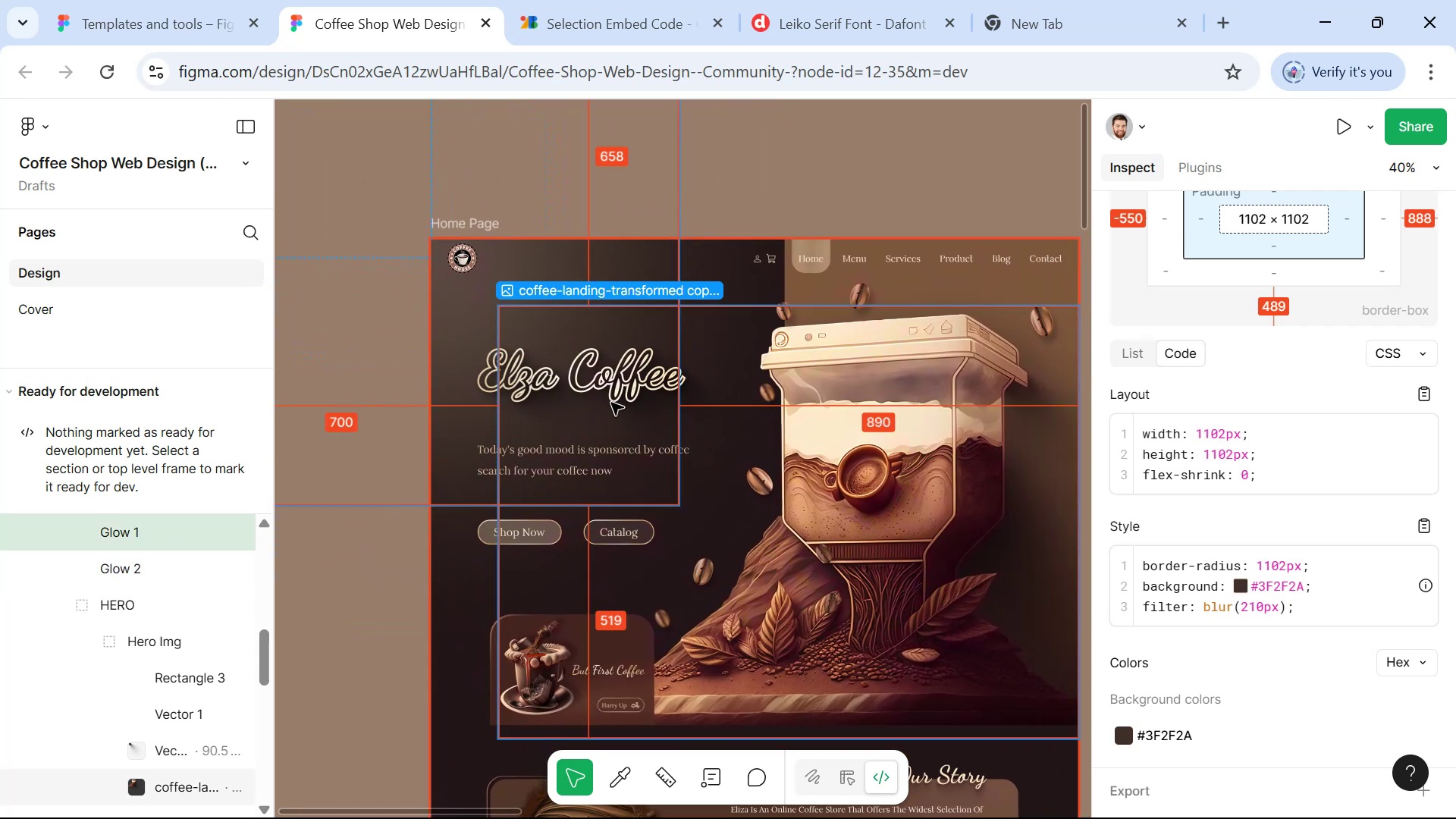 
key(Alt+AltLeft)
 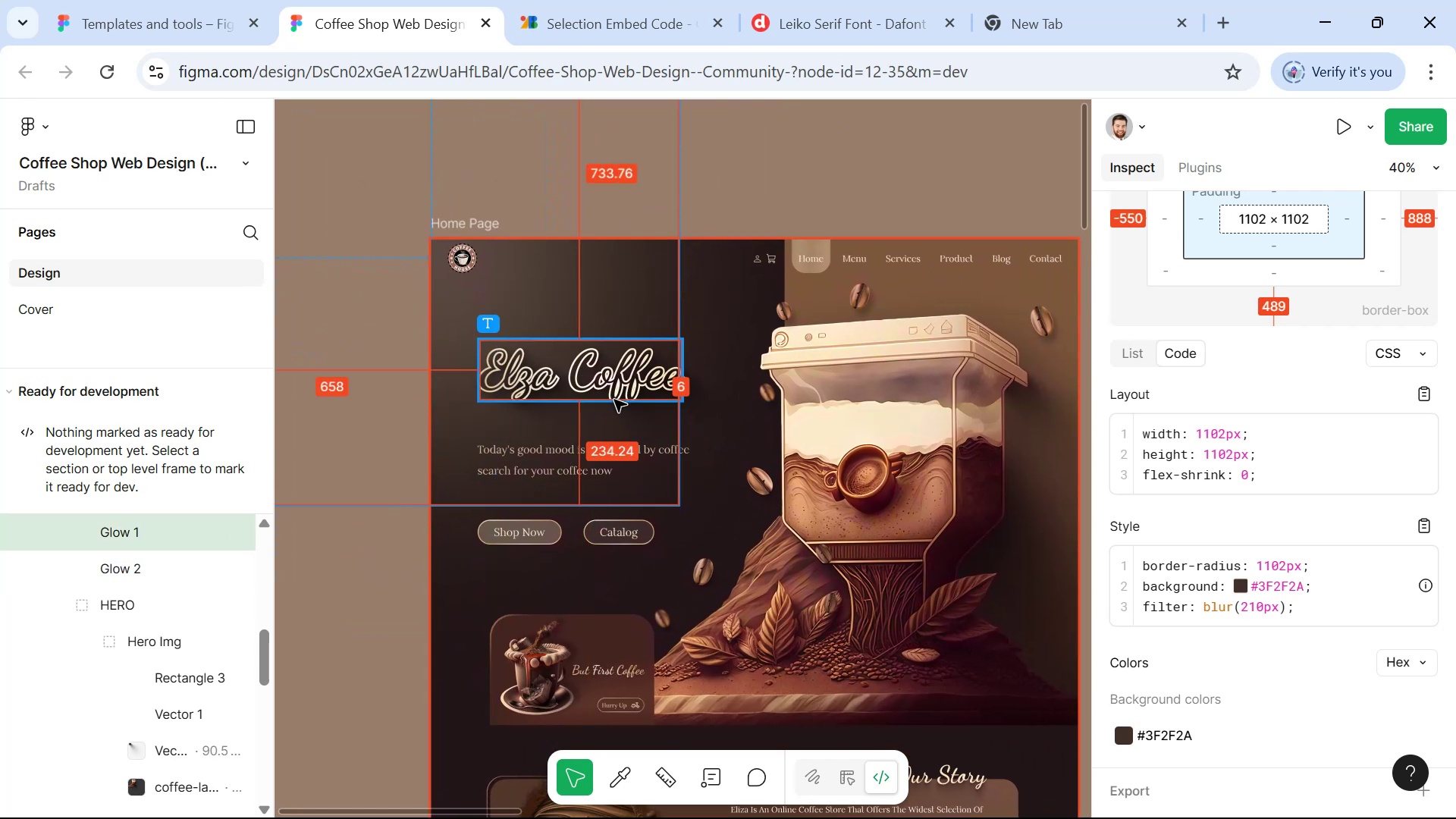 
key(Alt+Tab)
 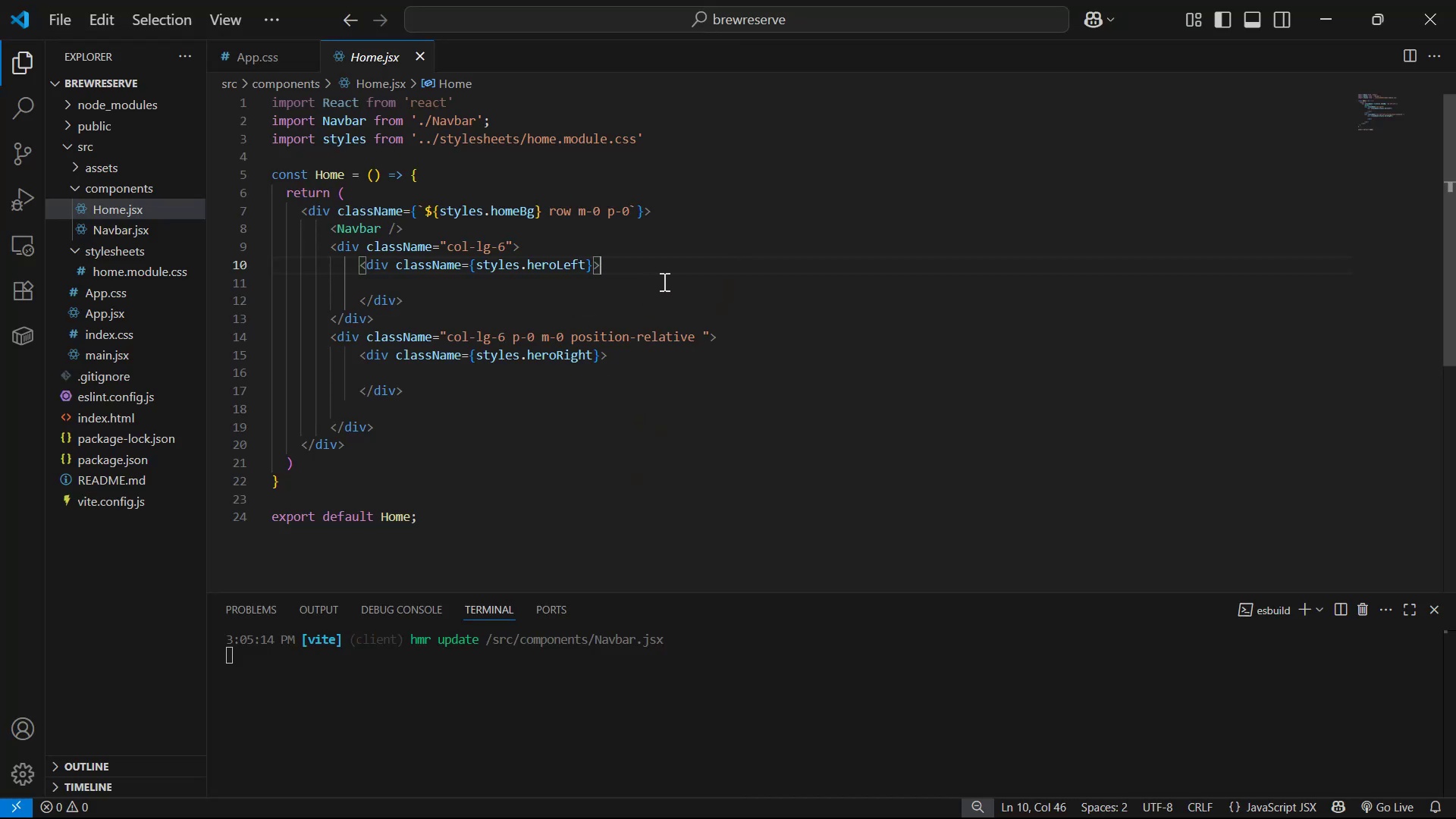 
key(Enter)
 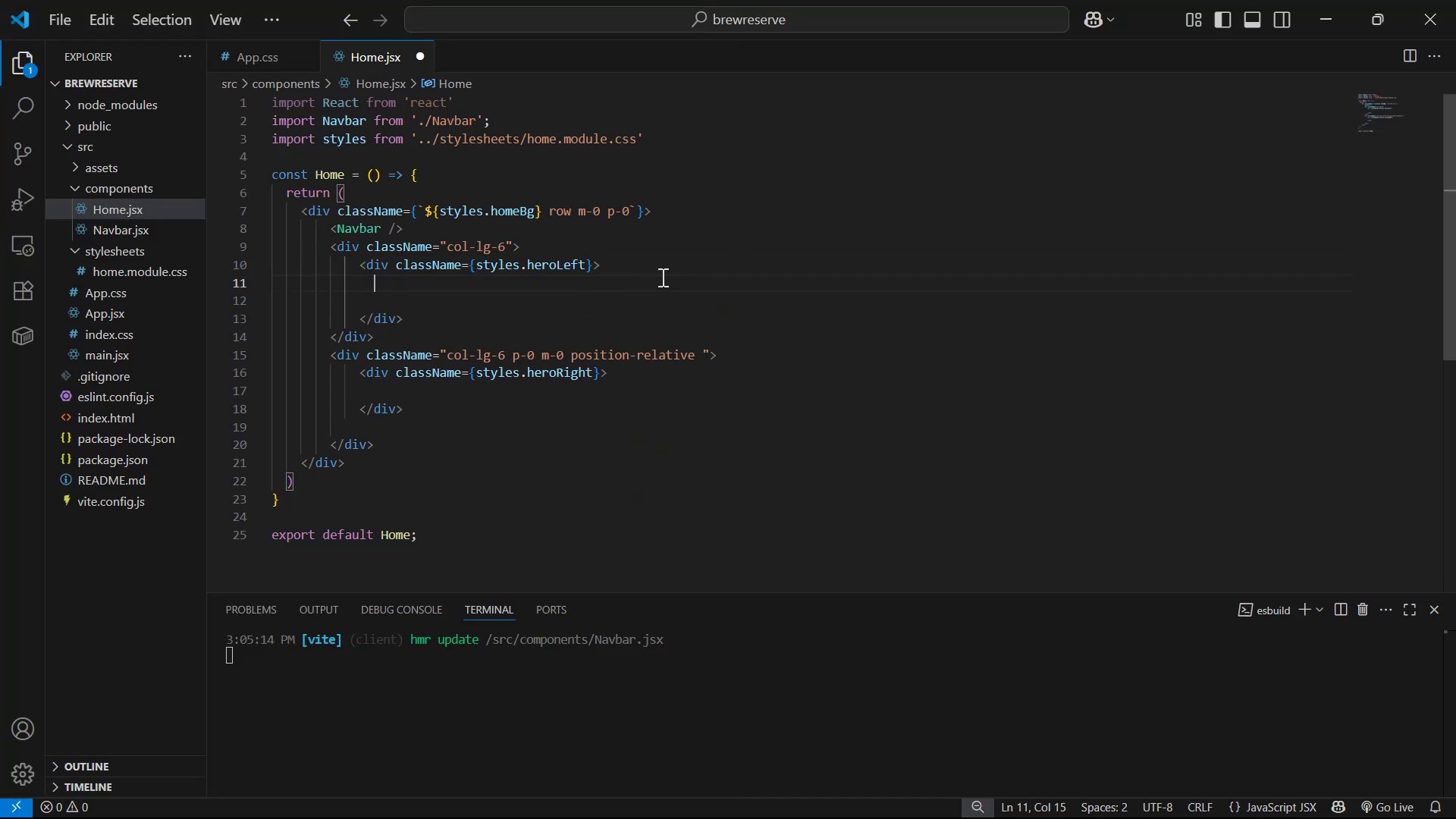 
type(h1)
 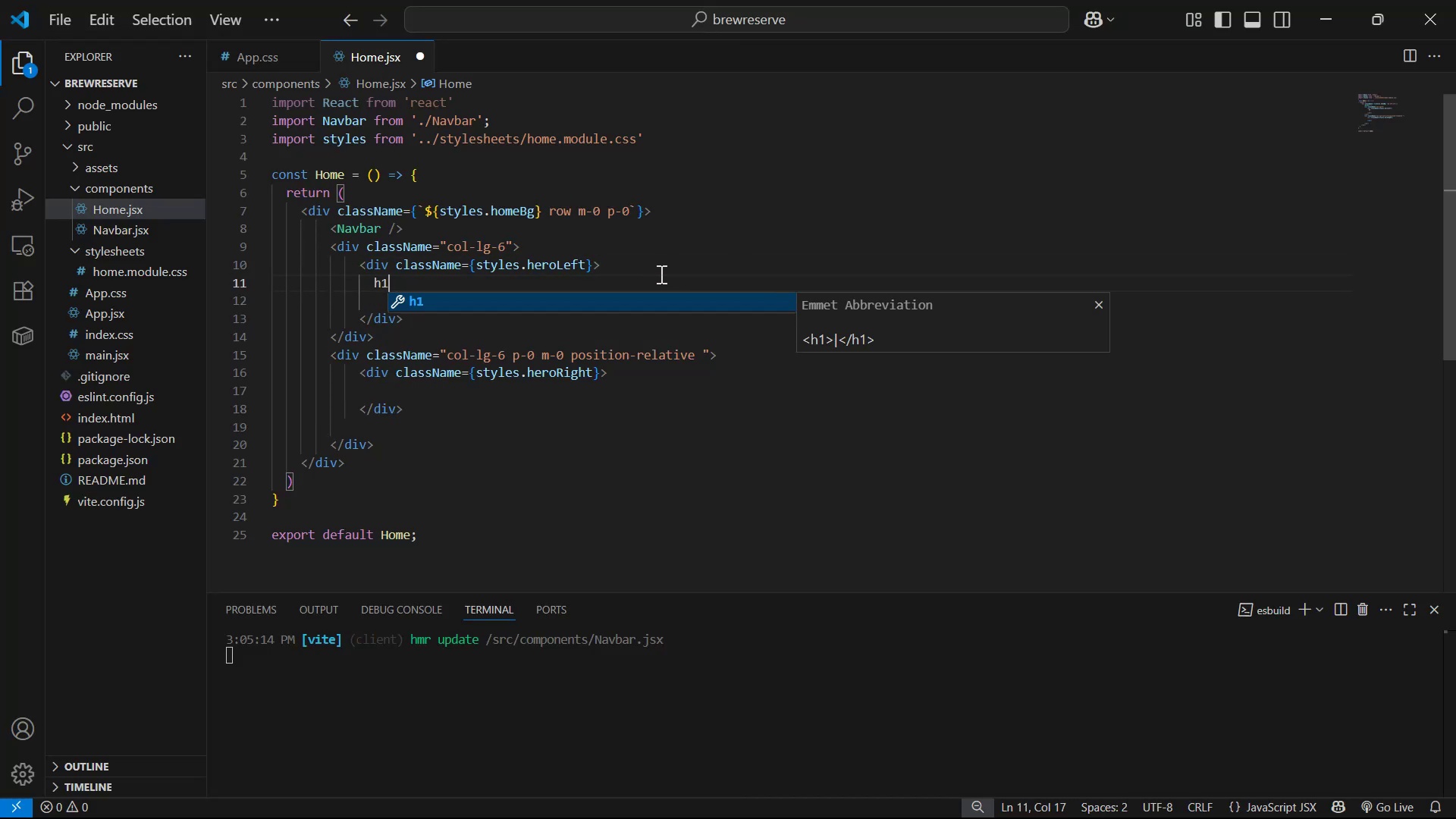 
key(Enter)
 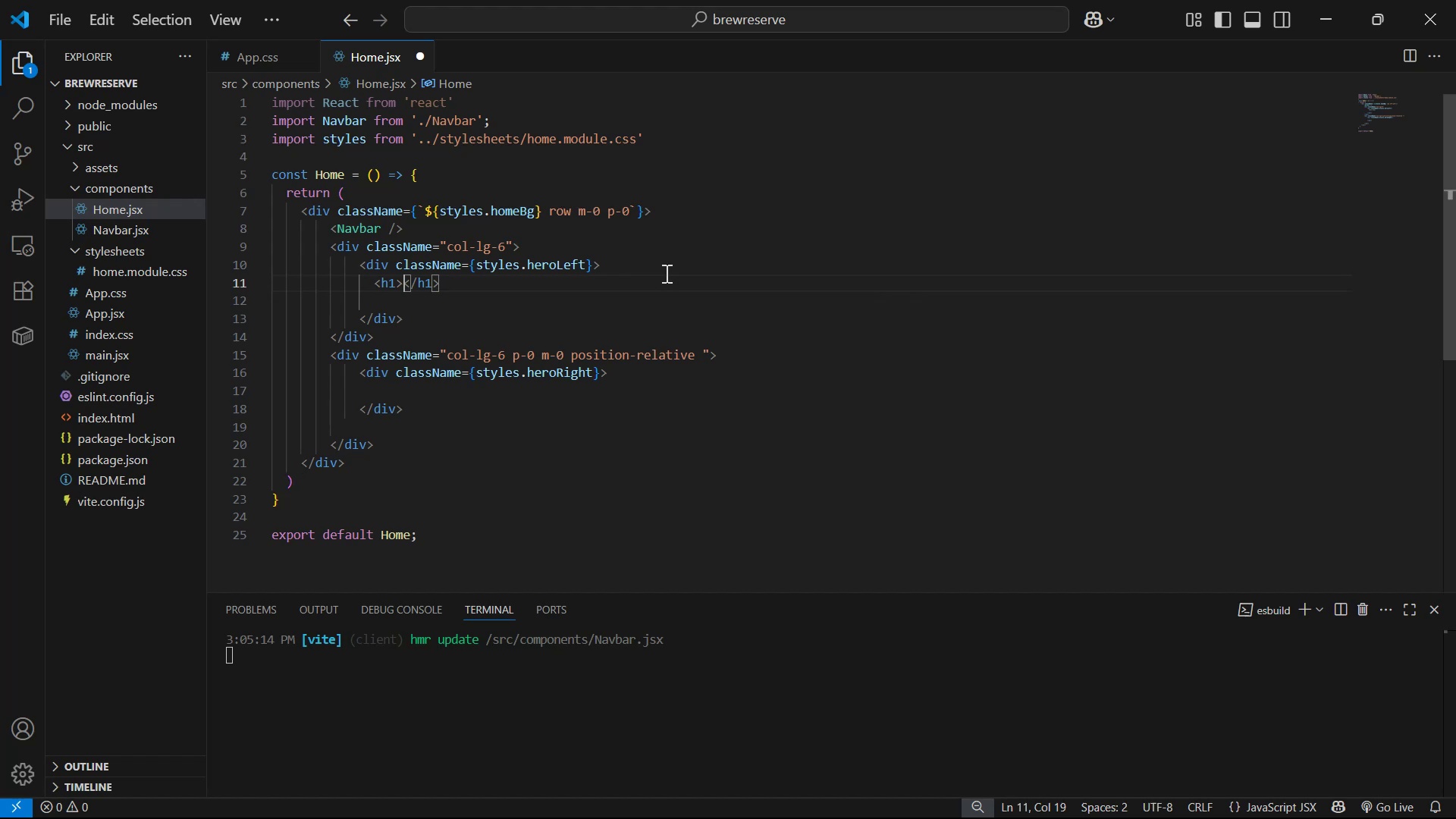 
key(Alt+AltLeft)
 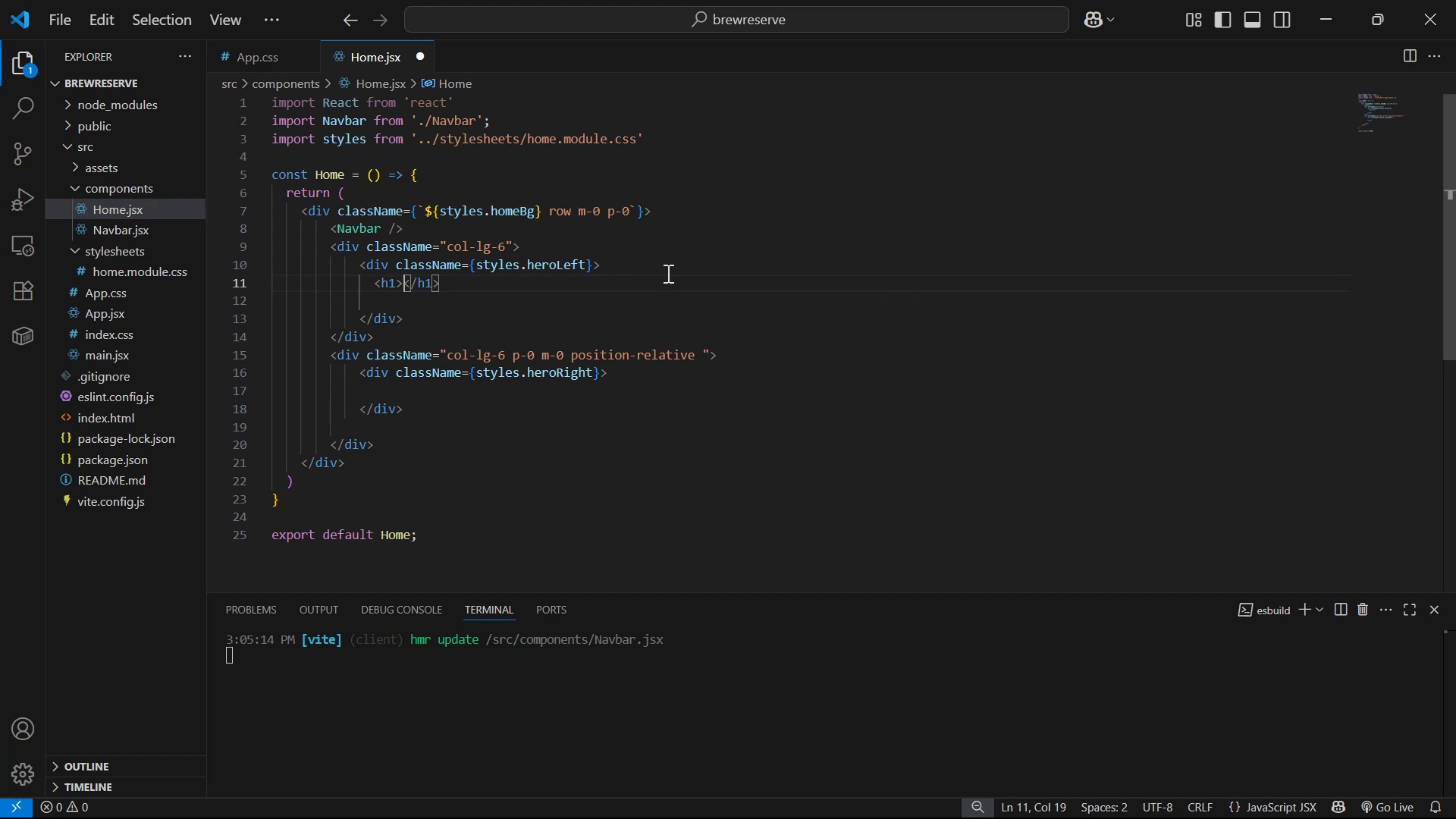 
key(Alt+Tab)
 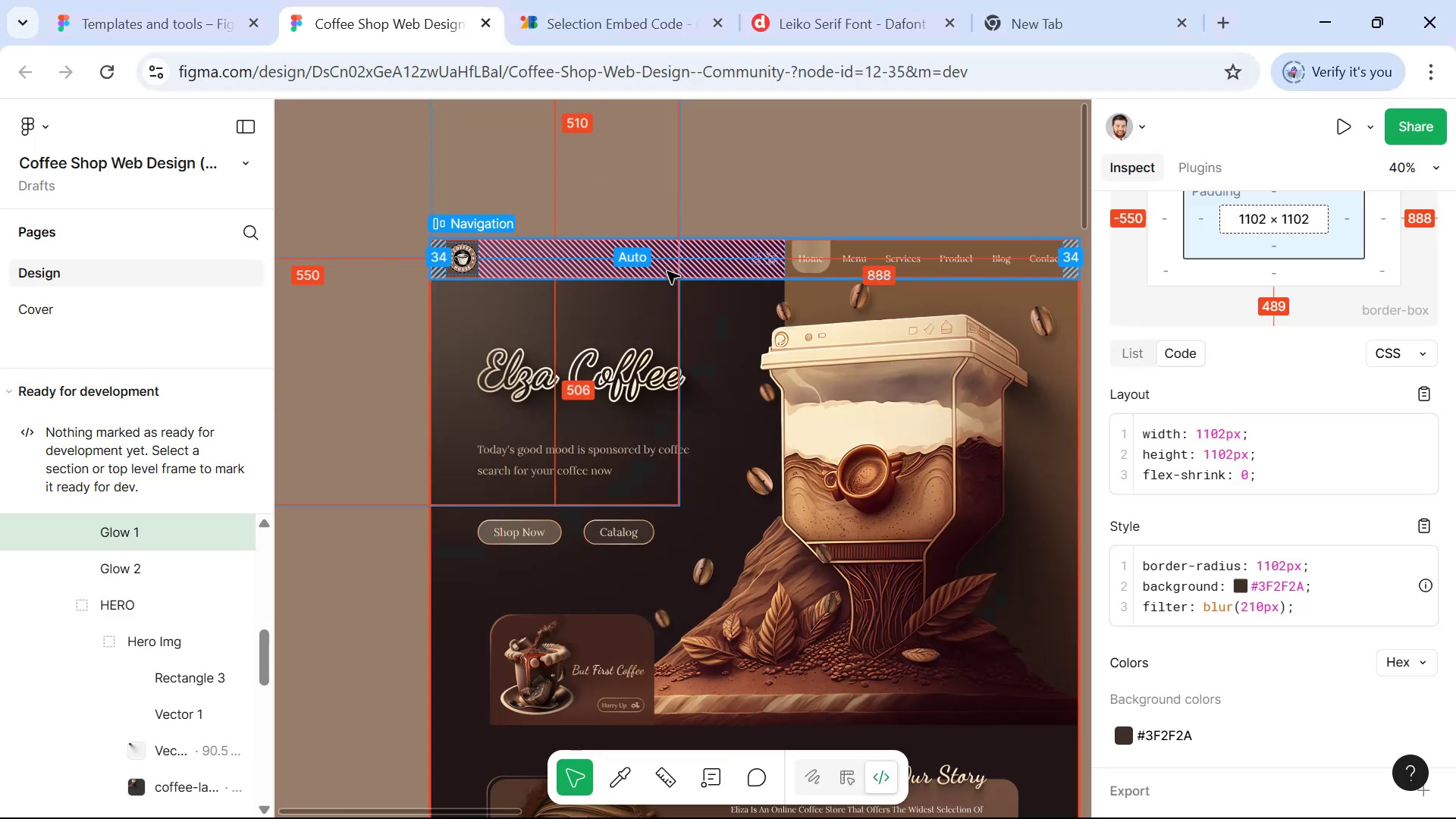 
hold_key(key=ControlLeft, duration=1.53)
left_click([607, 367])
 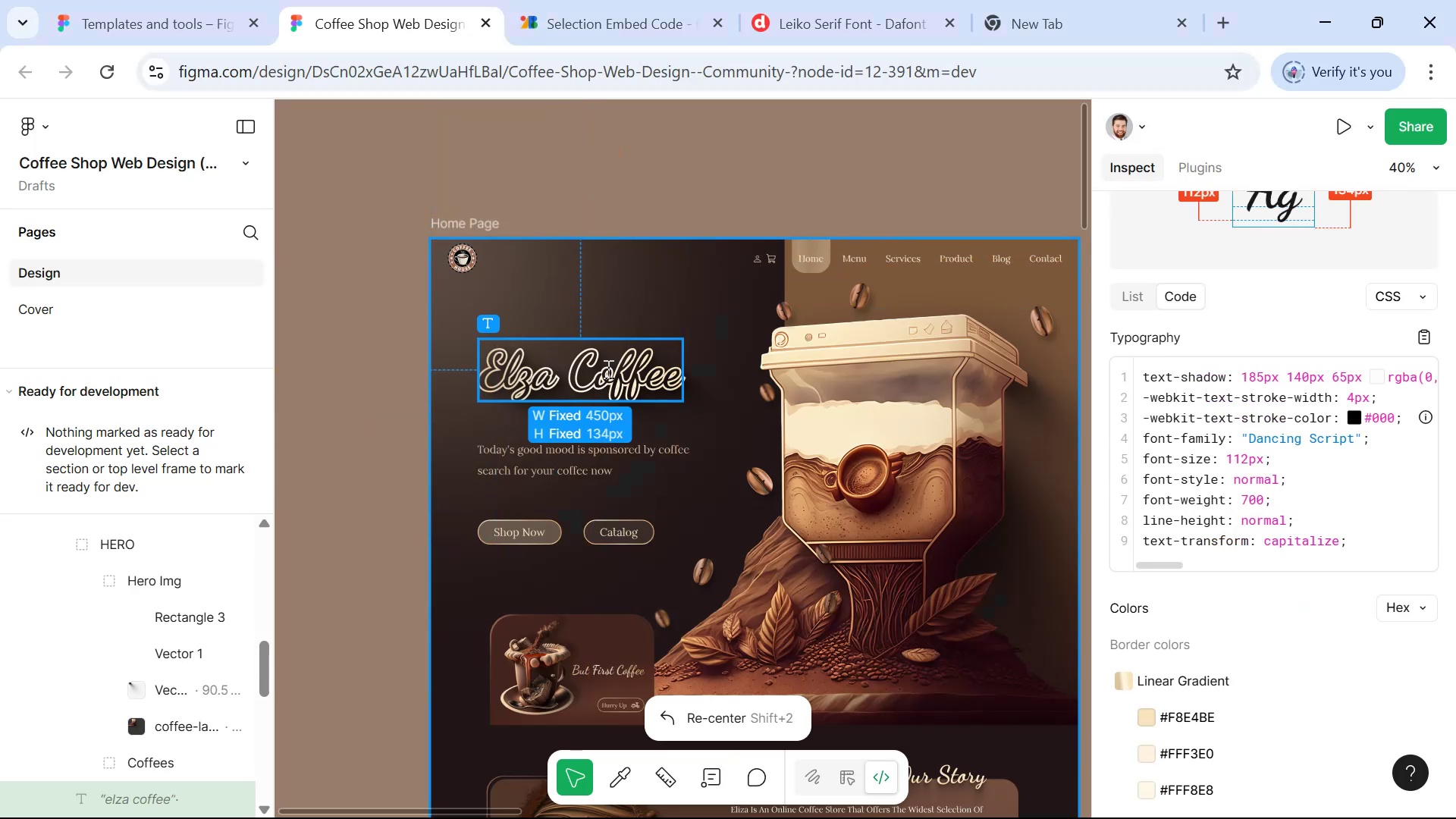 
hold_key(key=ControlLeft, duration=0.42)
 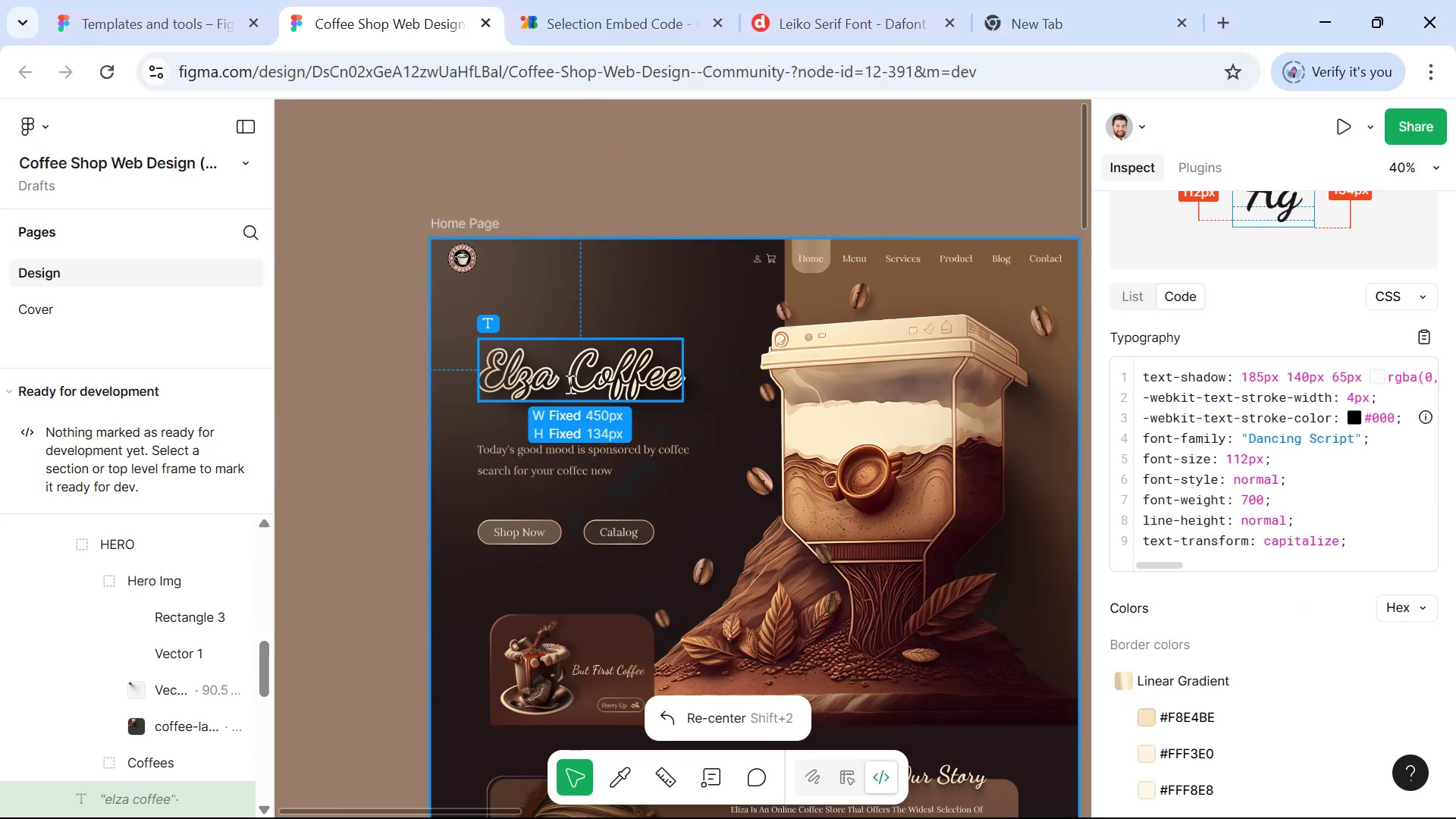 
double_click([569, 383])
 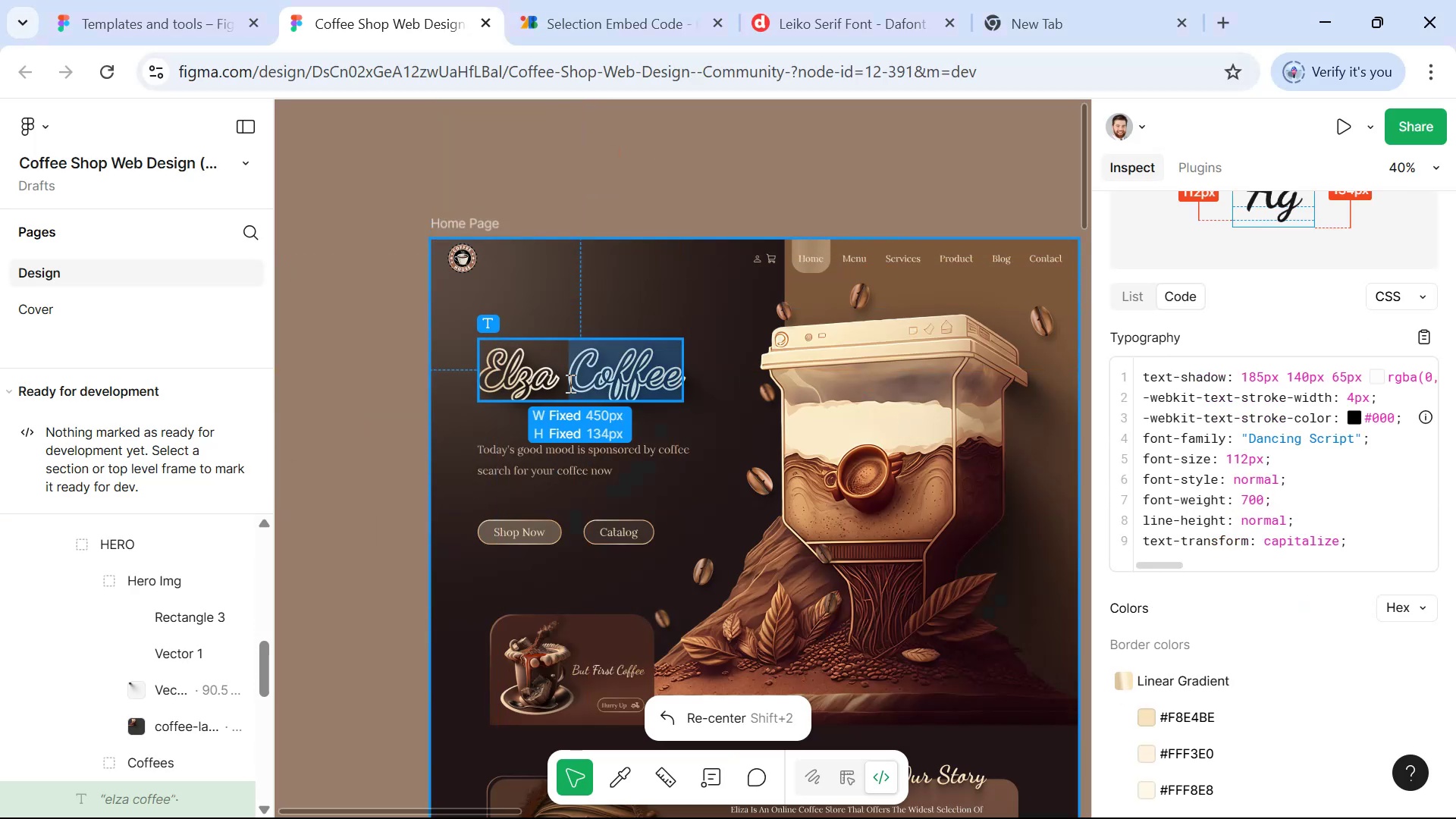 
triple_click([569, 383])
 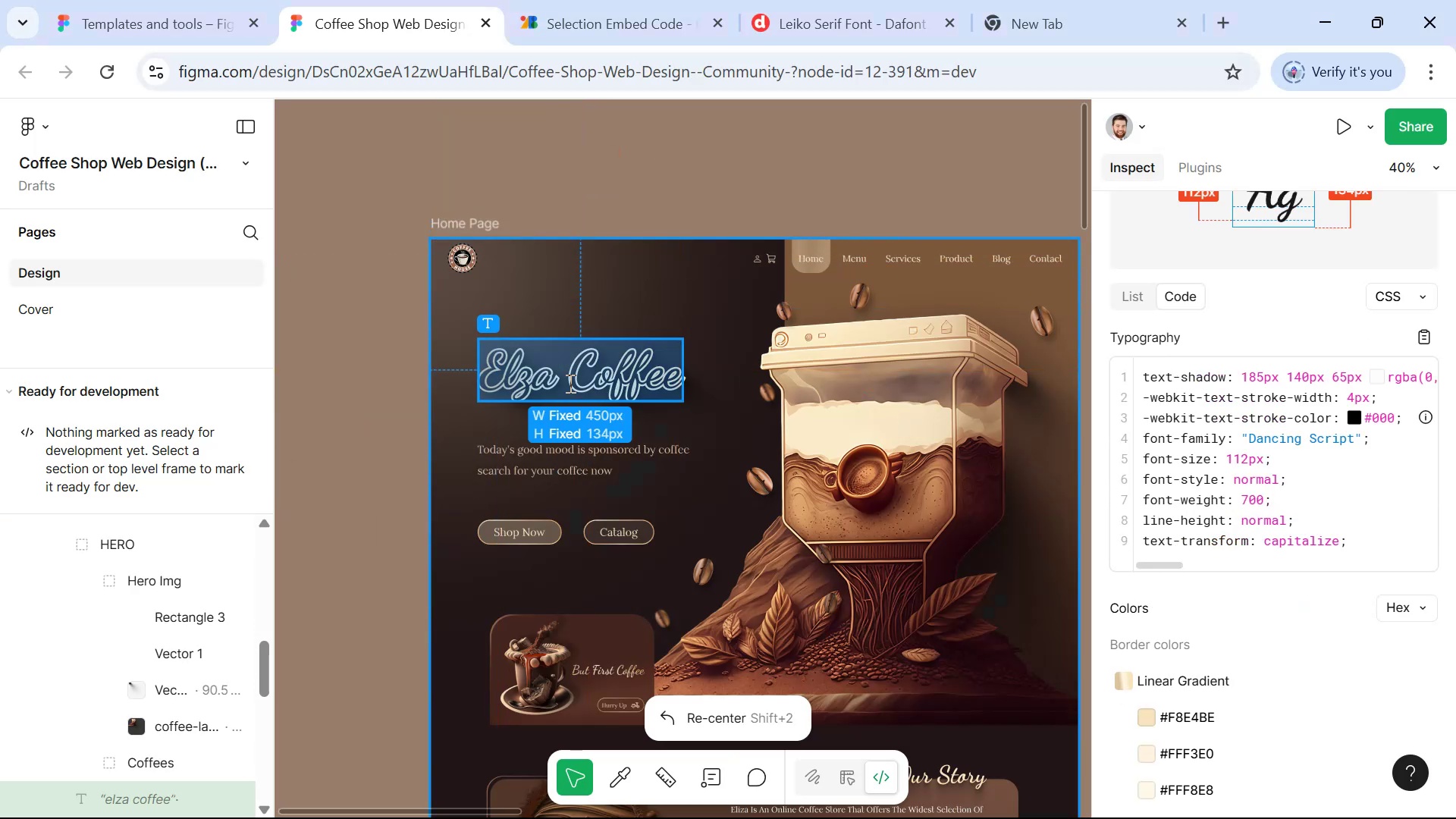 
key(Control+C)
 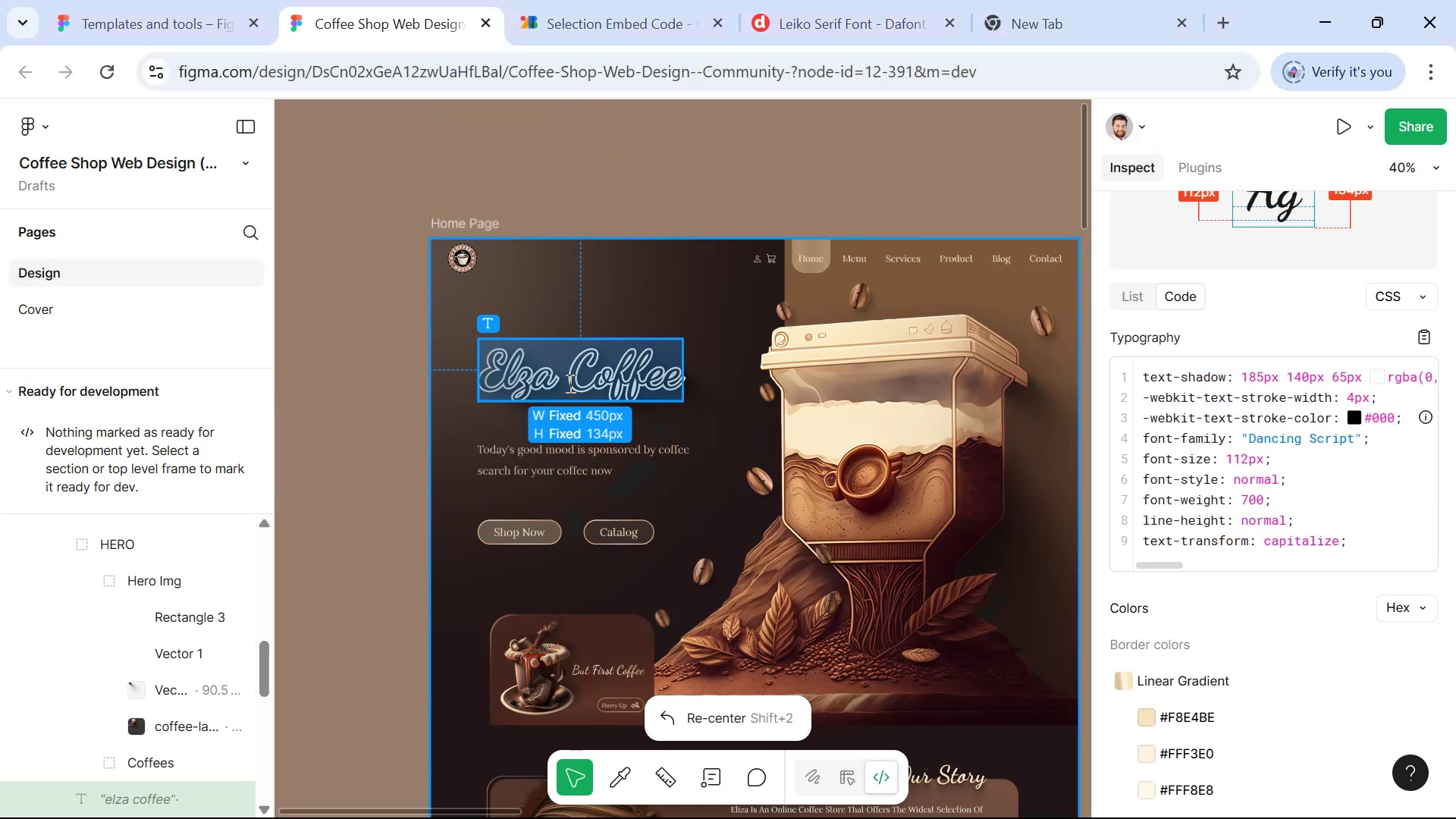 
key(Alt+AltLeft)
 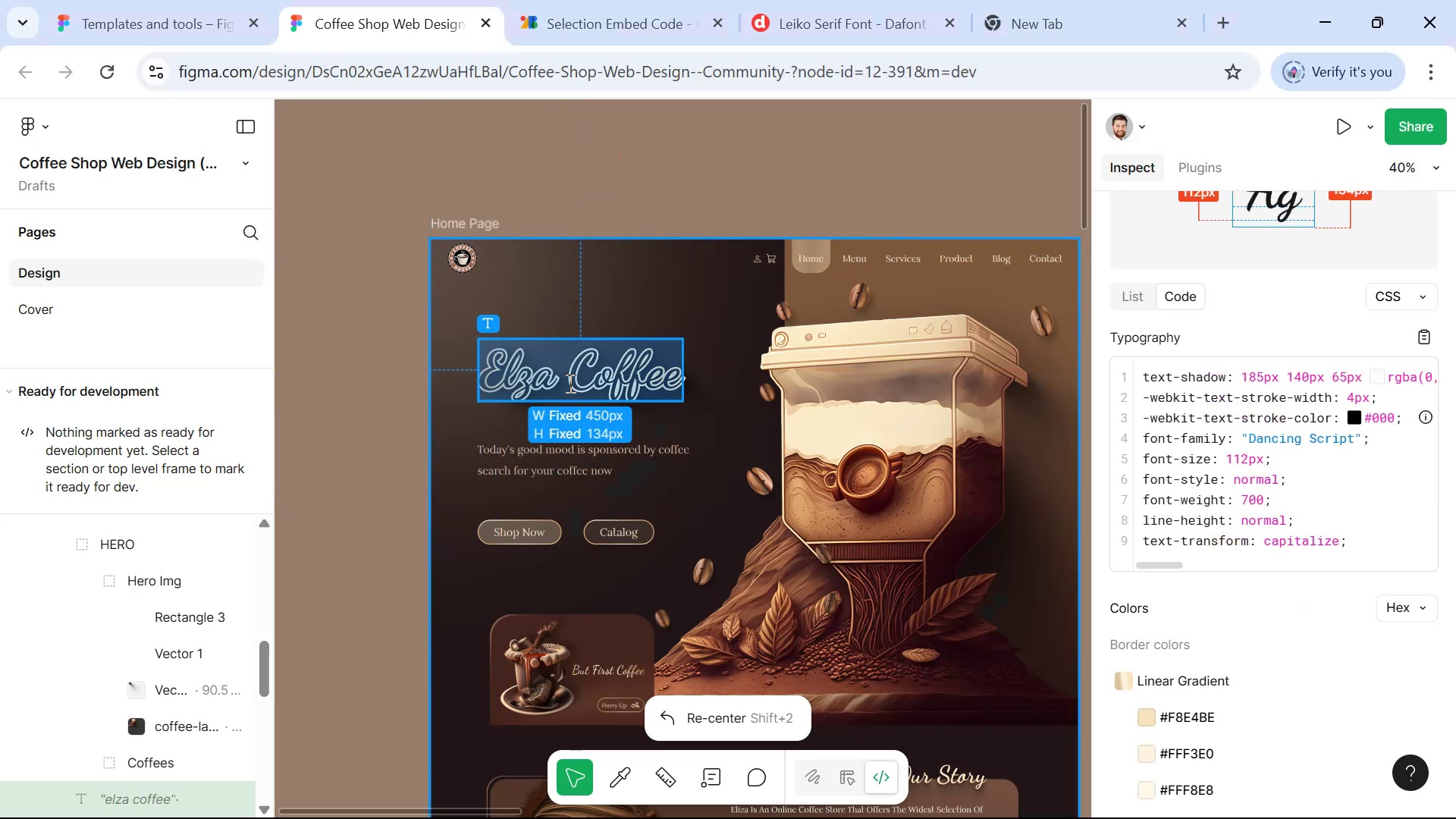 
key(Alt+Tab)
 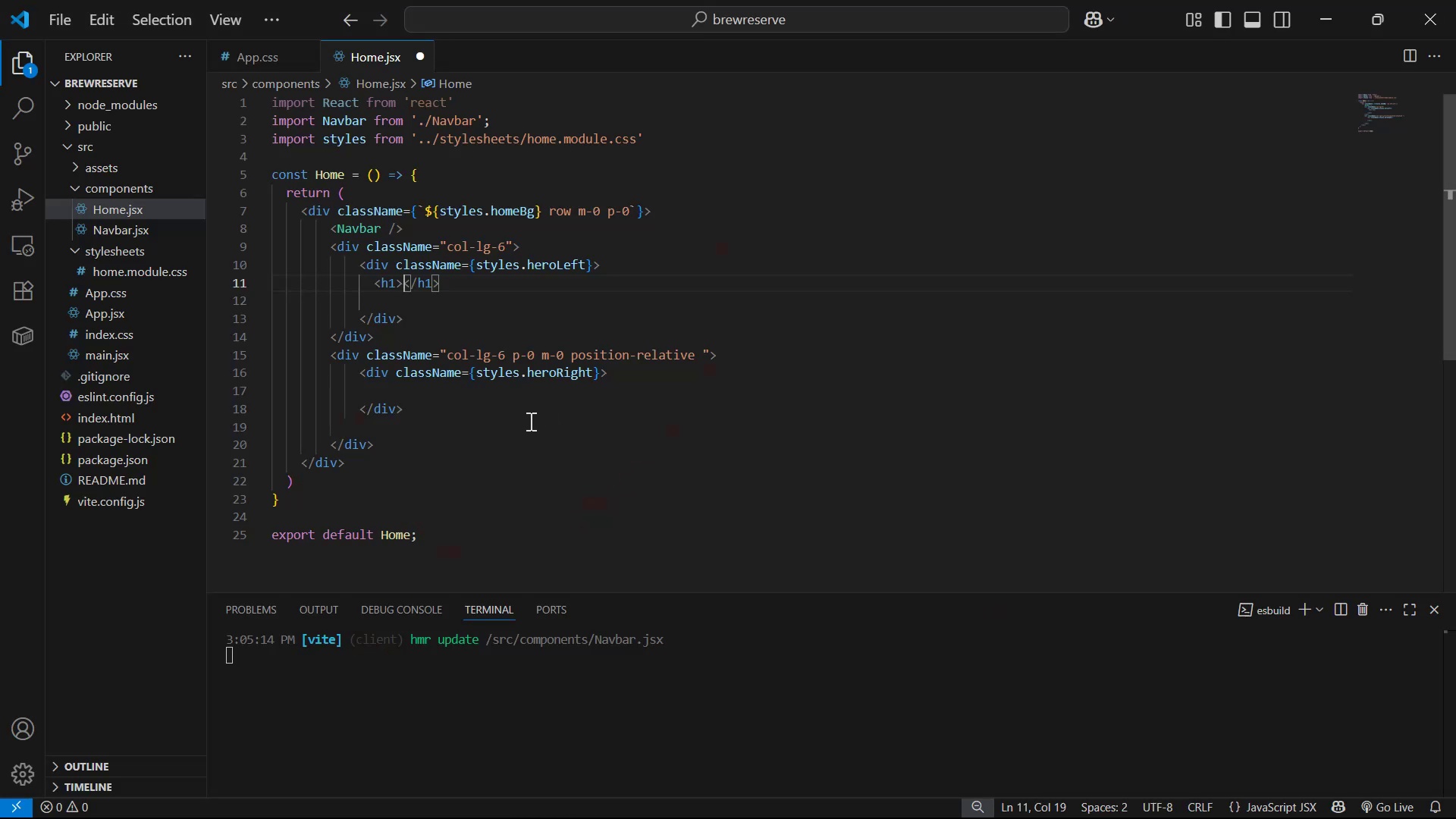 
key(Control+V)
 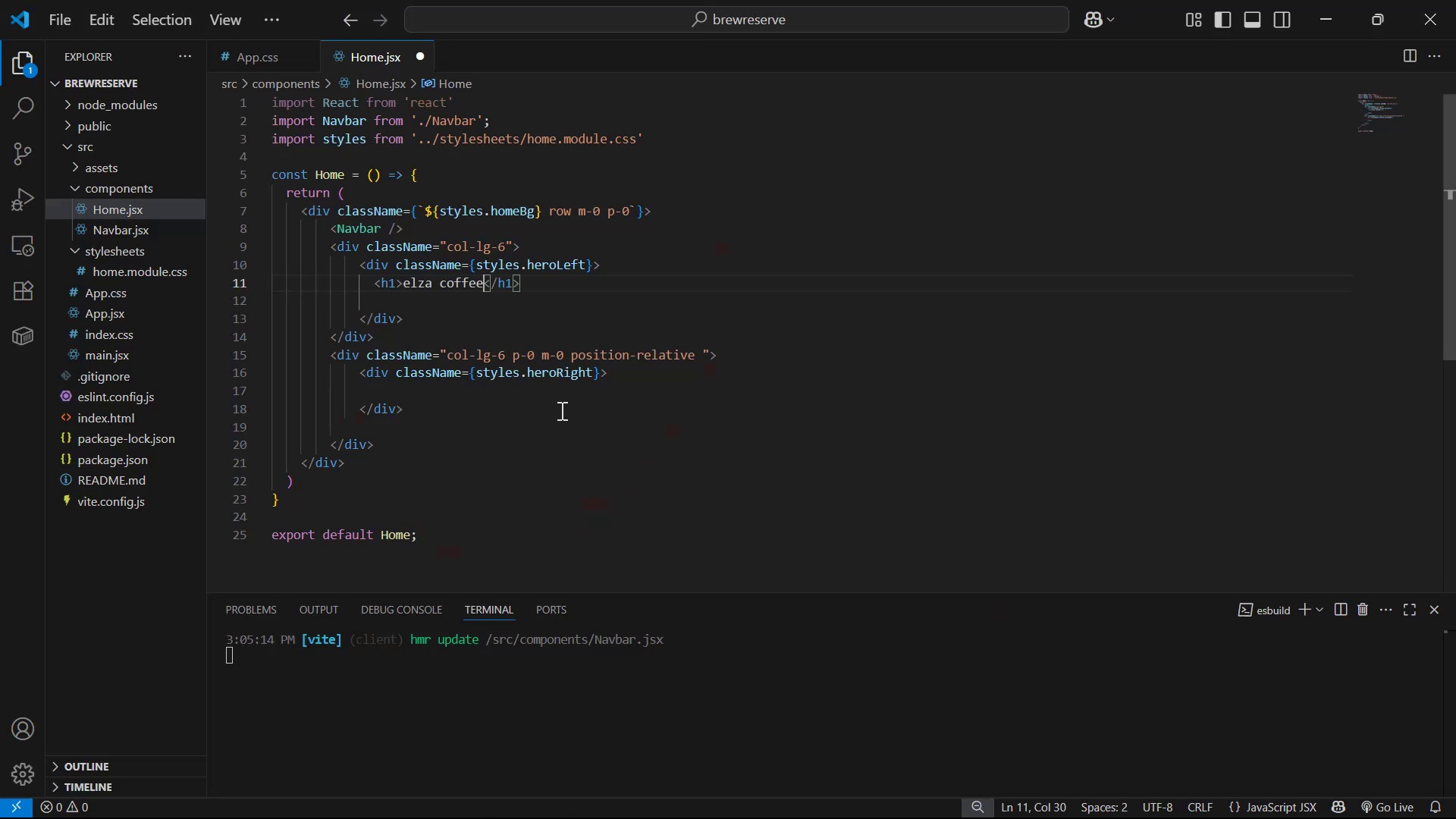 
key(Control+S)
 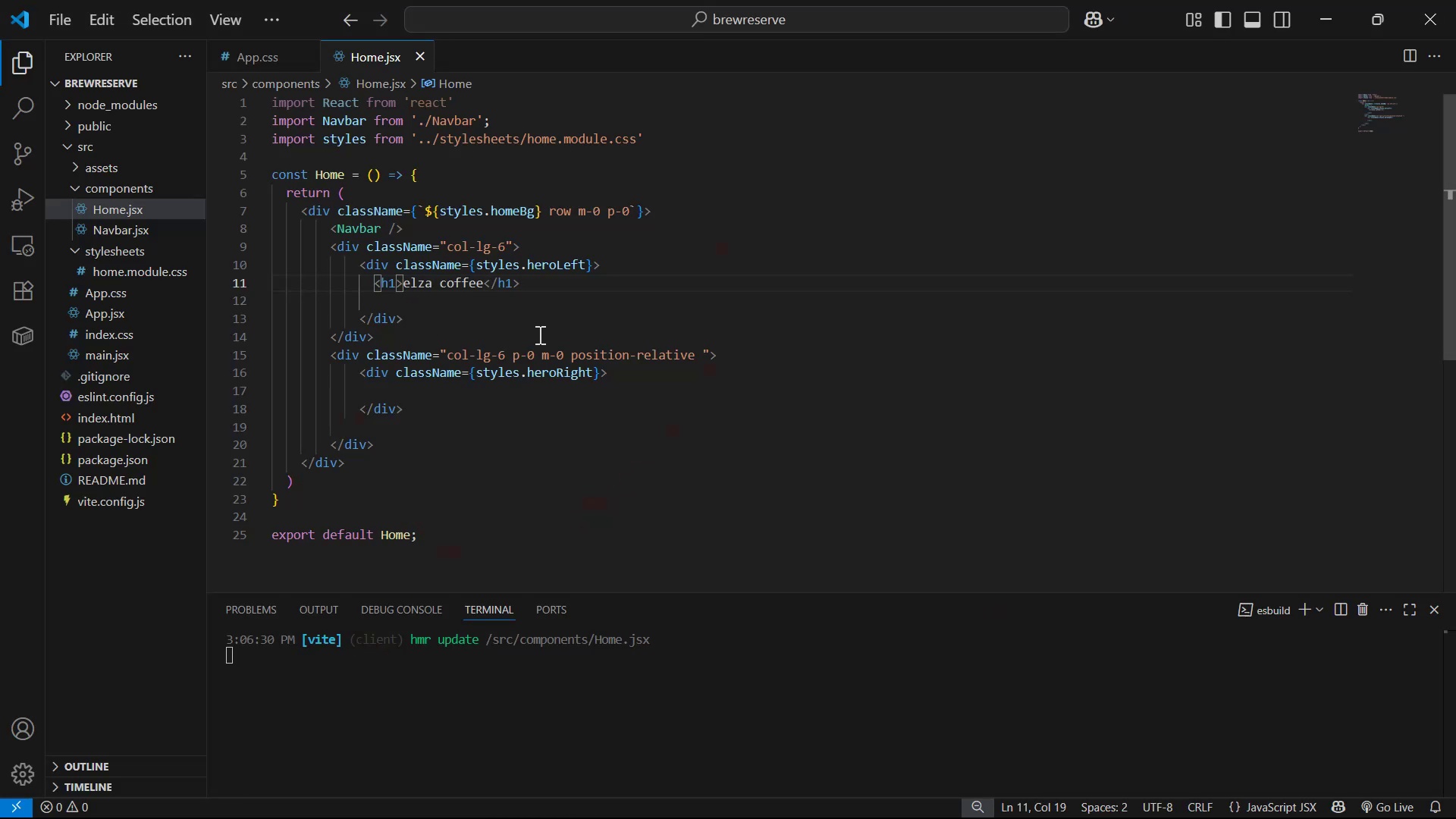 
key(Alt+AltLeft)
 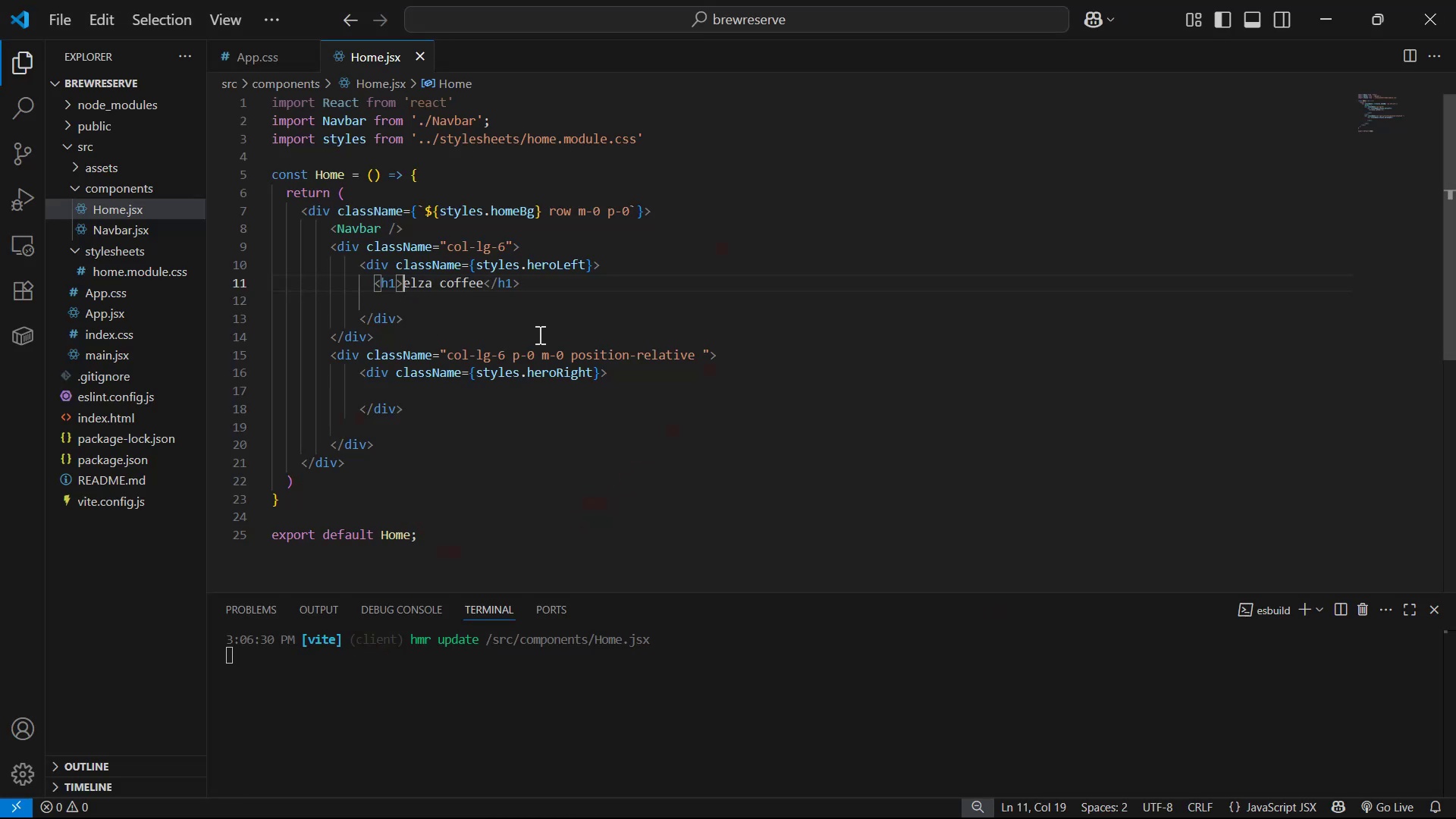 
key(Alt+Tab)
 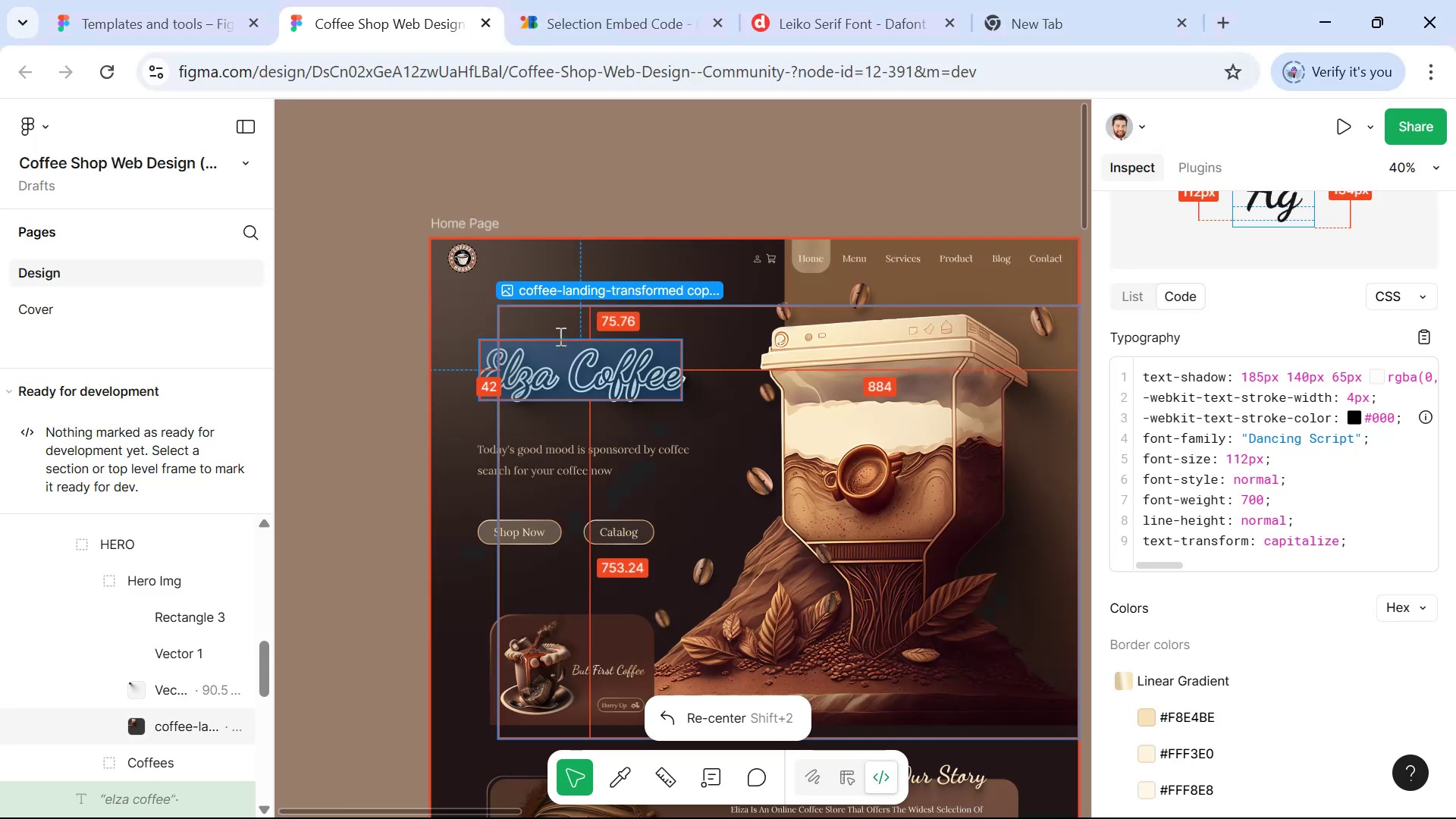 
key(Alt+AltLeft)
 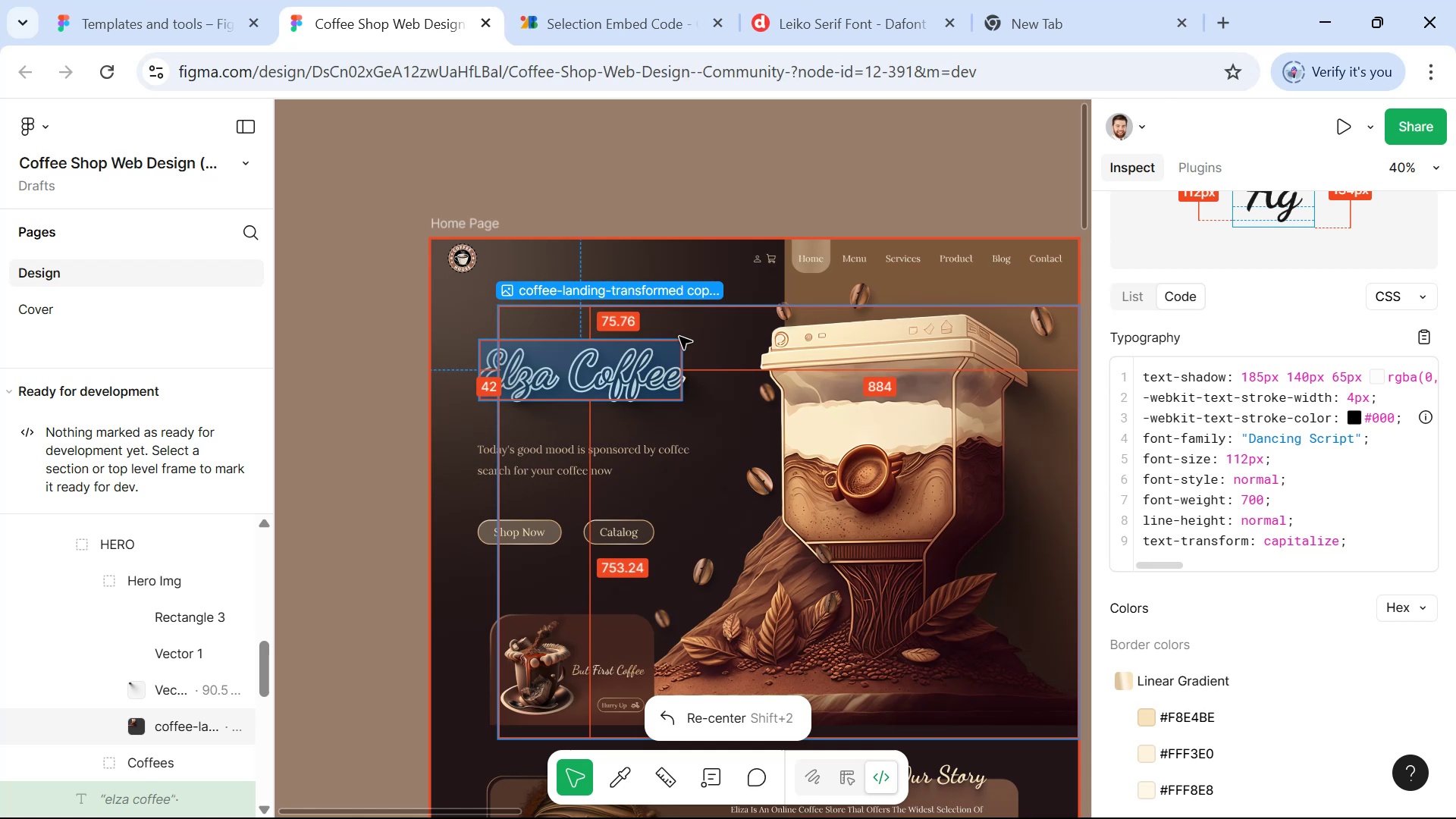 
key(Alt+Tab)
 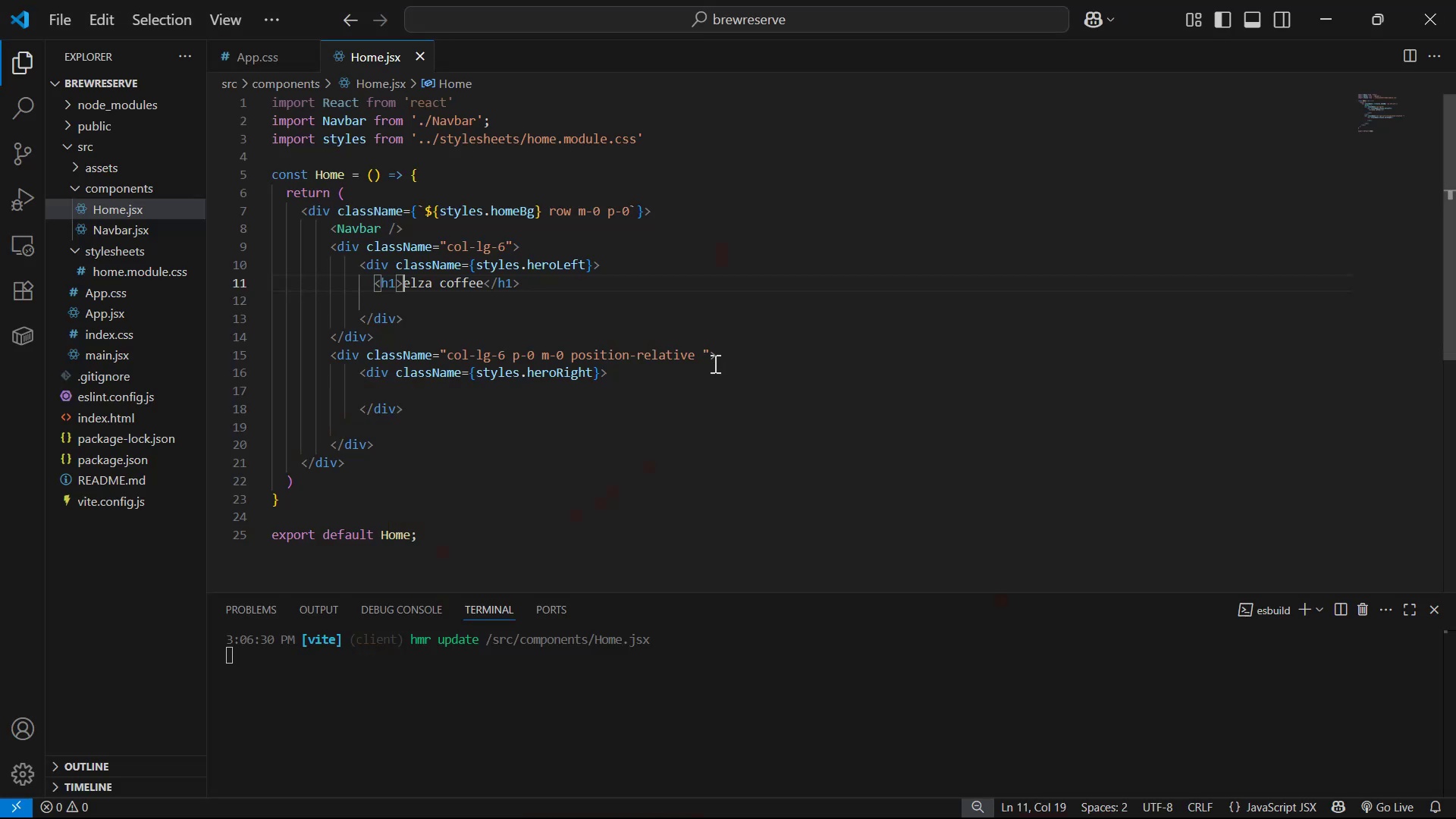 
key(ArrowRight)
 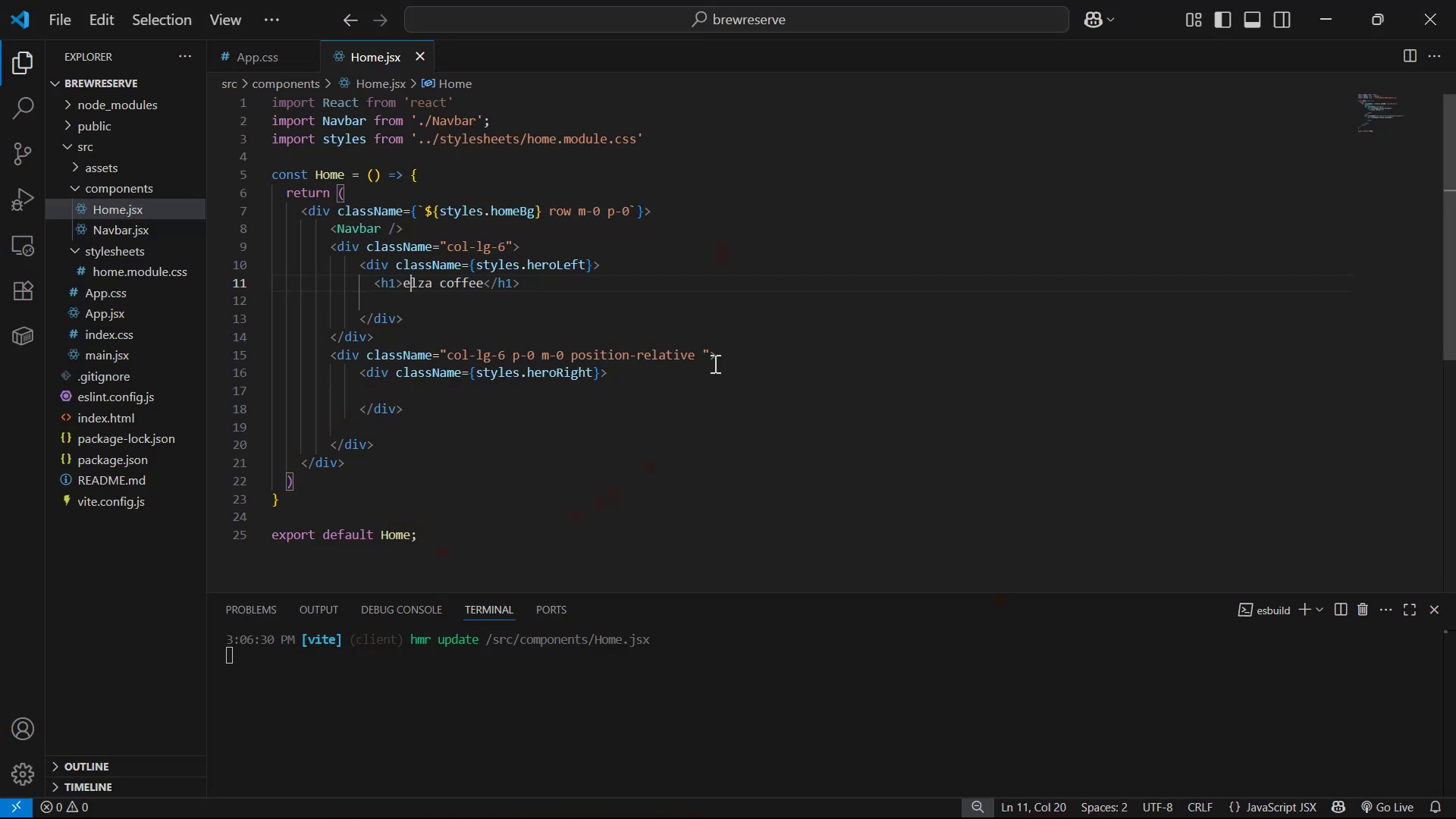 
key(Backspace)
 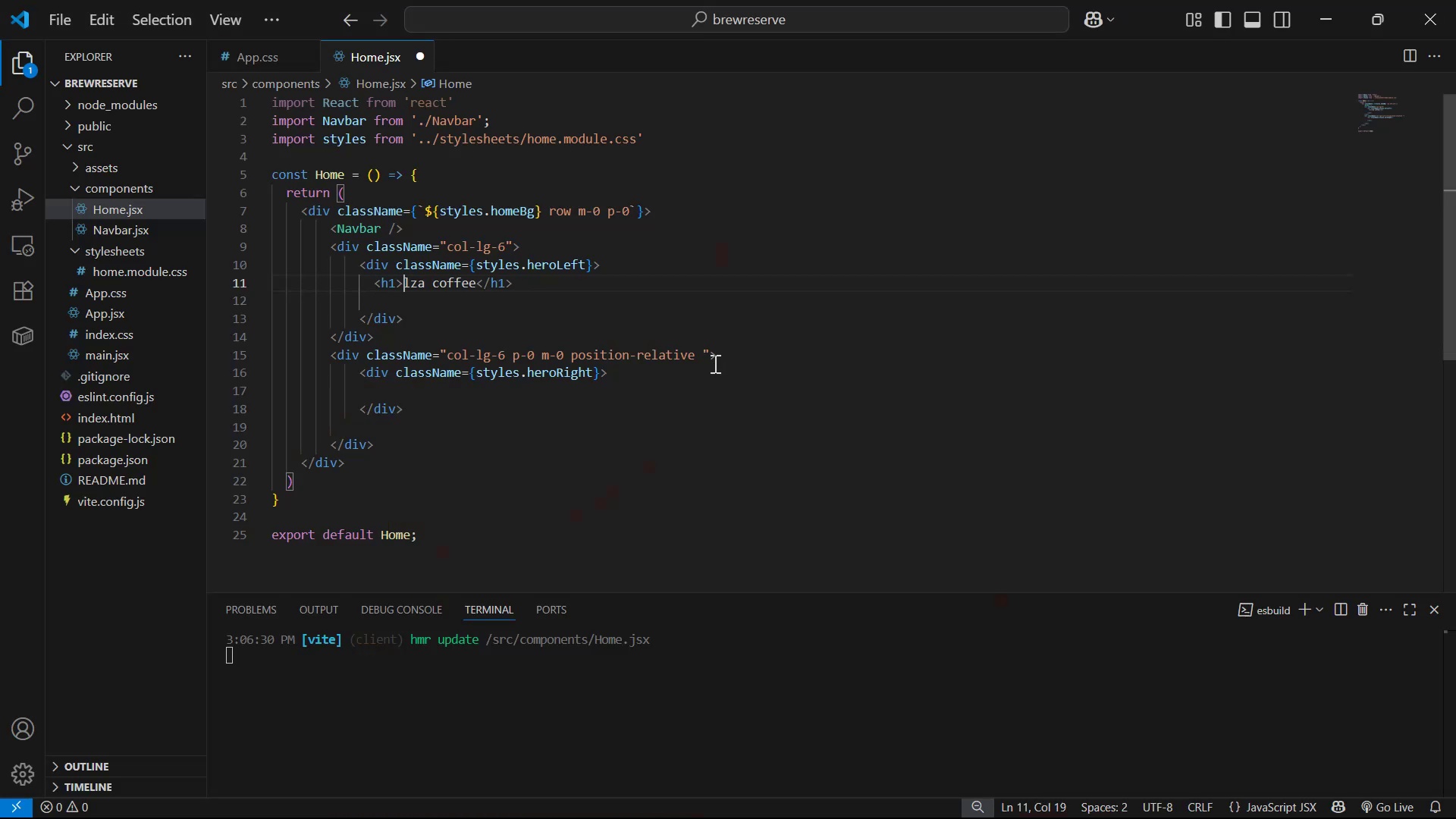 
key(Shift+E)
 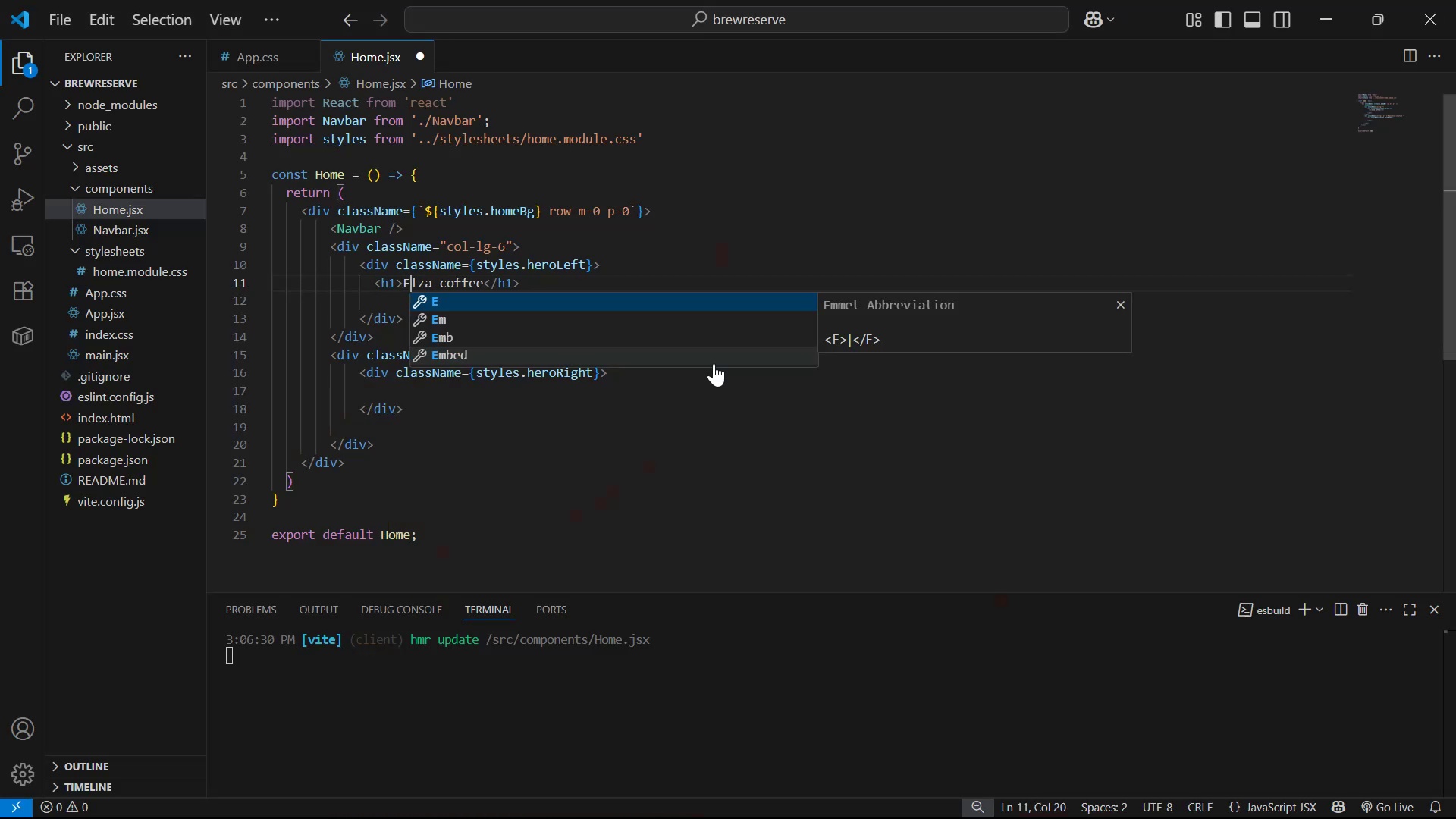 
hold_key(key=ArrowRight, duration=0.6)
 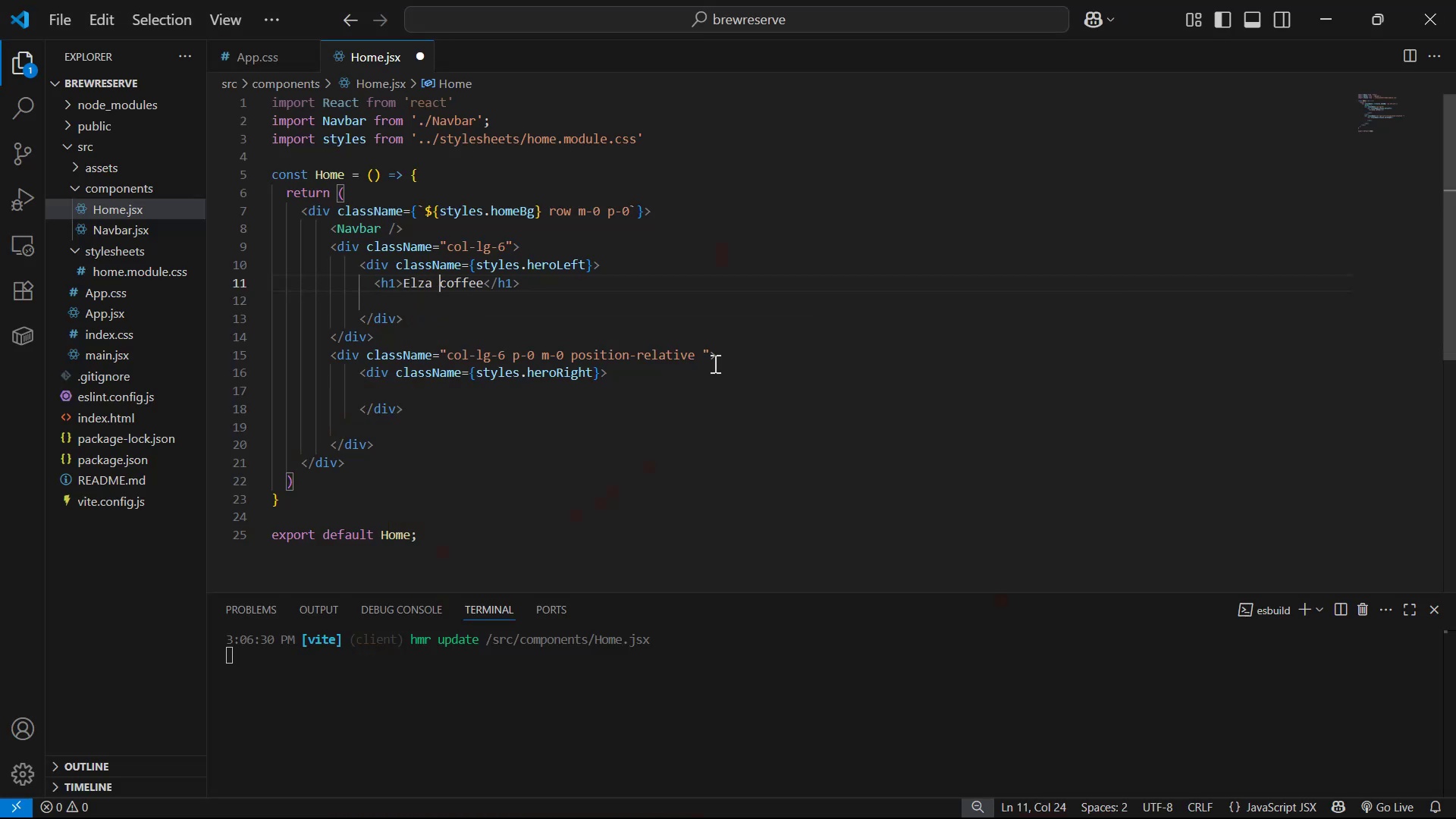 
key(ArrowRight)
 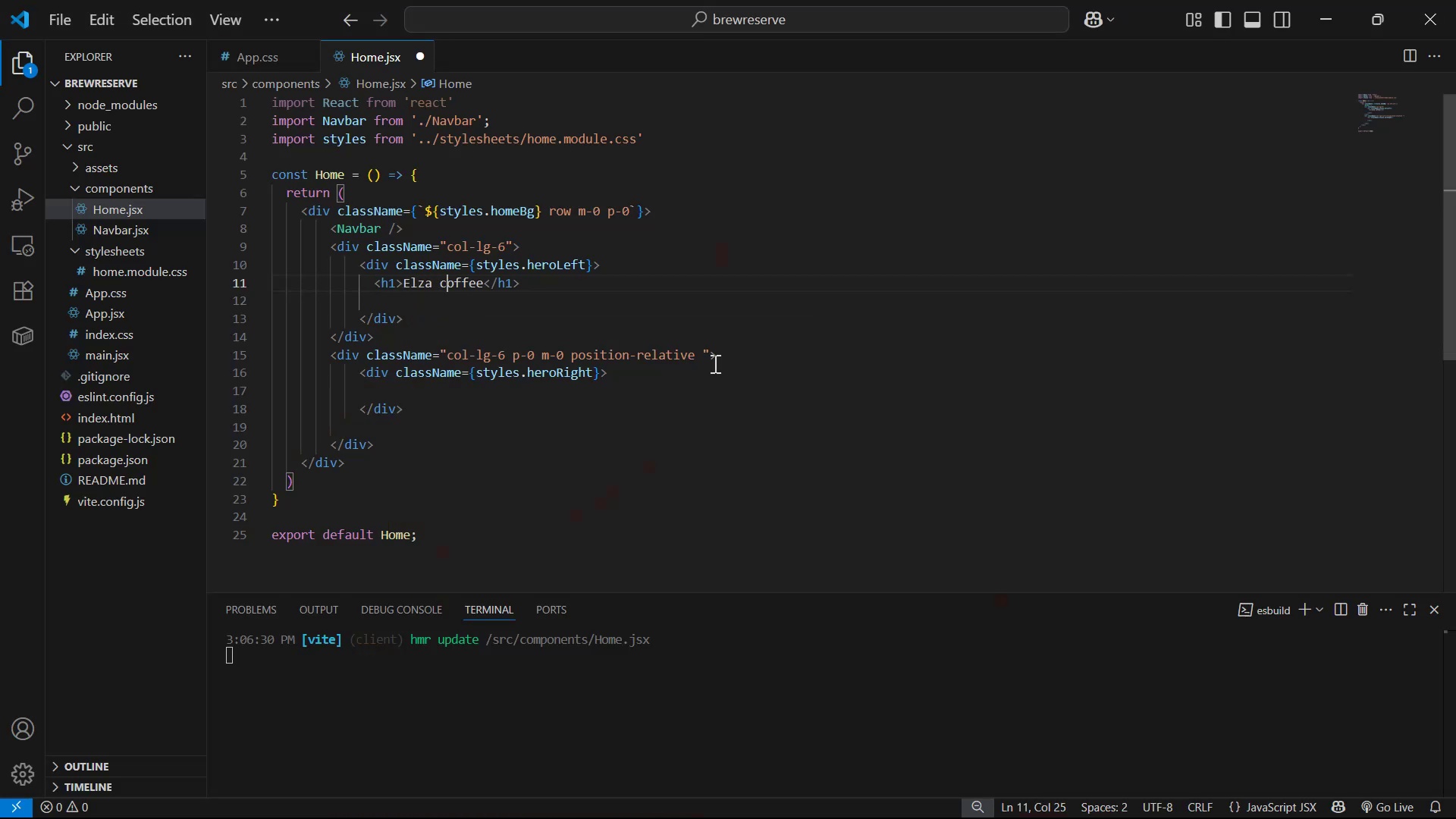 
key(Backspace)
 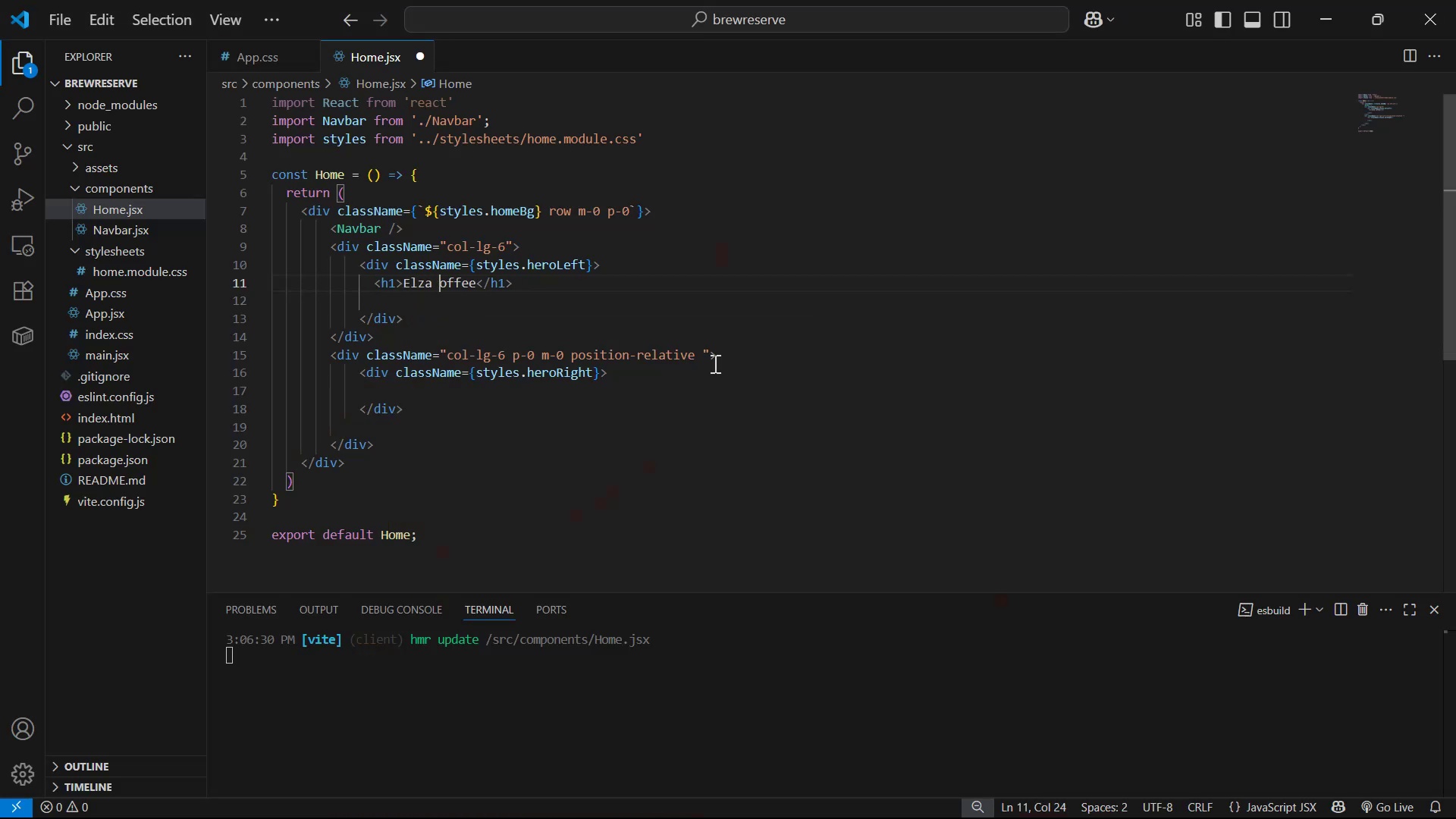 
key(Shift+ShiftLeft)
 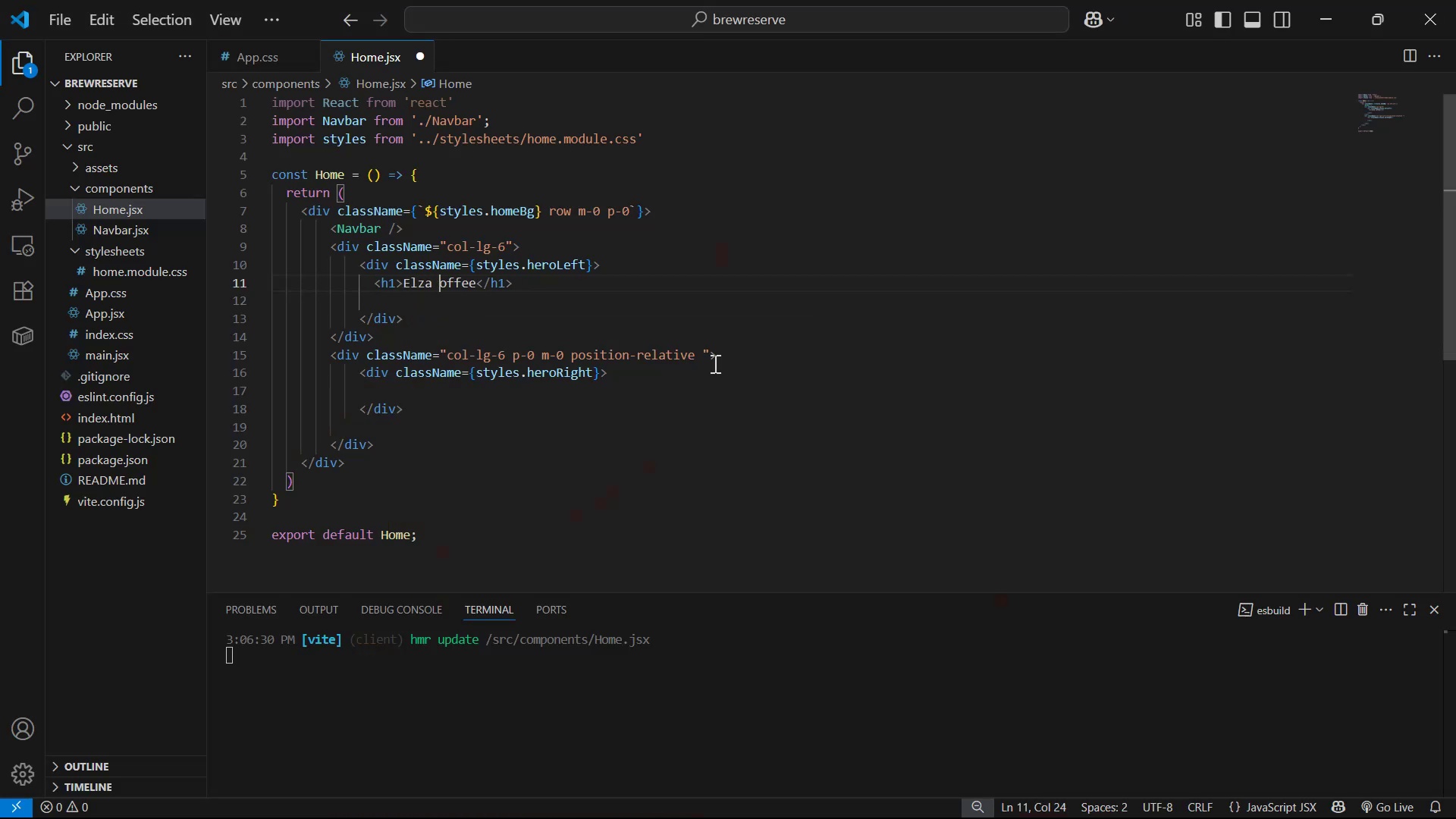 
key(Shift+C)
 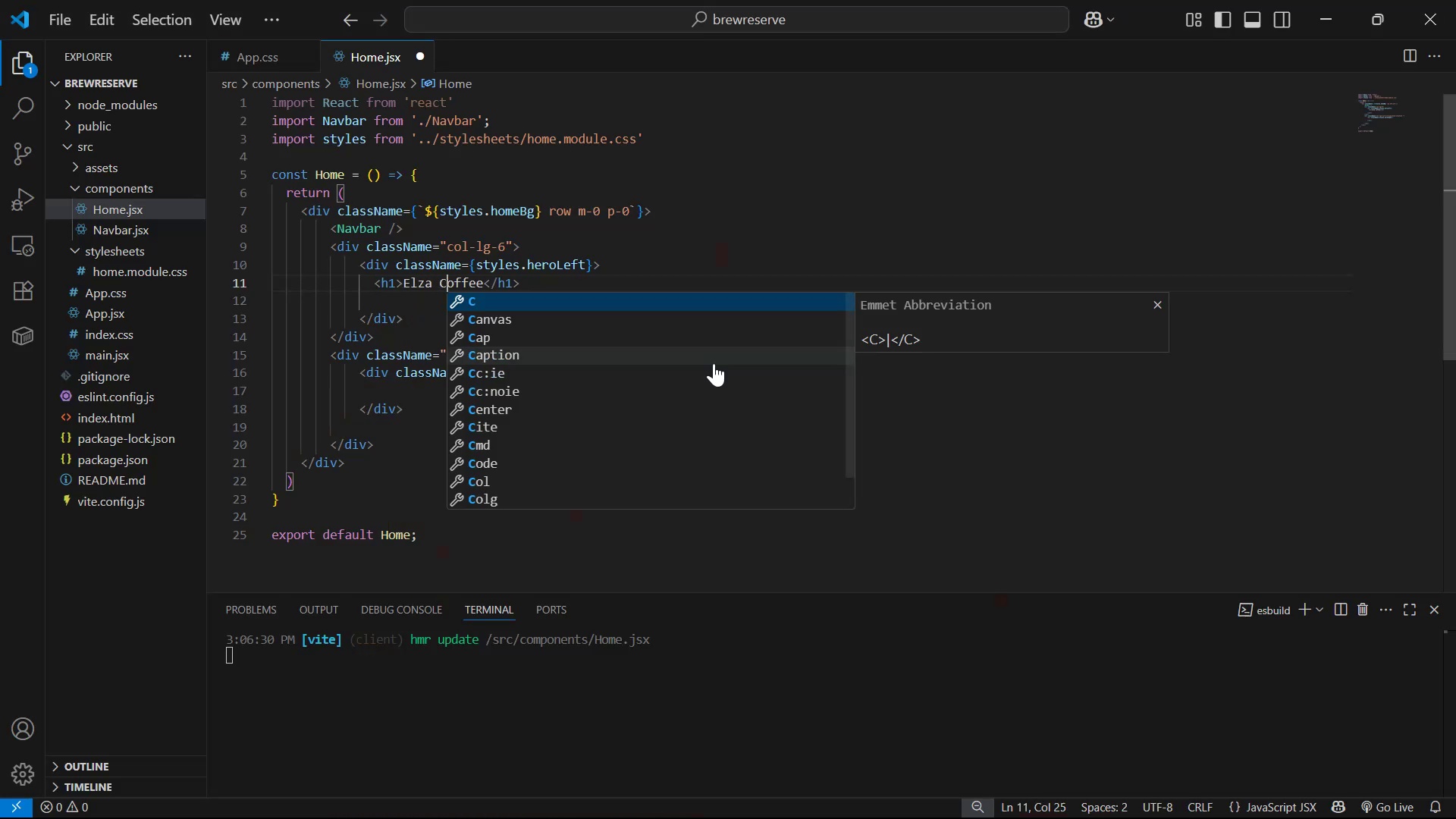 
key(Control+S)
 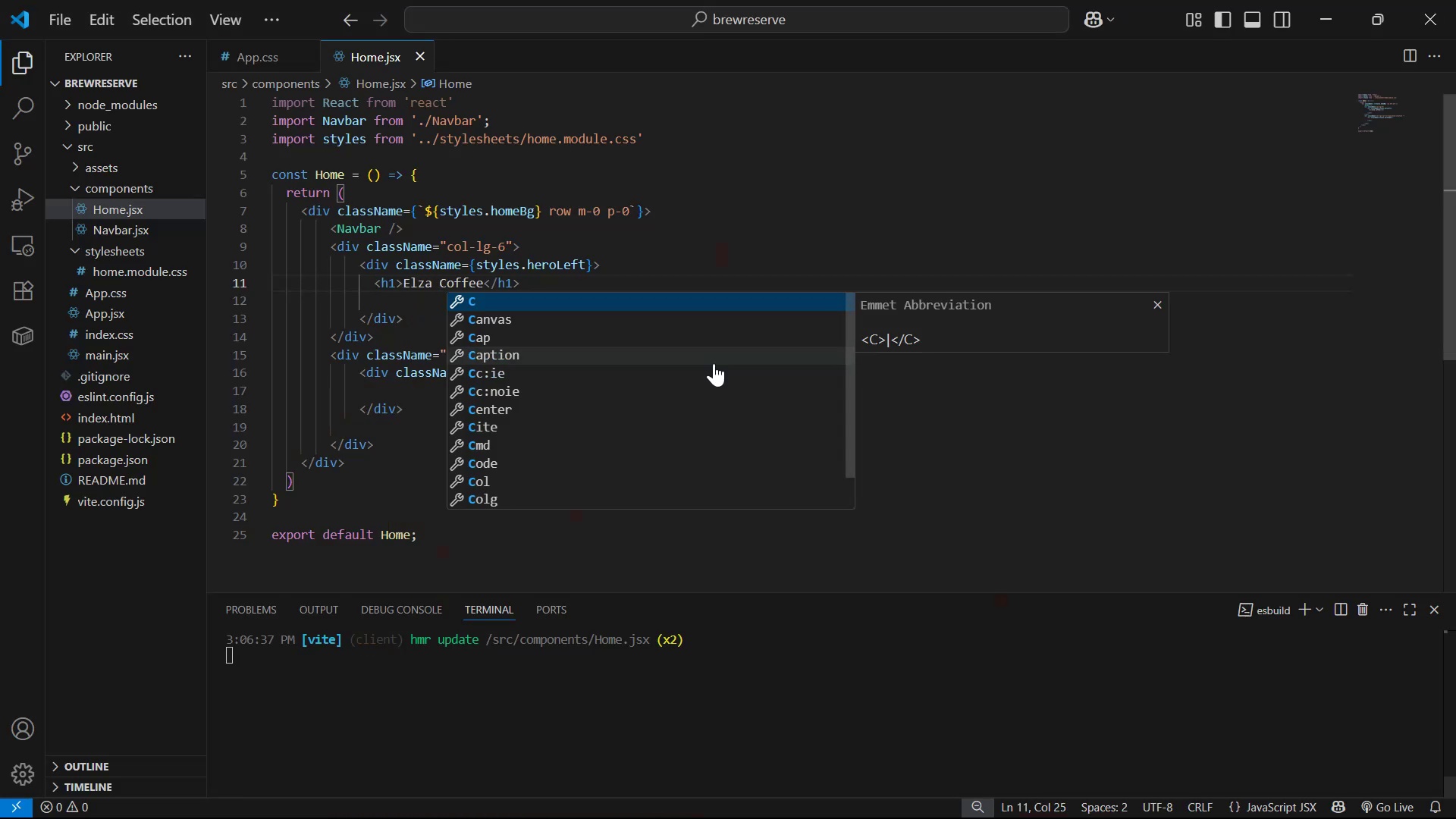 
key(Alt+AltLeft)
 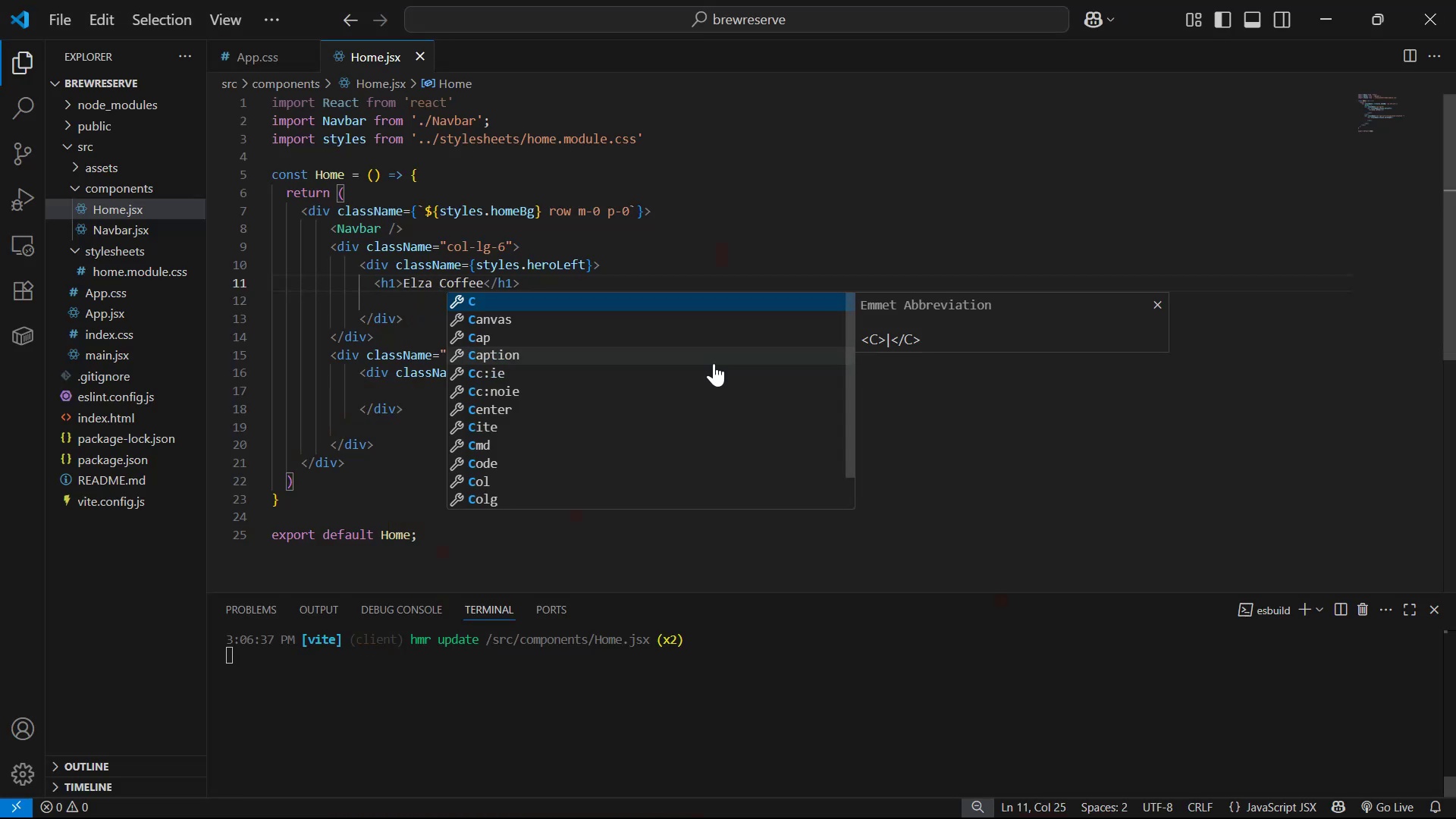 
key(Alt+Tab)
 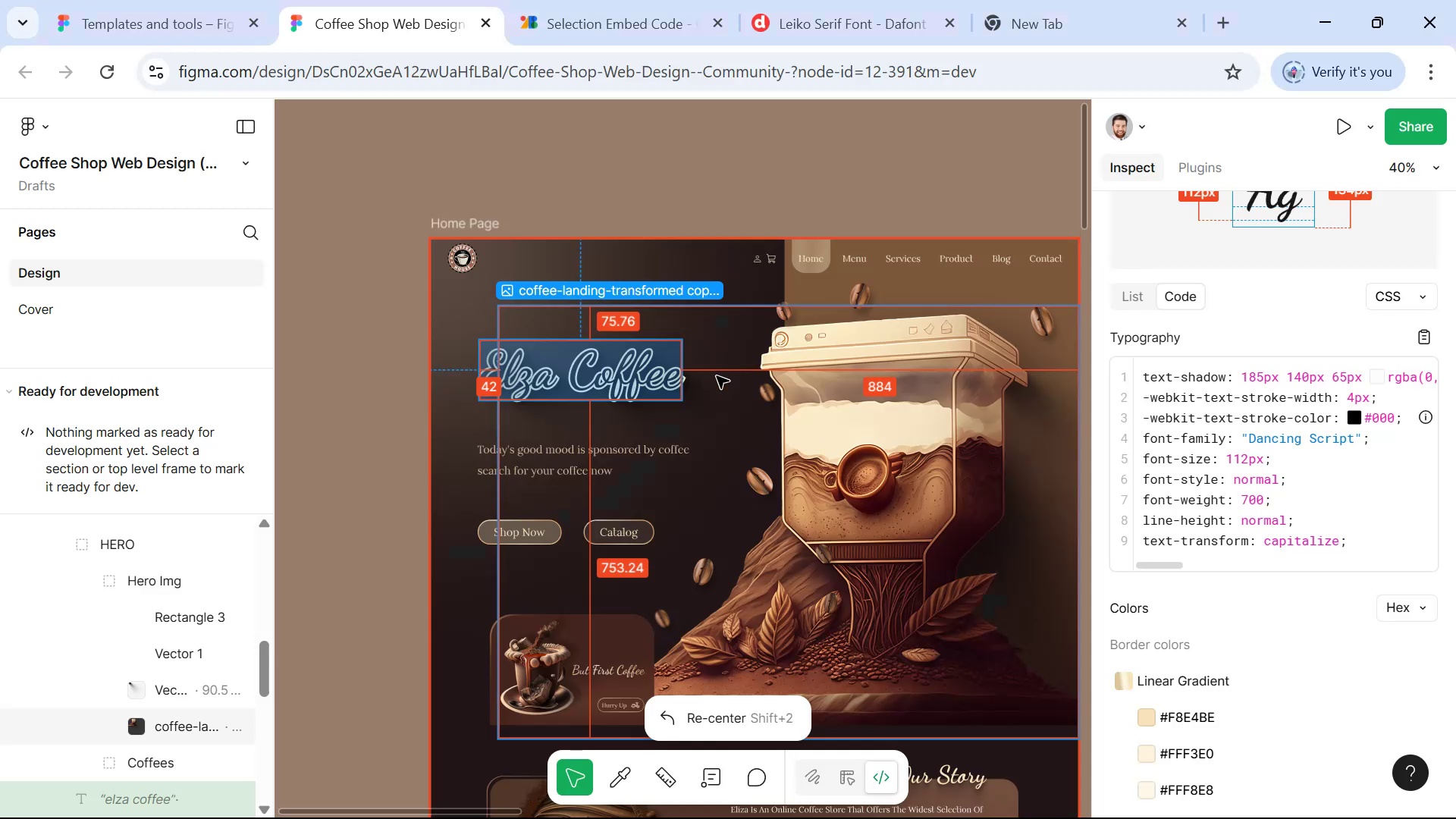 
key(Alt+AltLeft)
 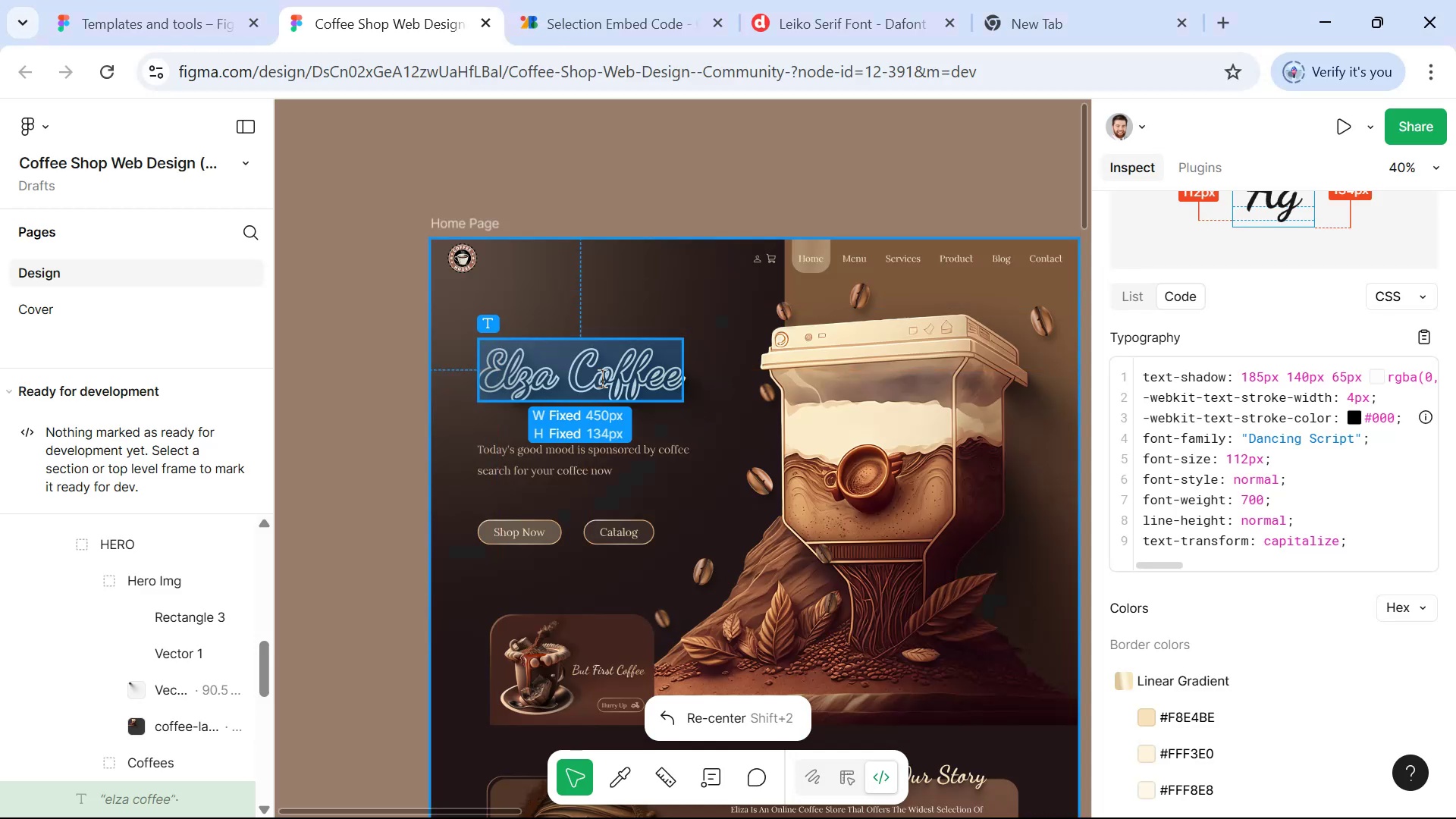 
key(Alt+Tab)
 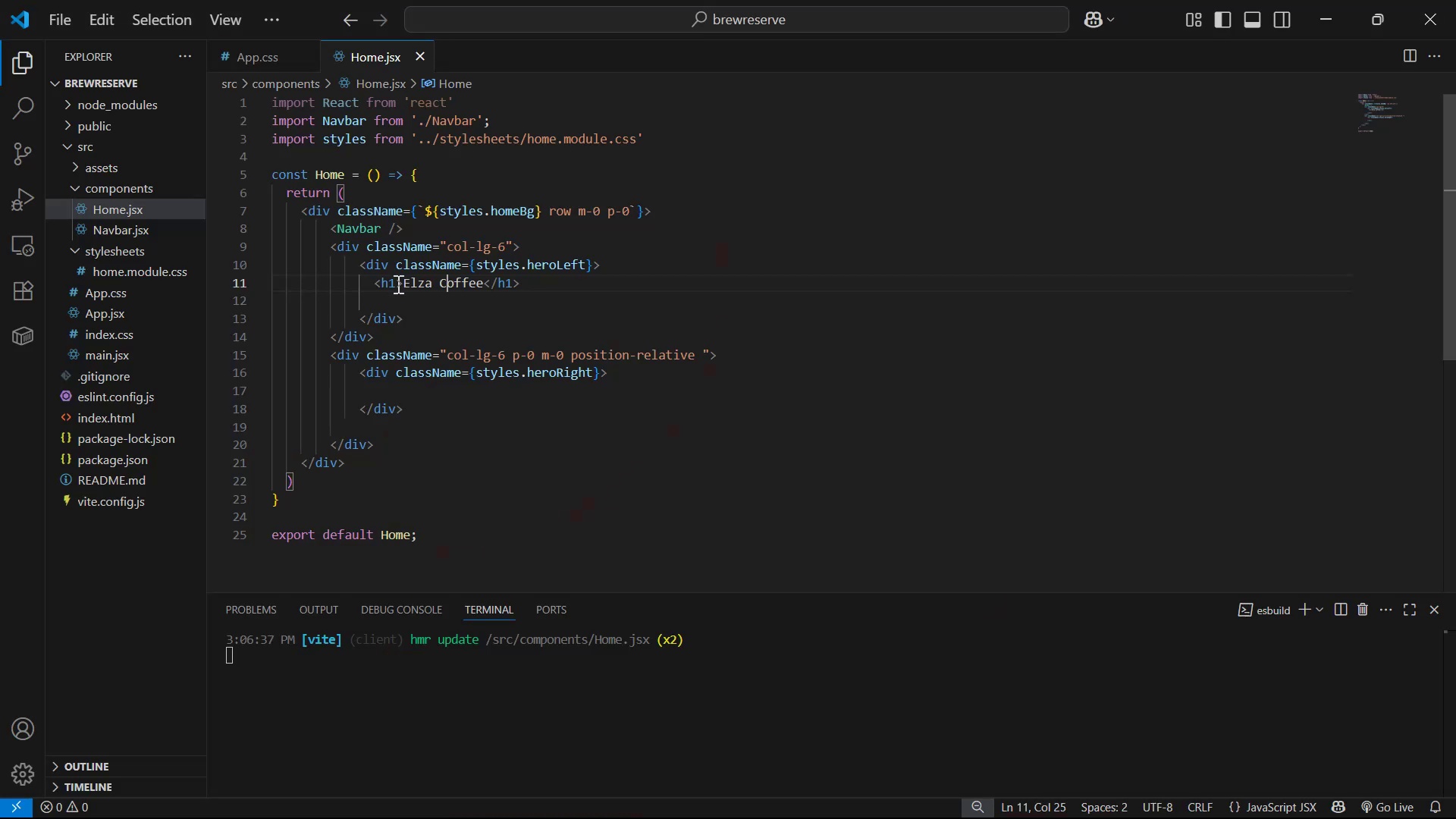 
left_click([397, 283])
 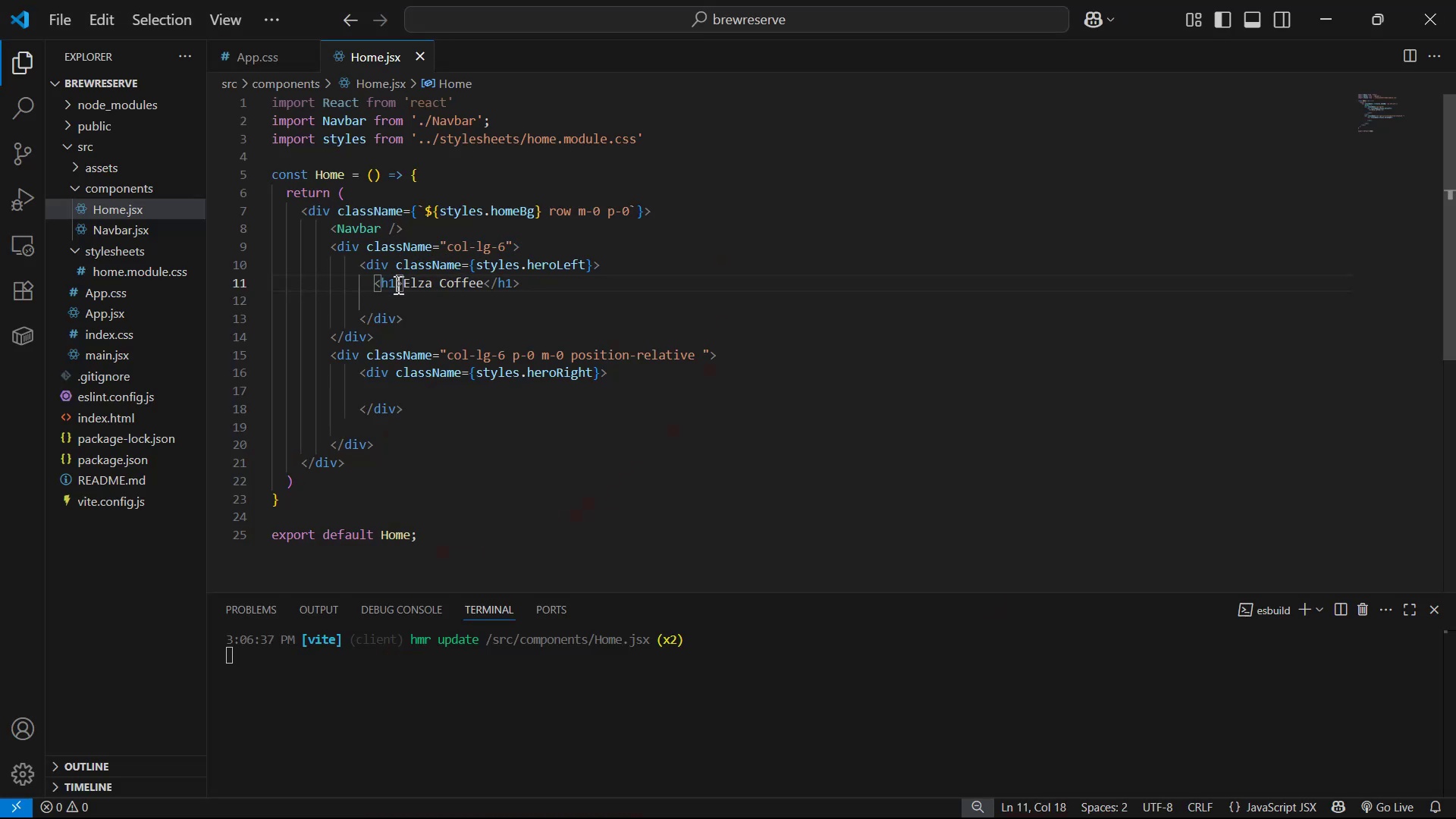 
type( cla)
 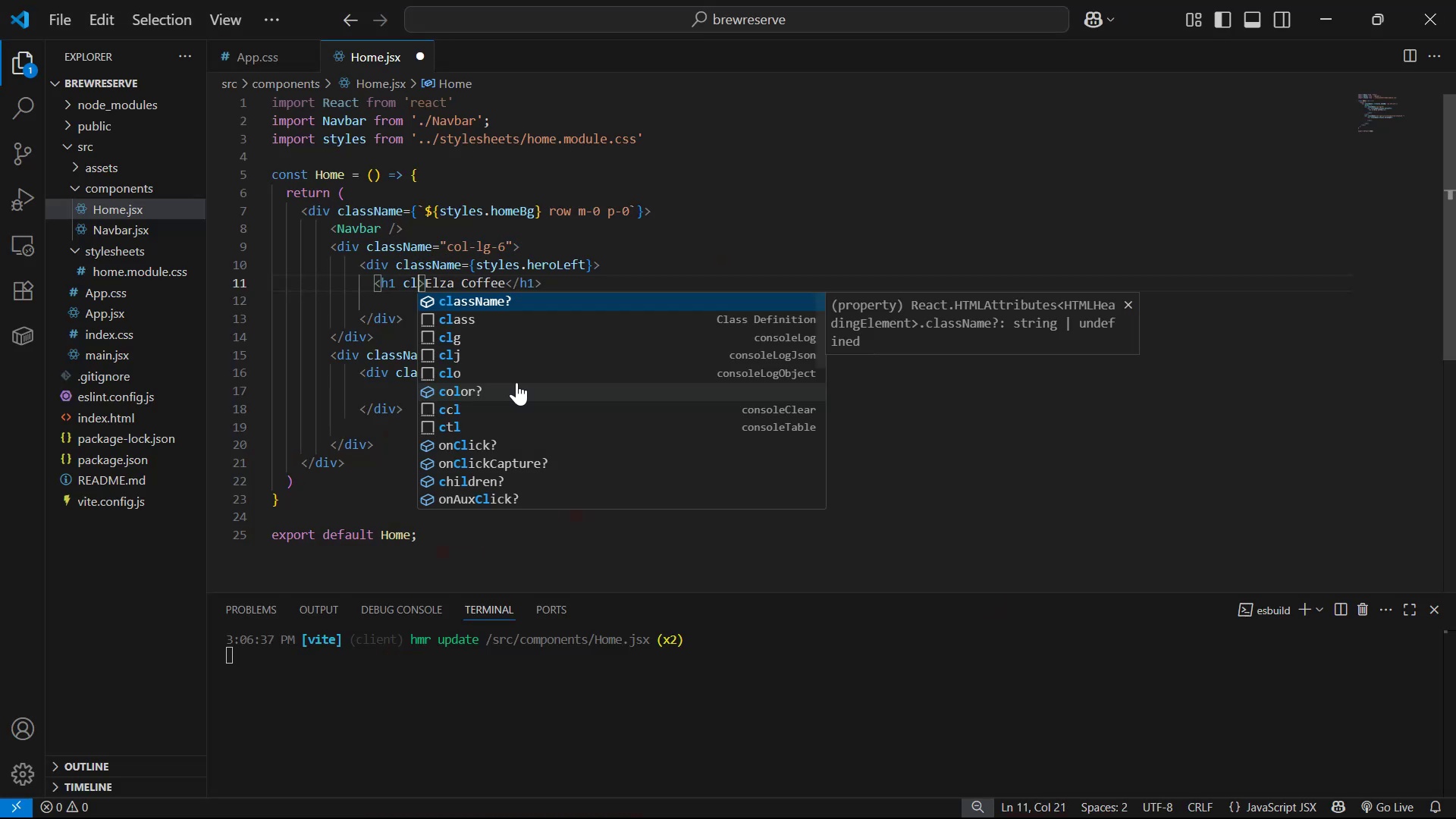 
key(Enter)
 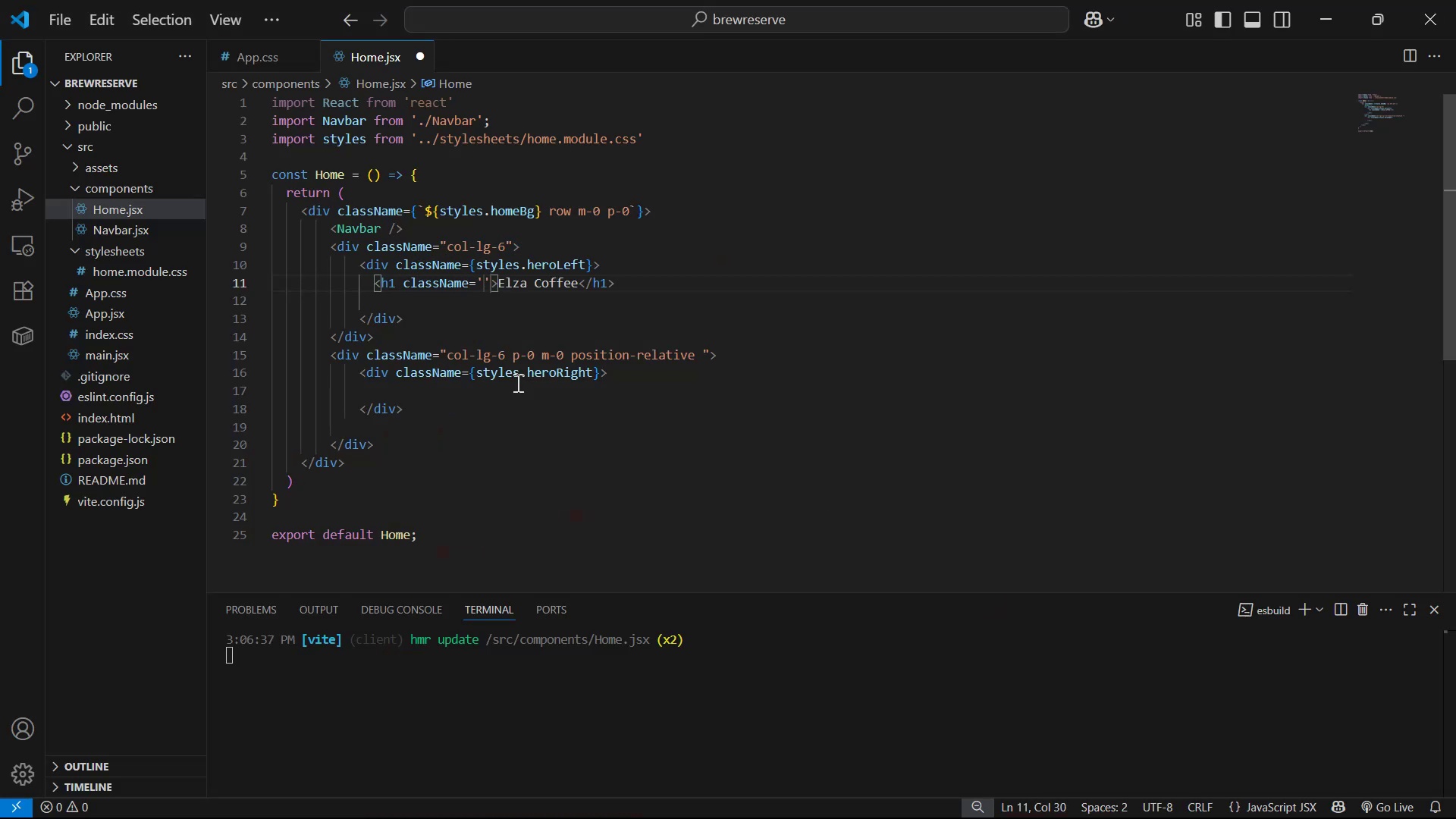 
key(ArrowRight)
 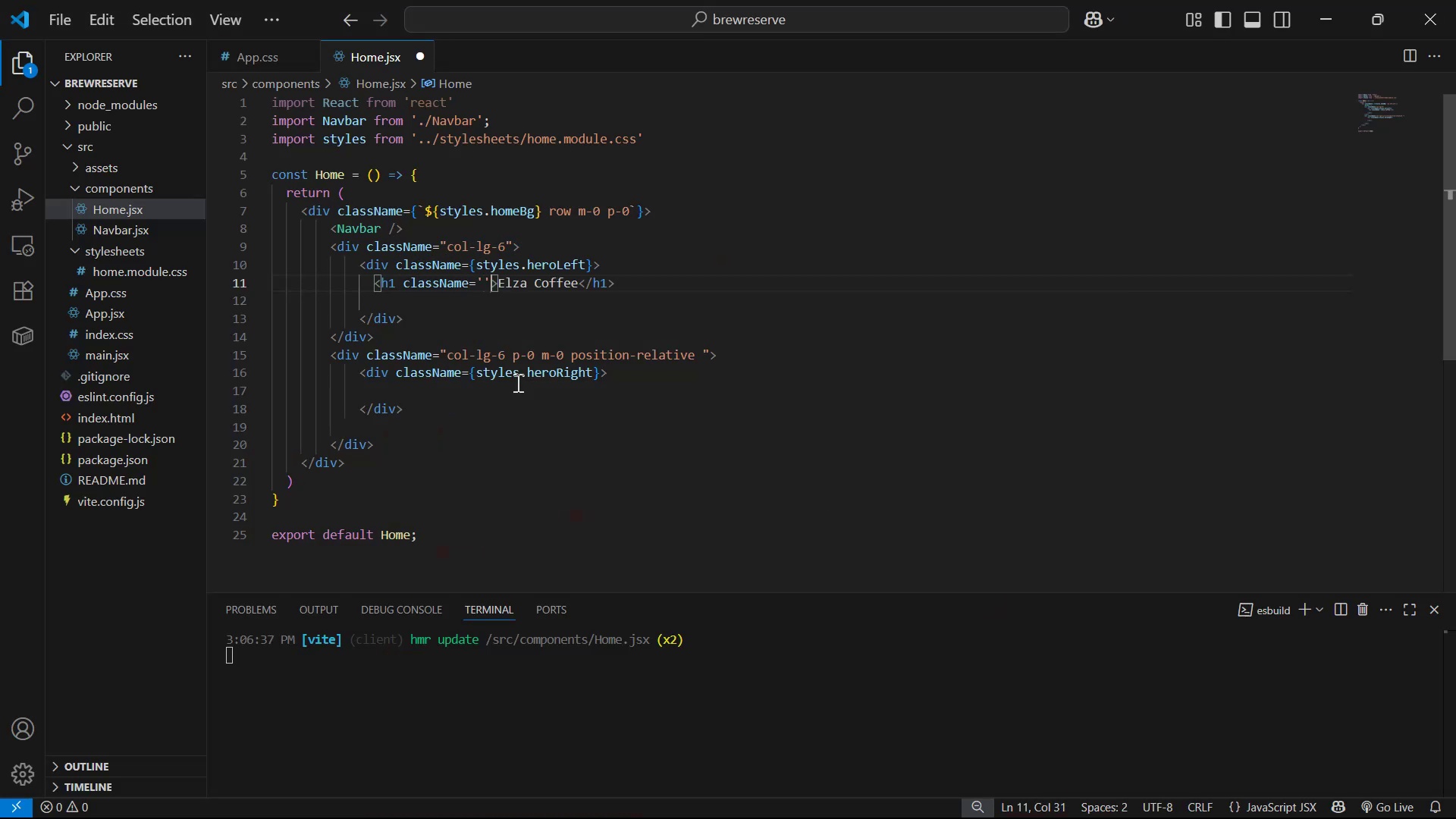 
key(Backspace)
key(Backspace)
type({sty)
 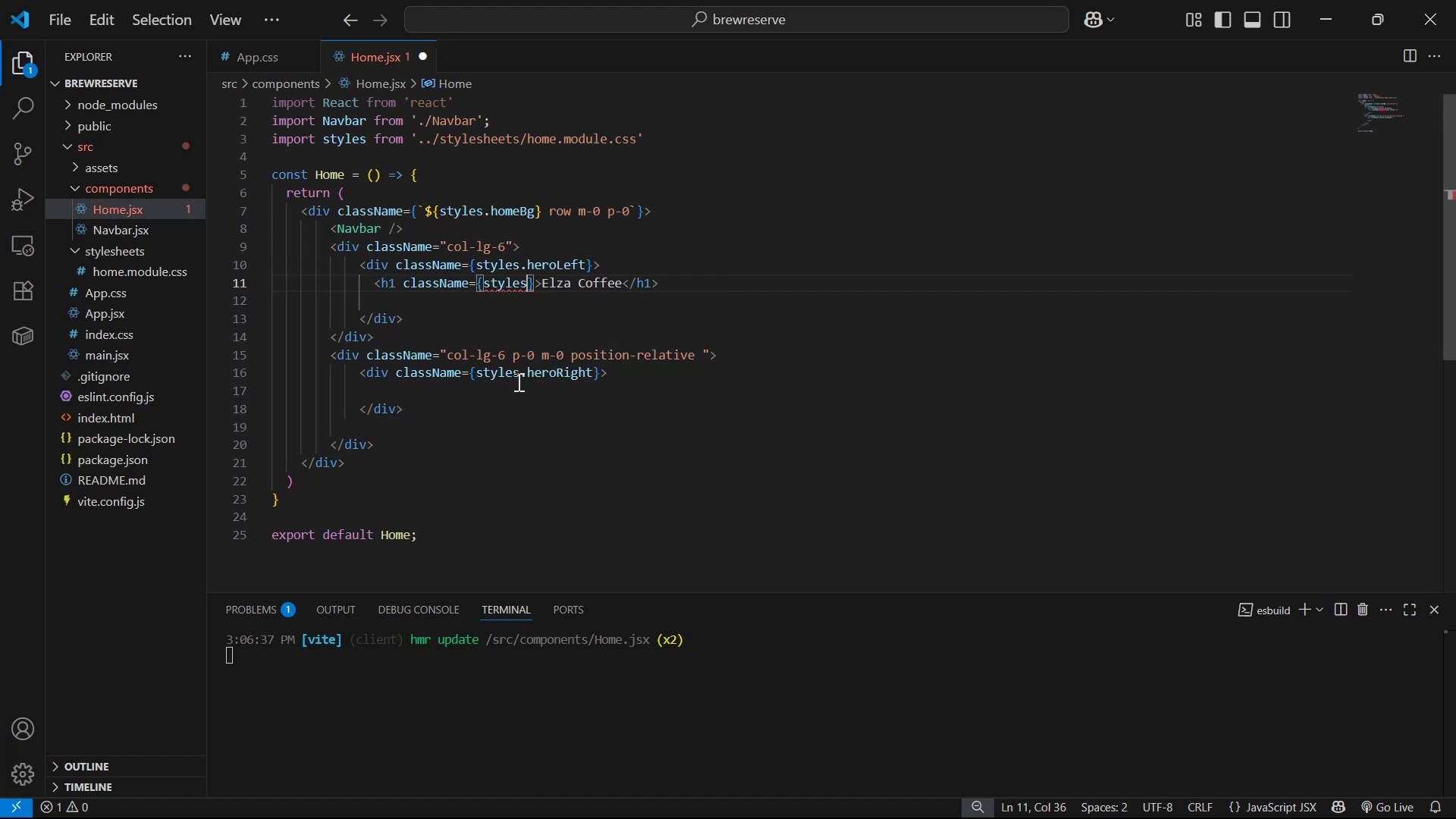 
 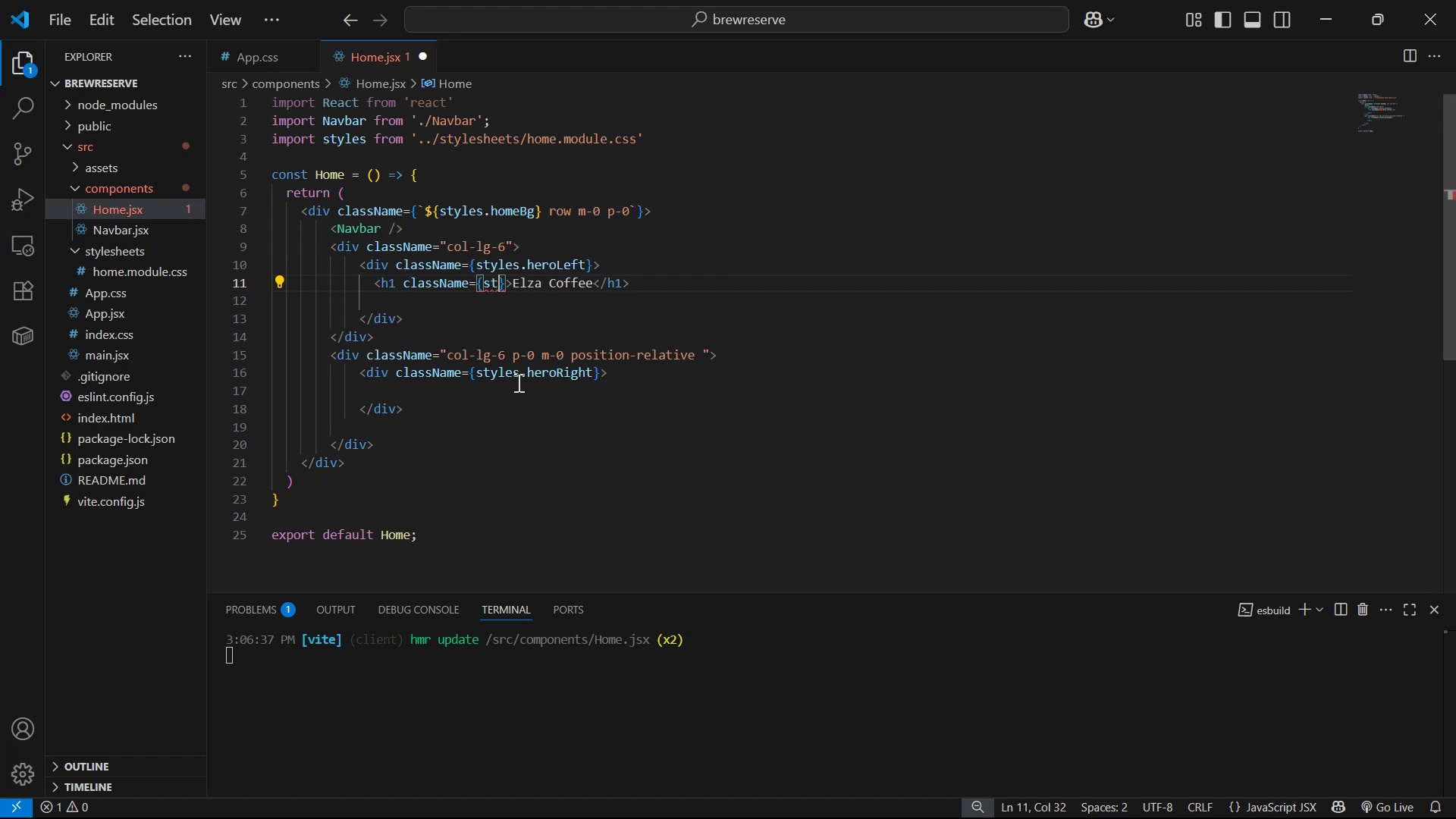 
key(Enter)
 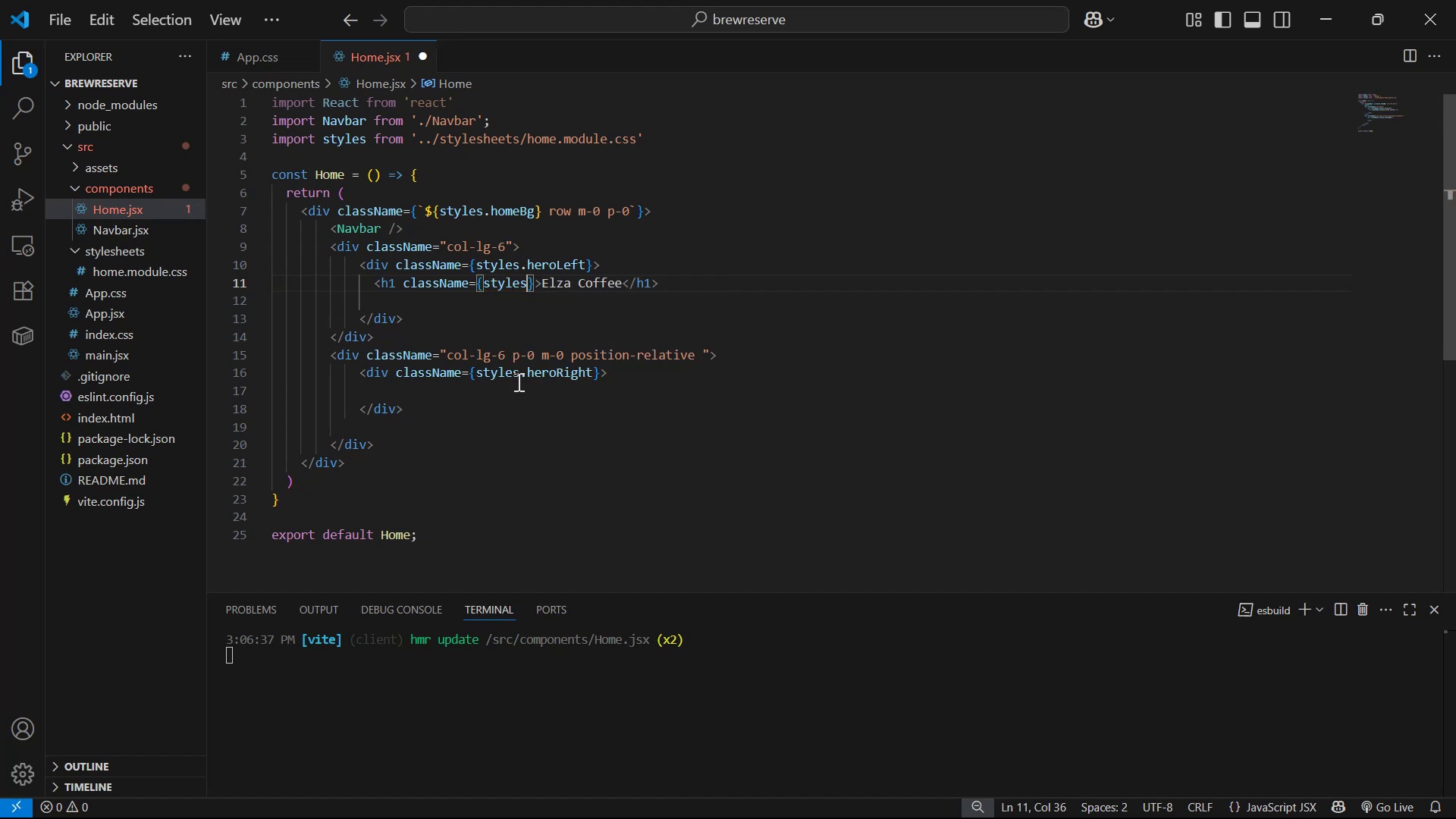 
type(.heroTitle )
key(Backspace)
 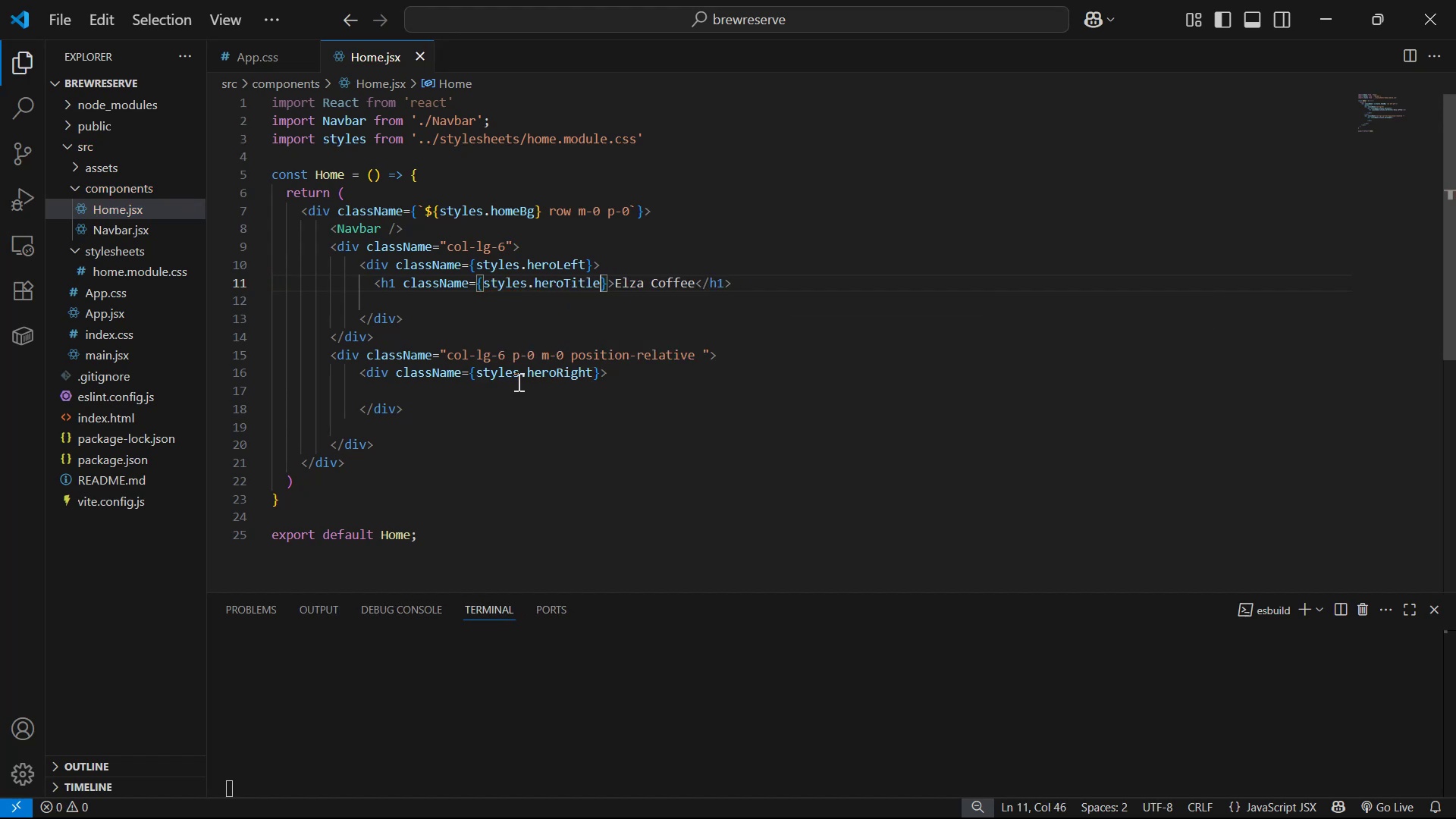 
key(Control+S)
 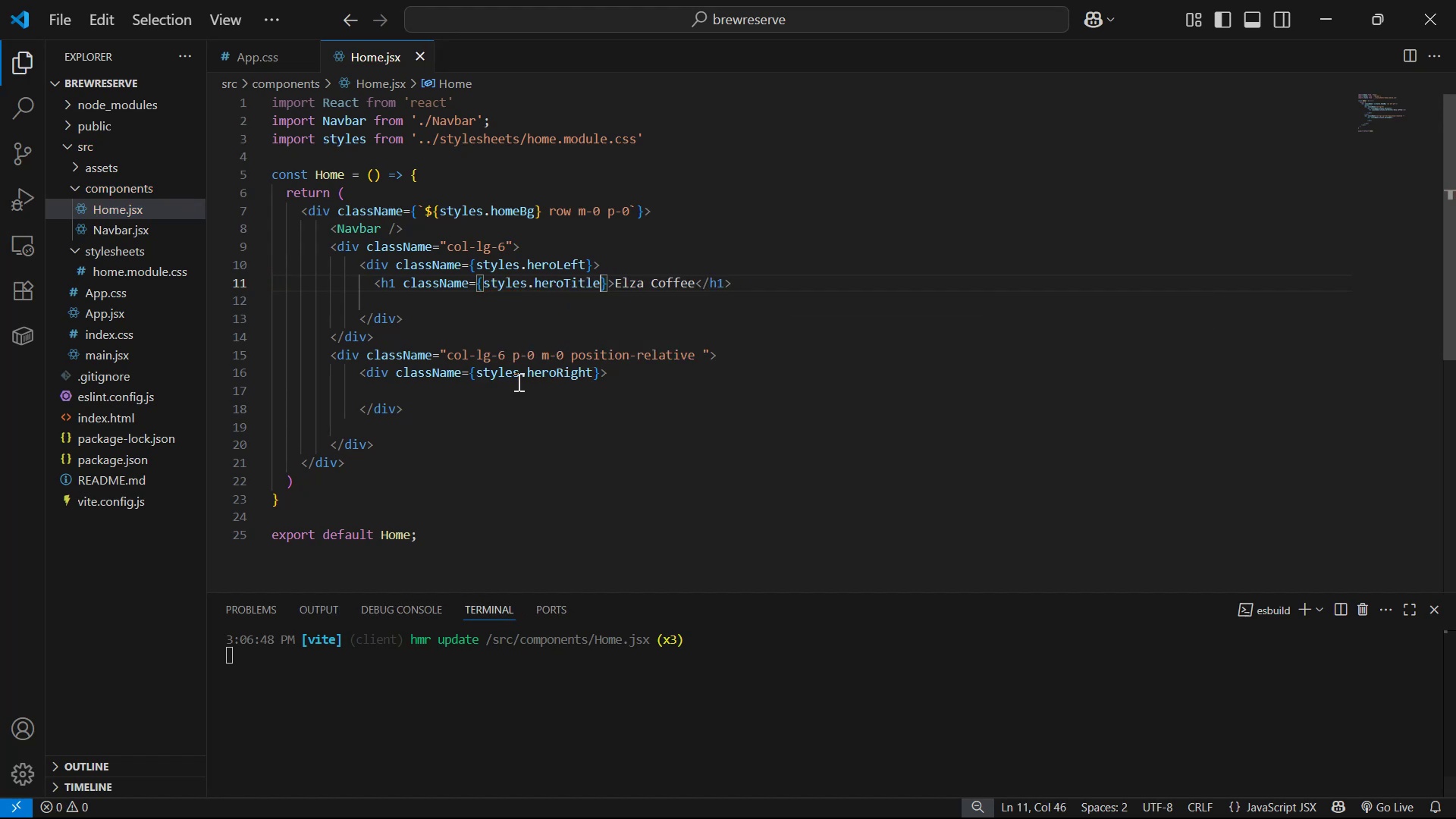 
key(Alt+AltLeft)
 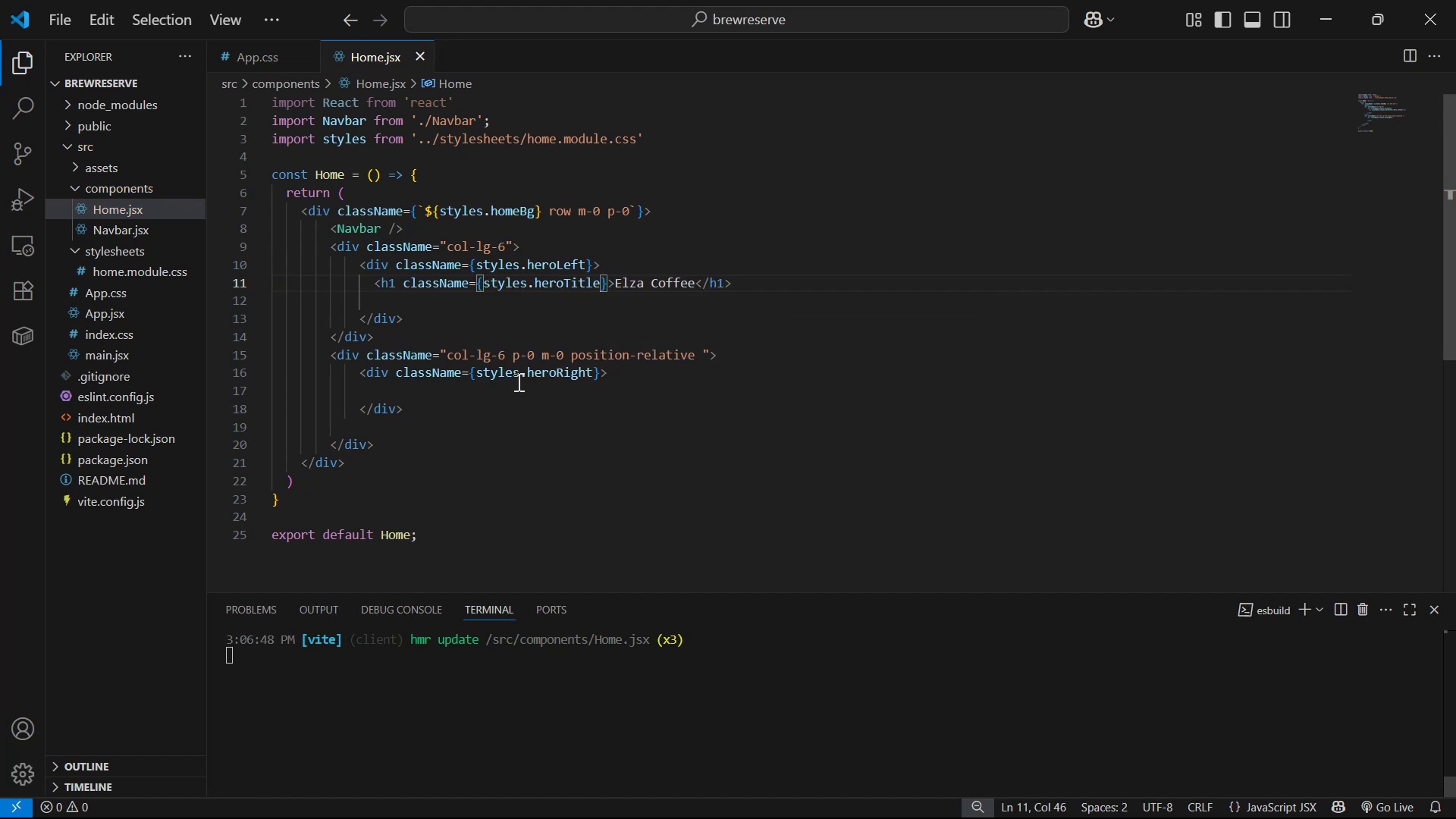 
key(Alt+Tab)
 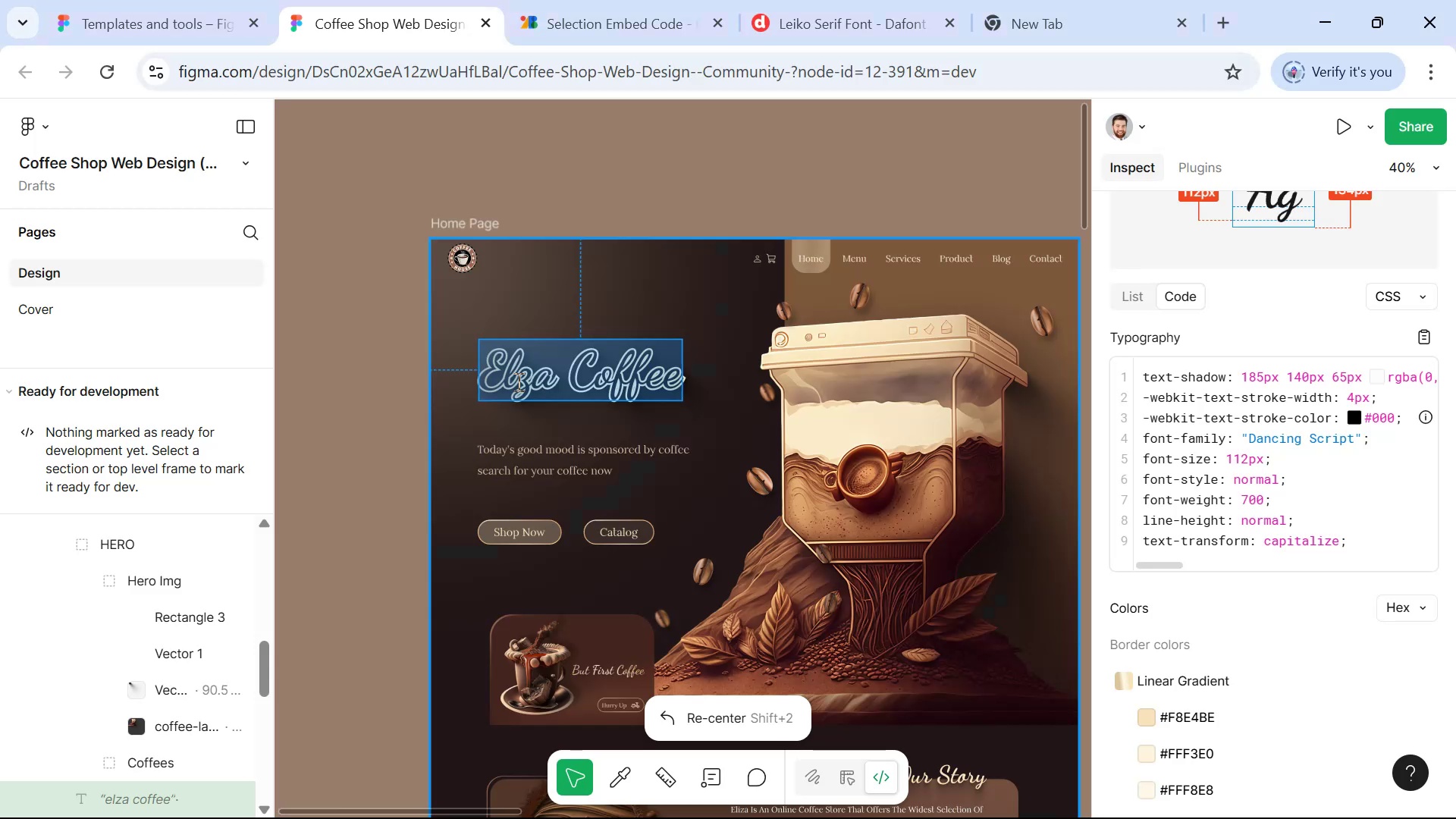 
key(Alt+AltLeft)
 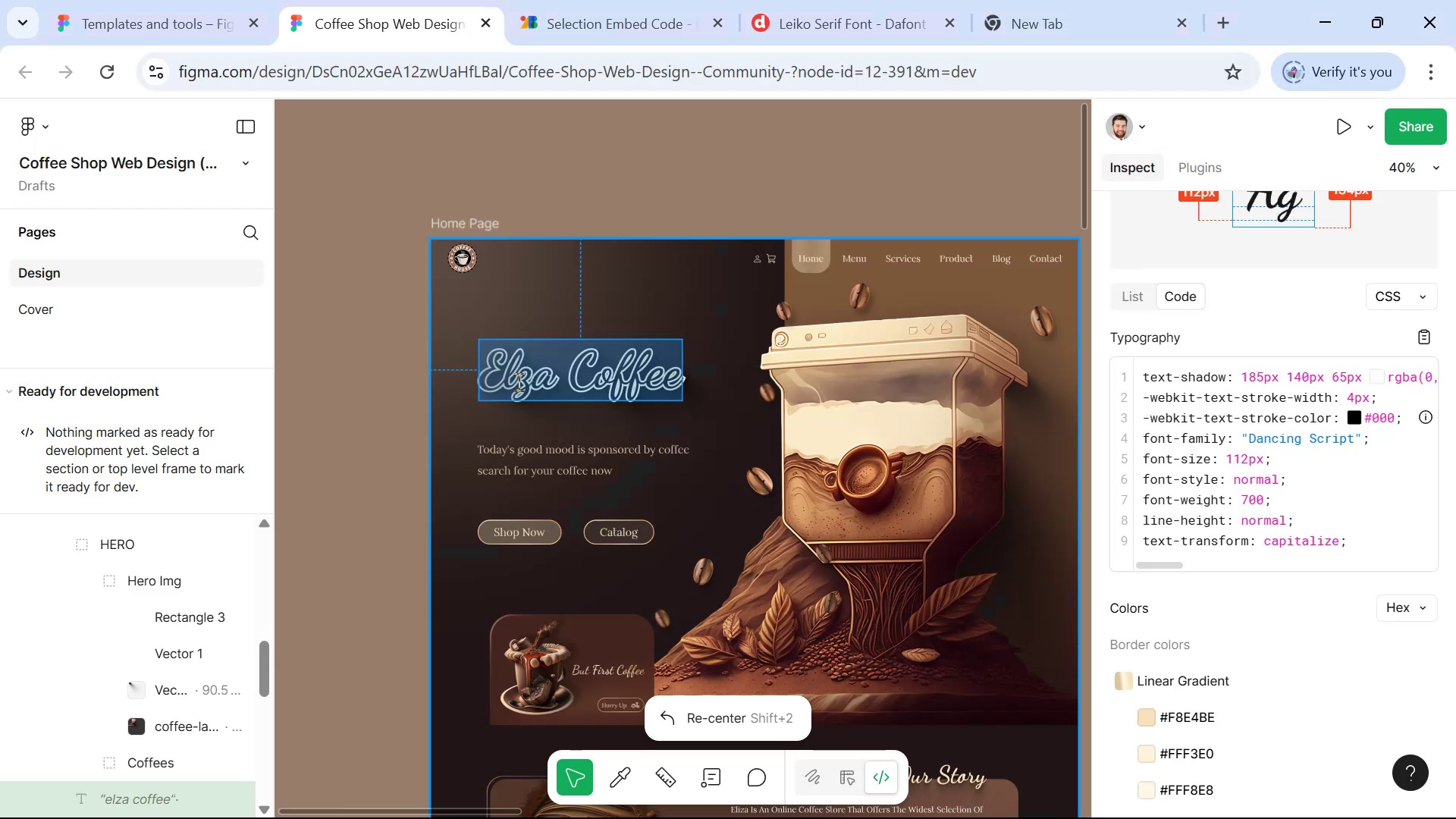 
key(Alt+Tab)
 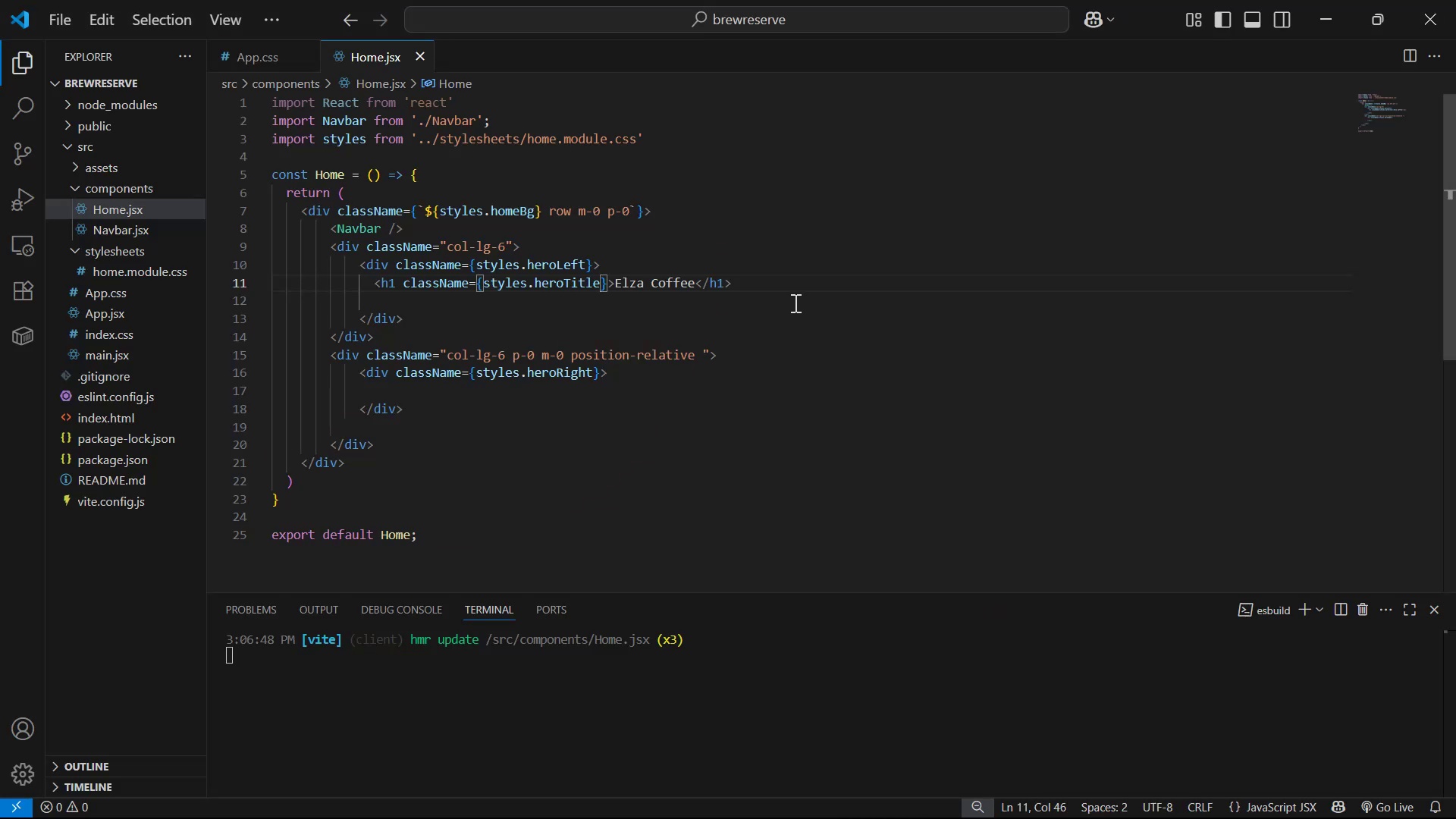 
left_click([799, 285])
 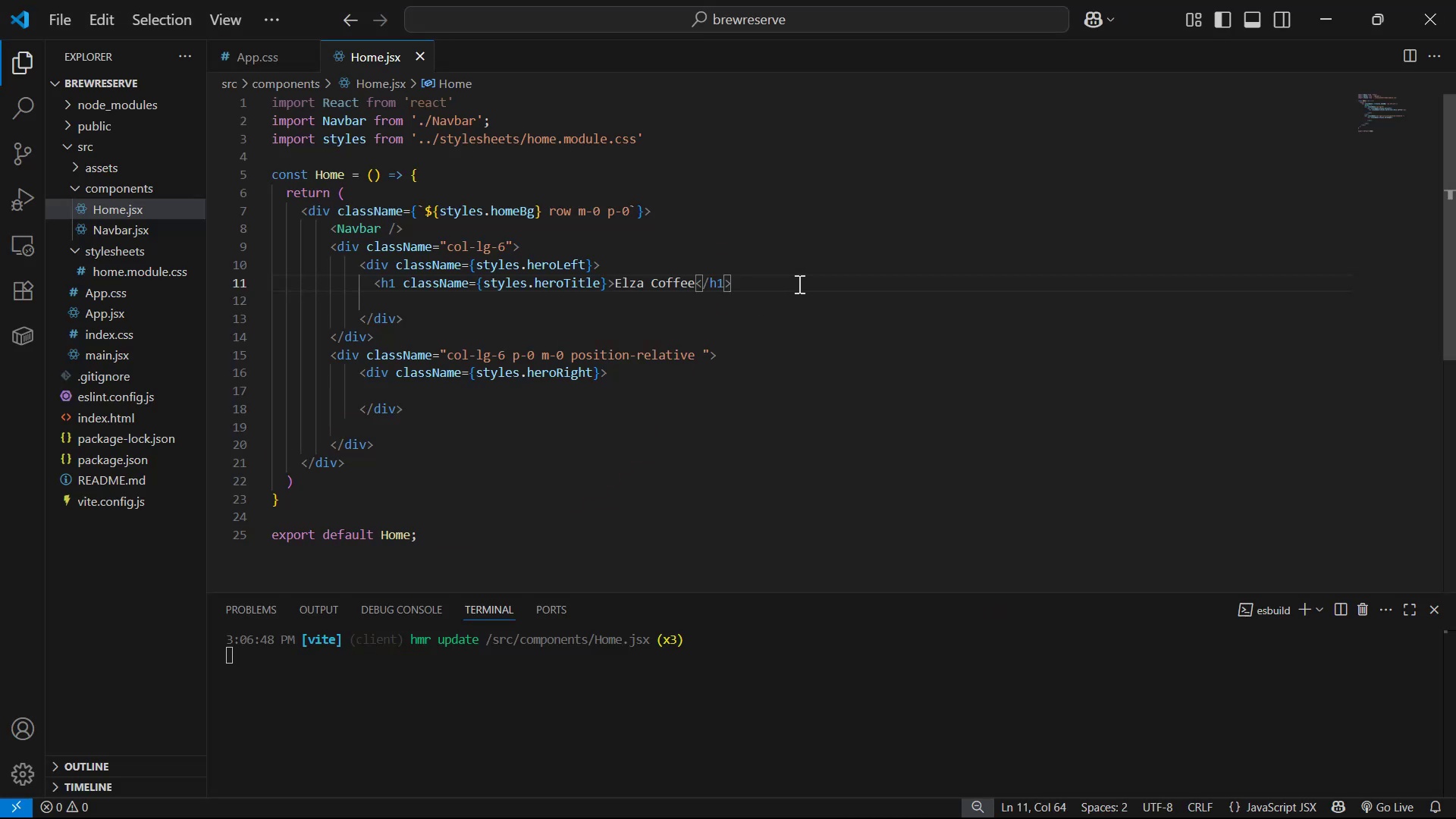 
key(Enter)
 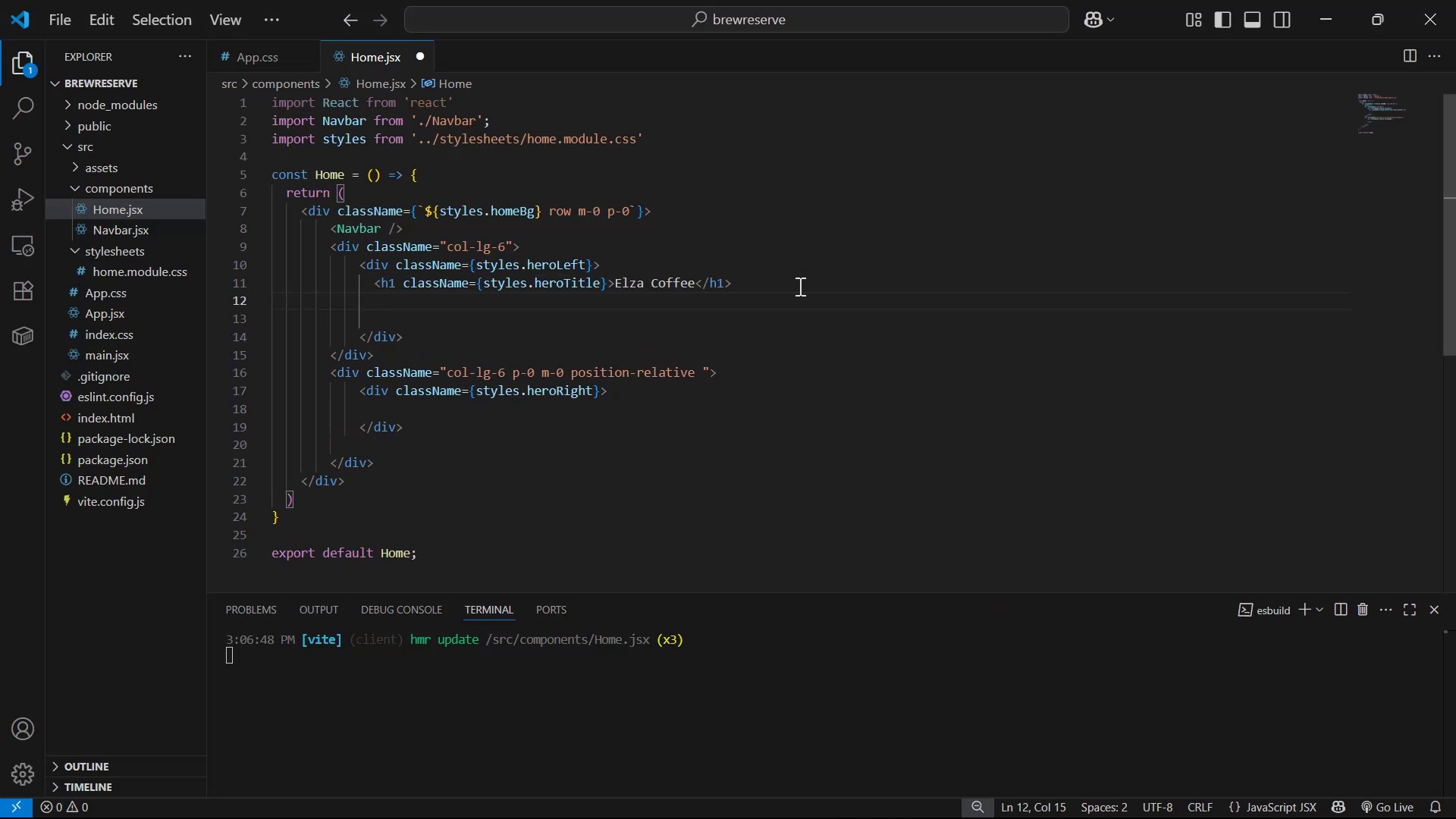 
type(div)
 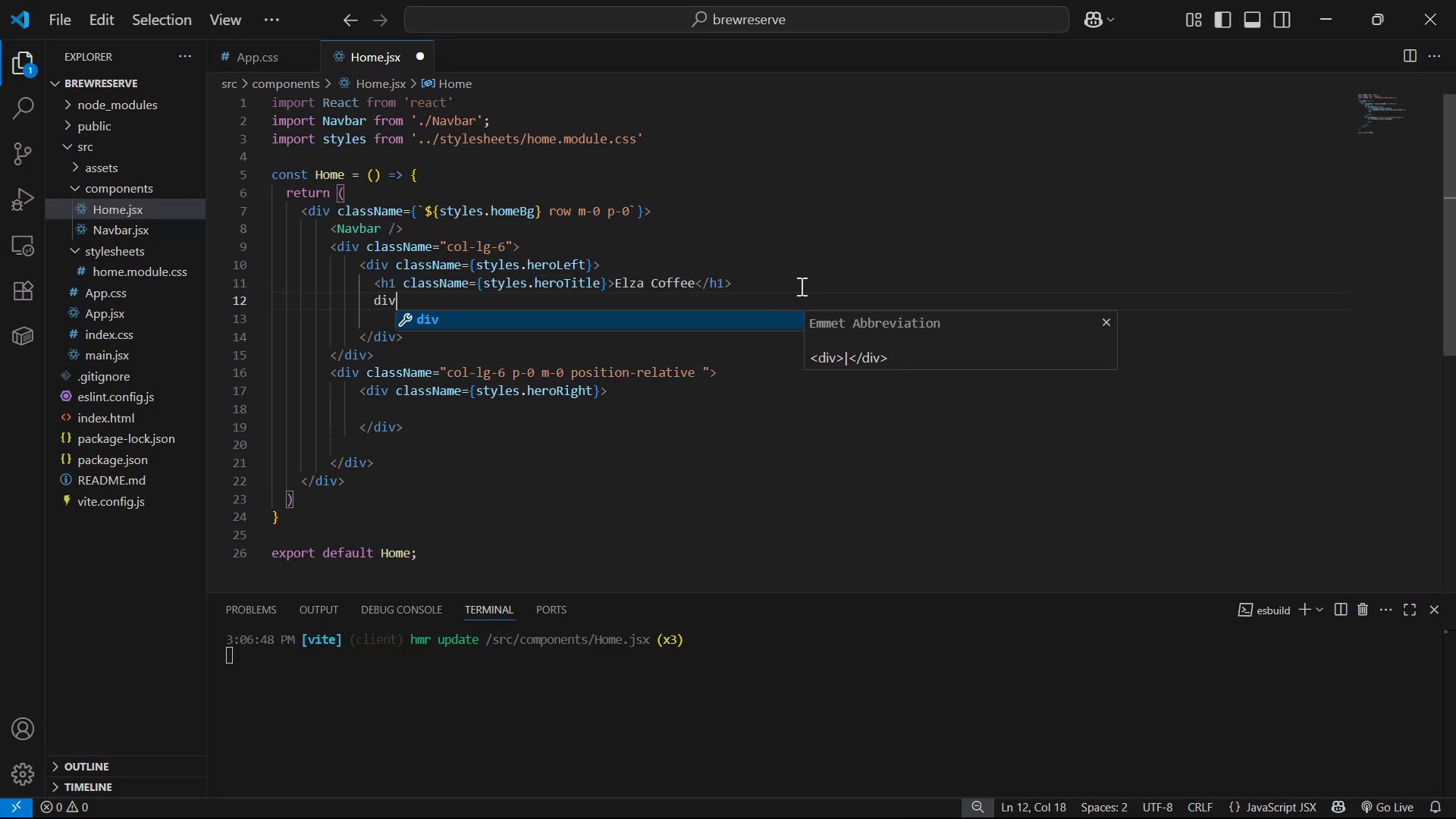 
key(Enter)
 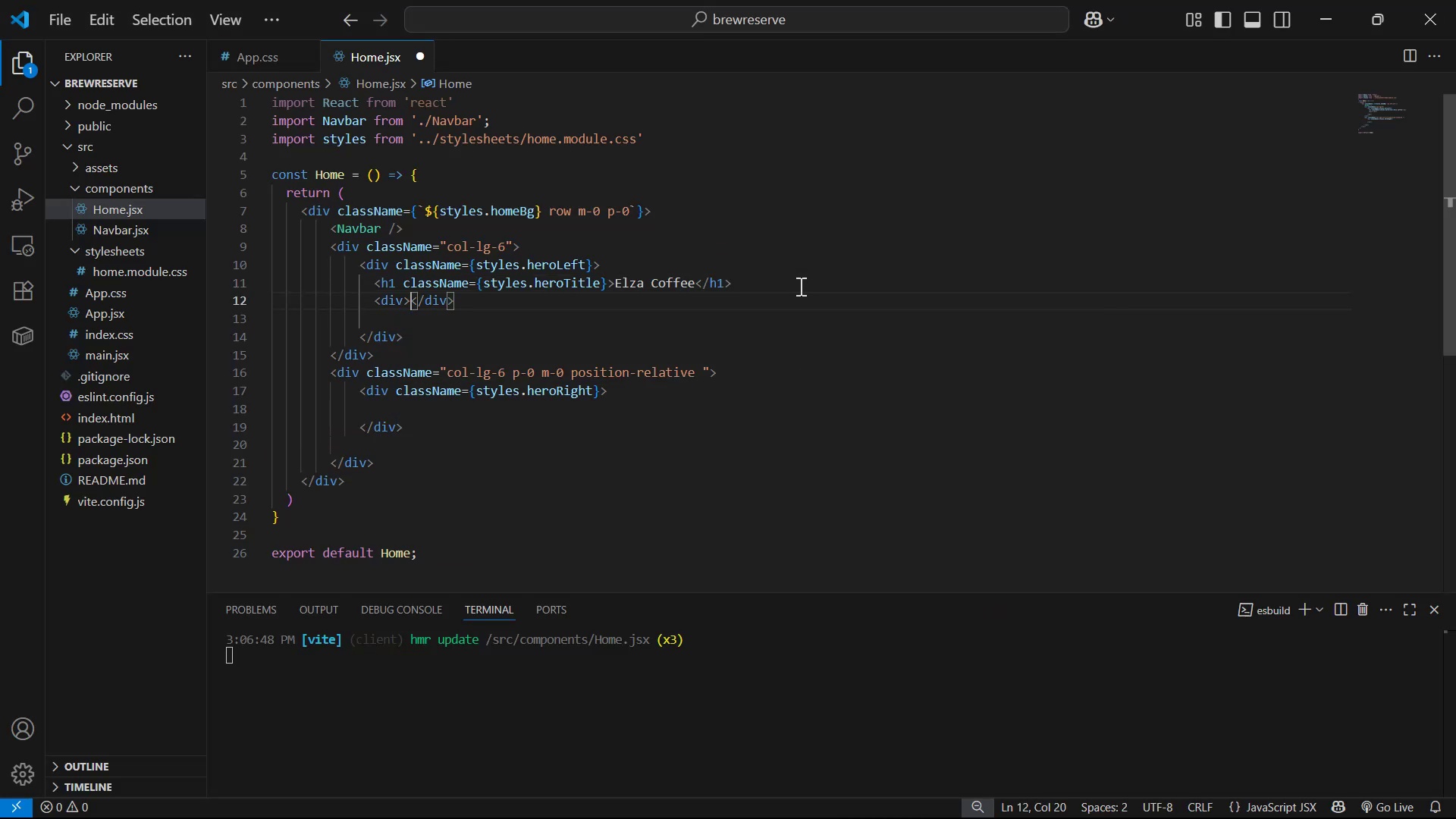 
key(ArrowLeft)
 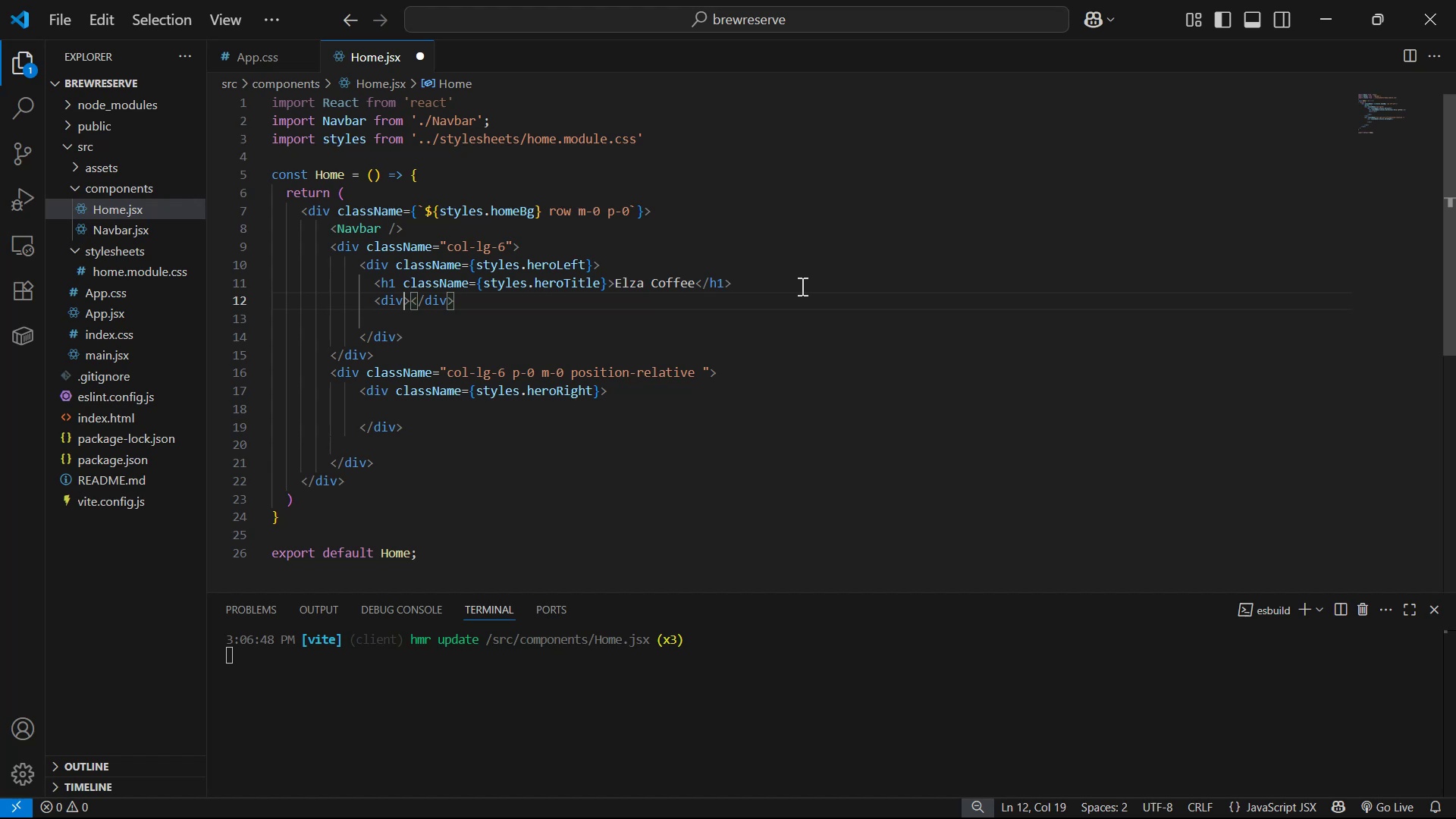 
type( cla)
 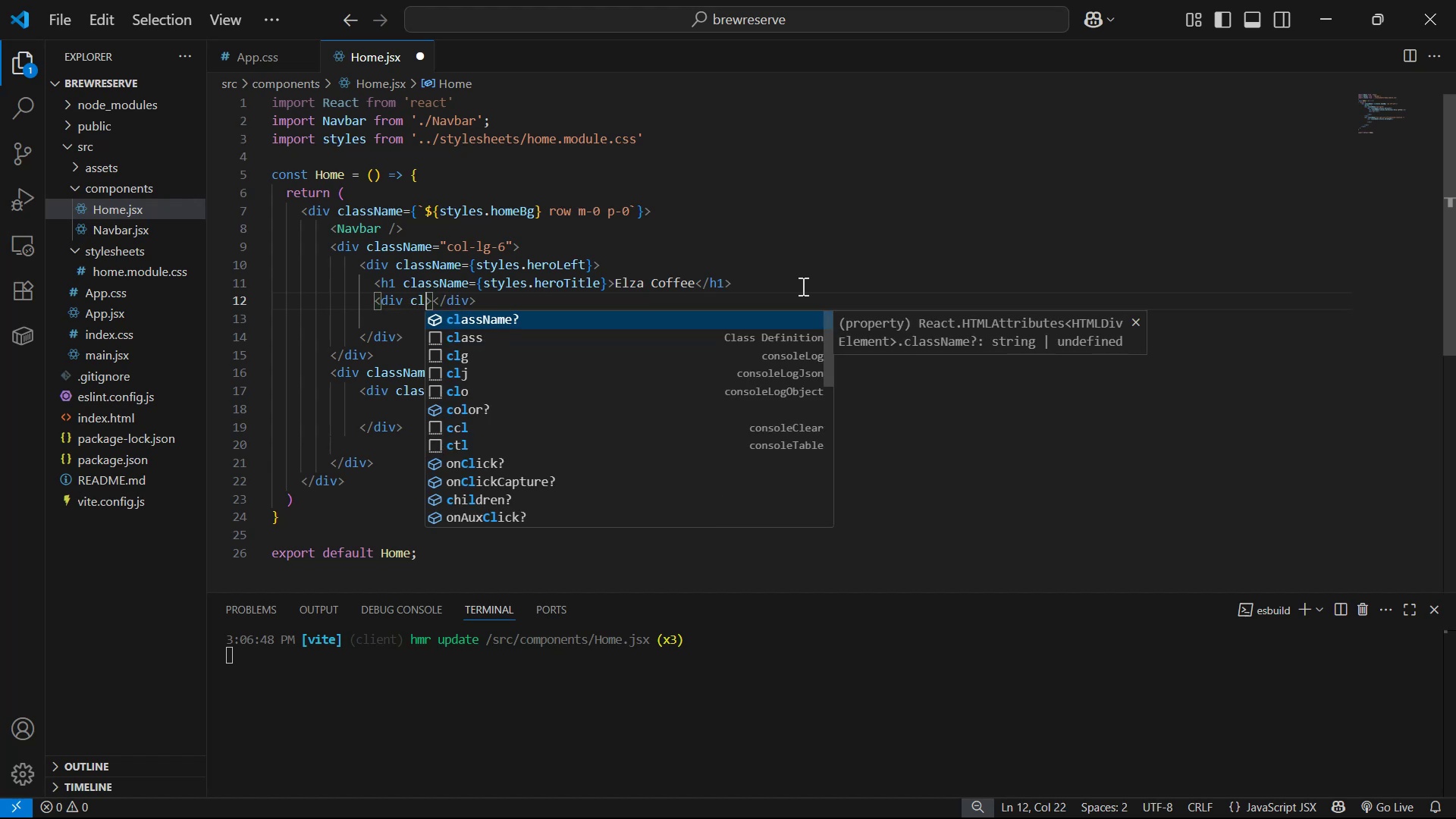 
key(Enter)
 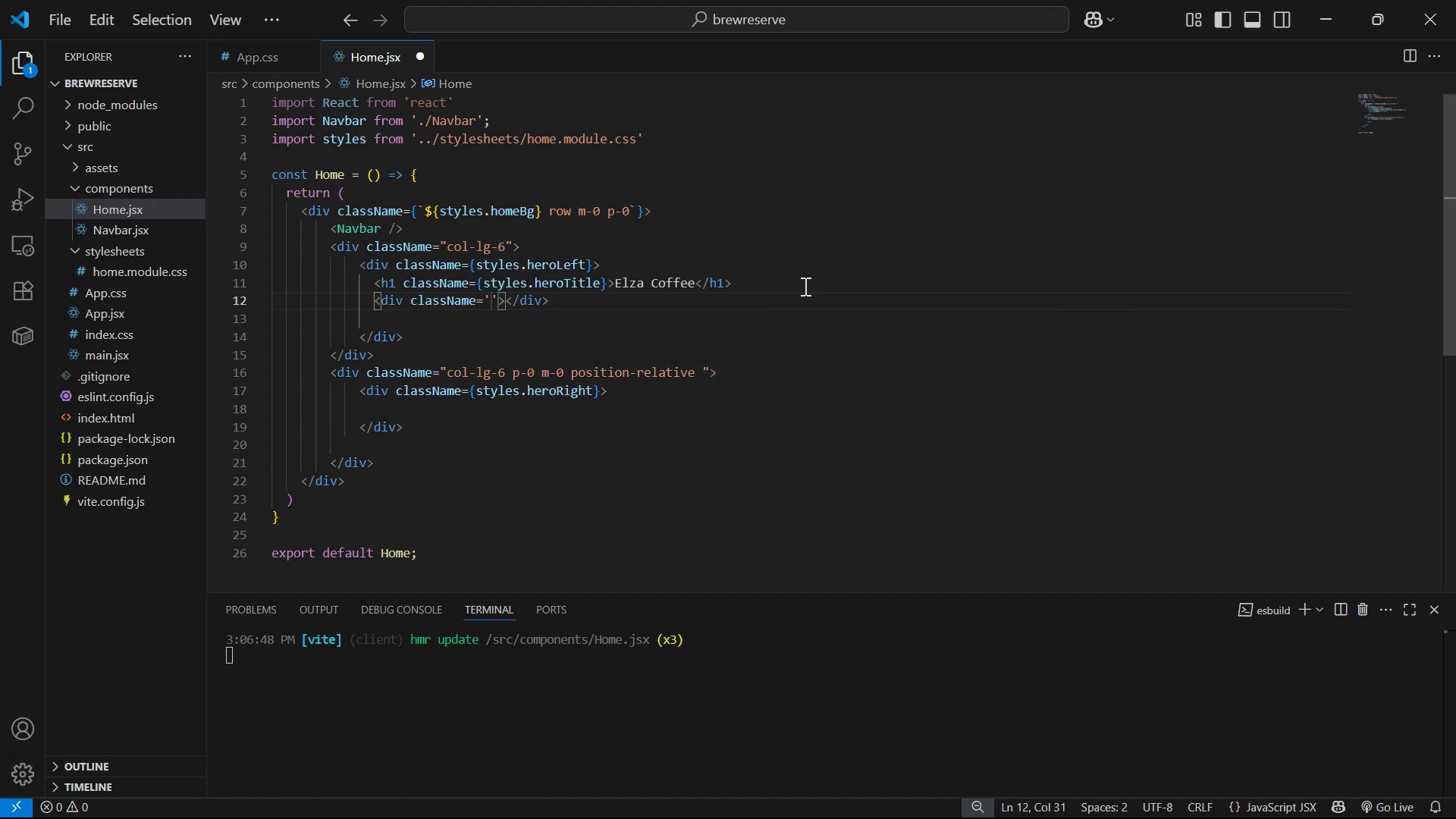 
key(H)
 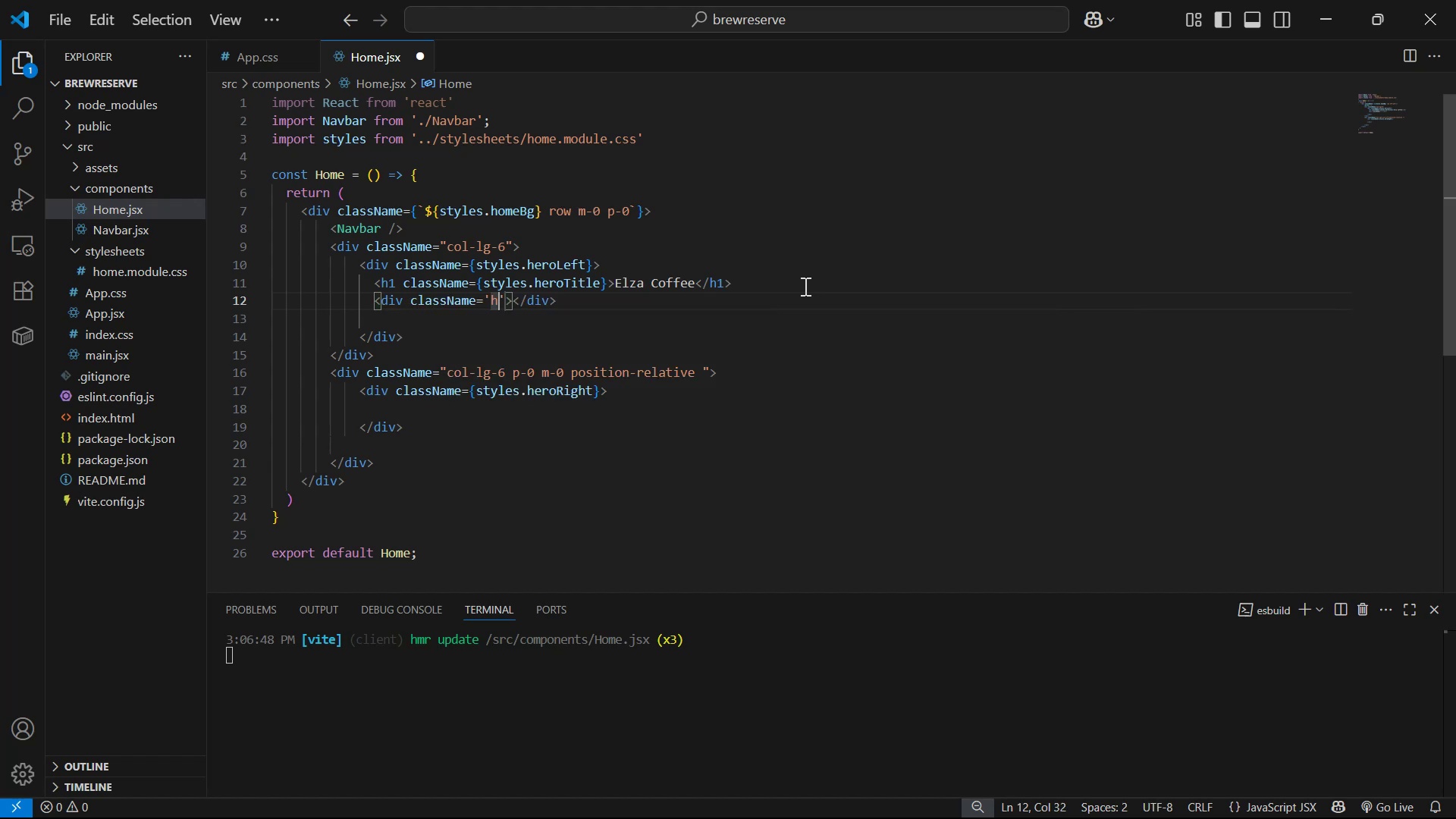 
key(Backspace)
 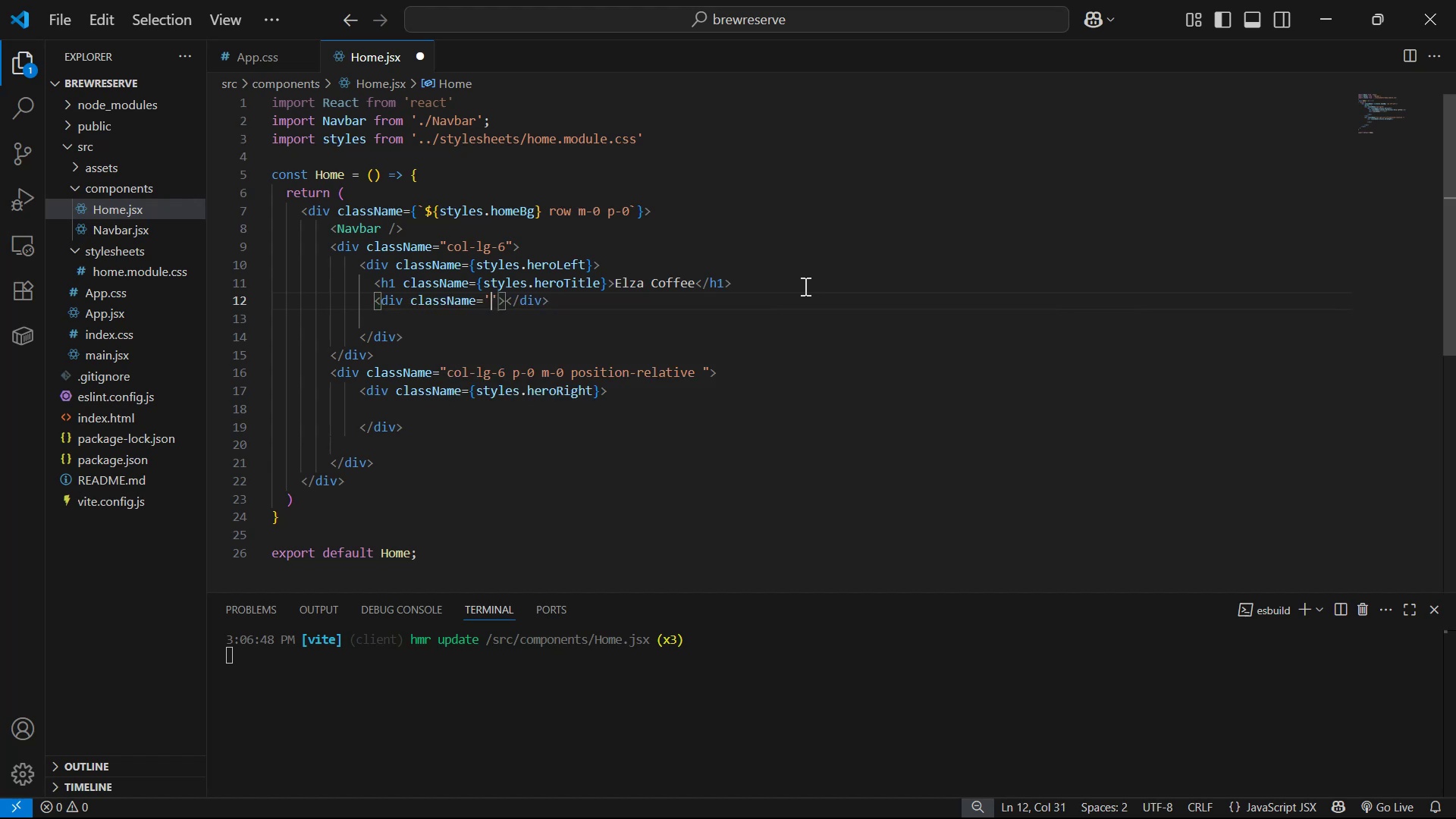 
key(Backspace)
 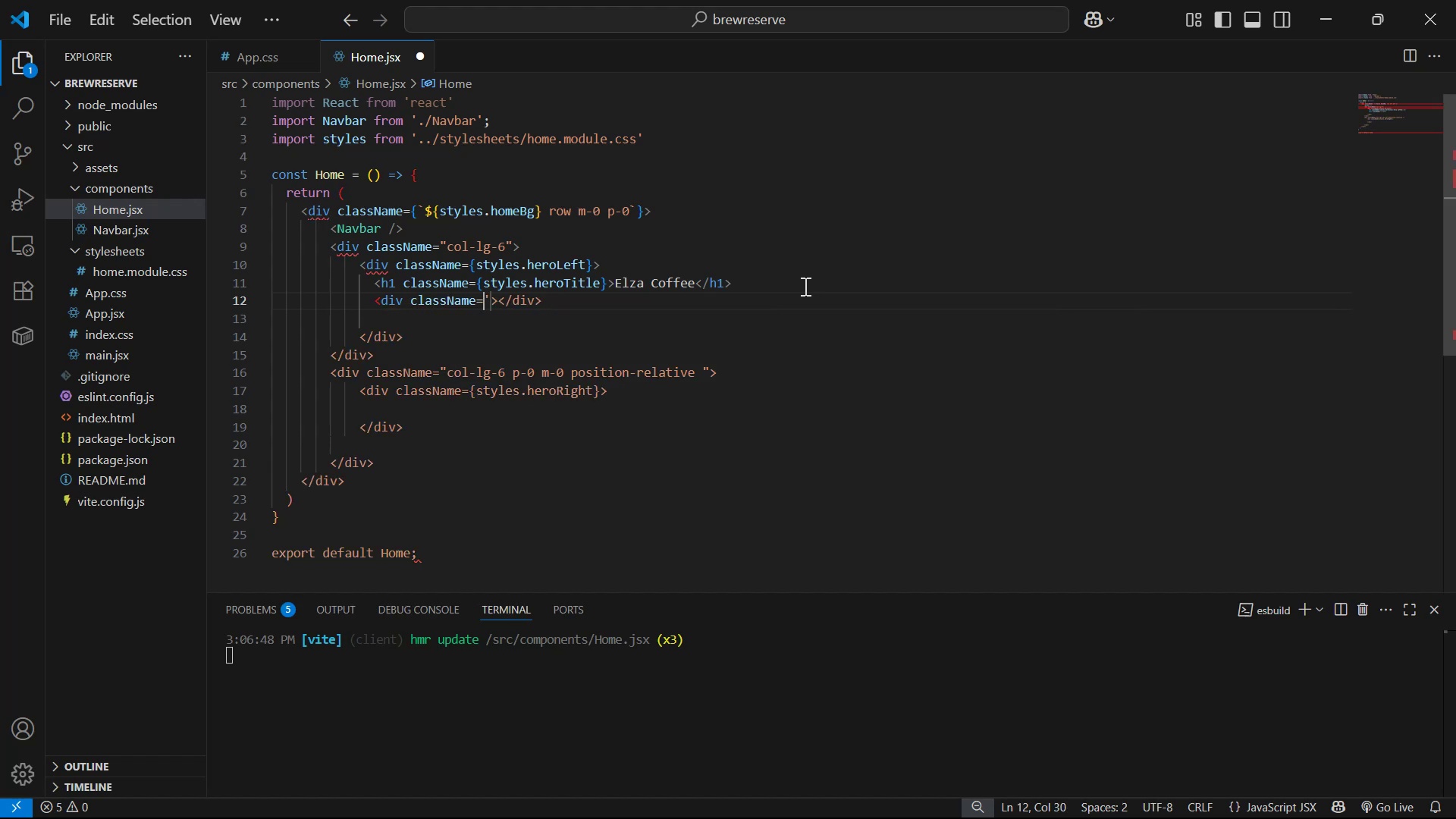 
key(ArrowRight)
 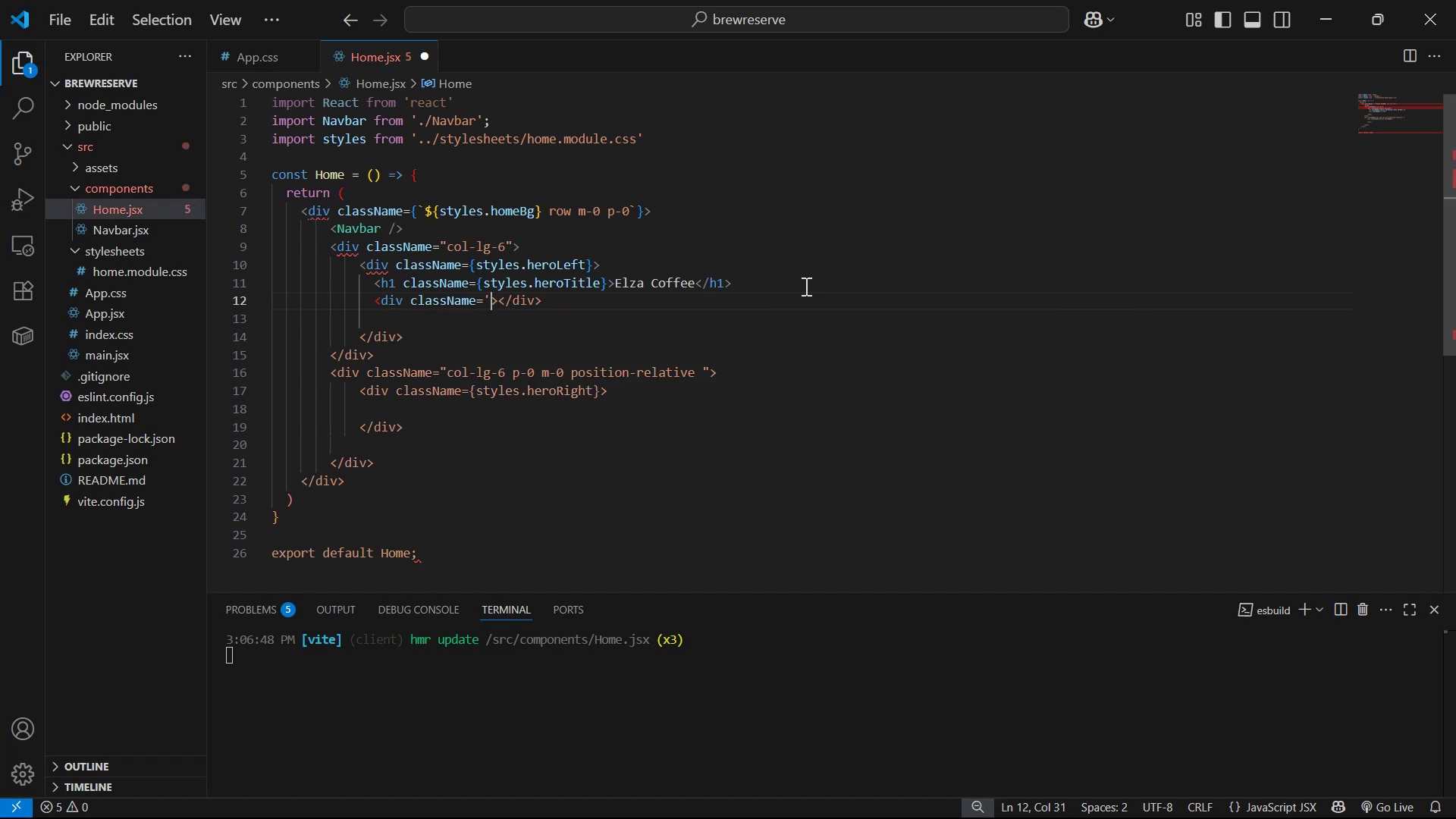 
key(Backspace)
type({herl)
key(Backspace)
type(o )
key(Backspace)
type(Info )
key(Backspace)
 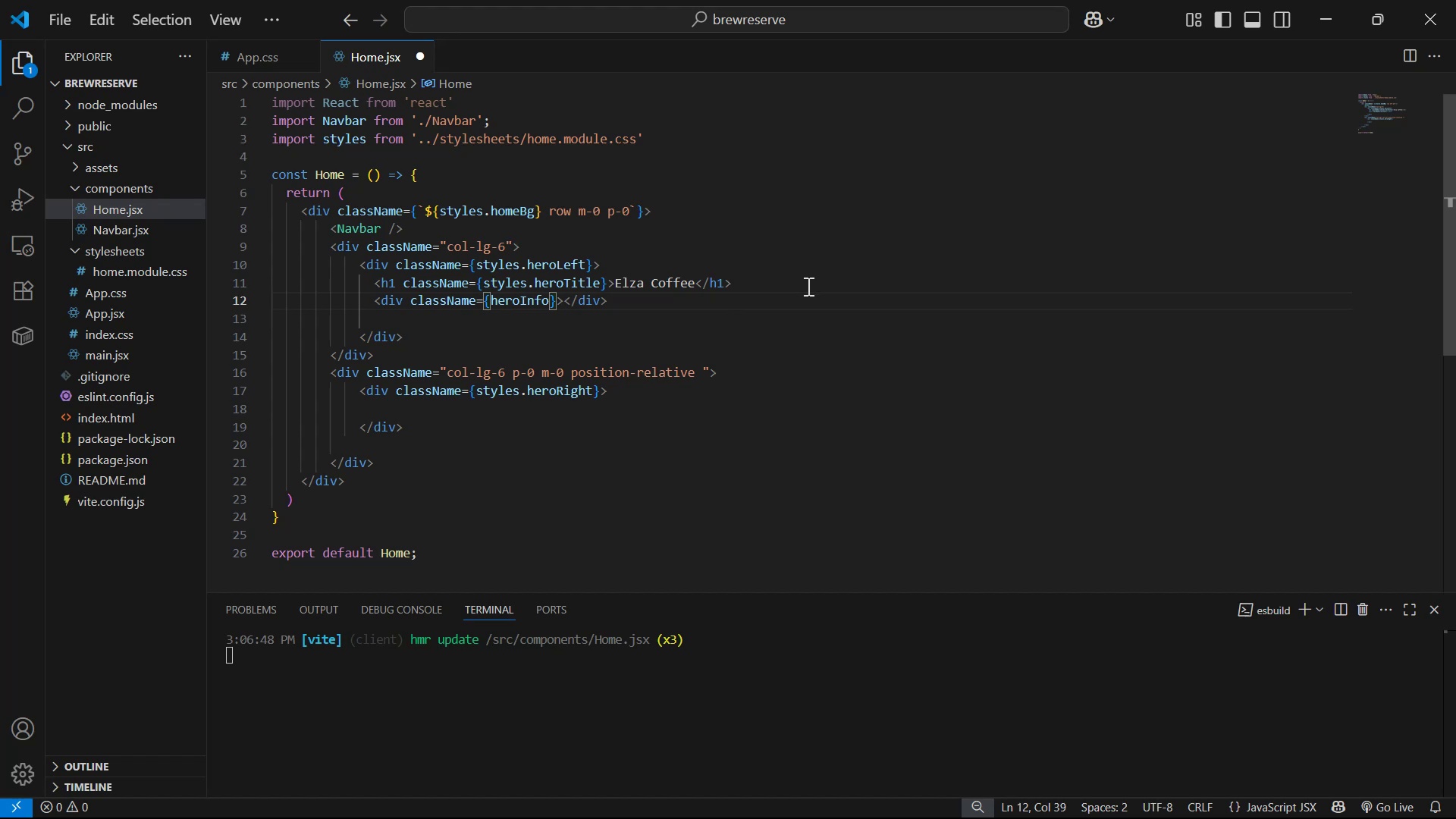 
key(Alt+Tab)
 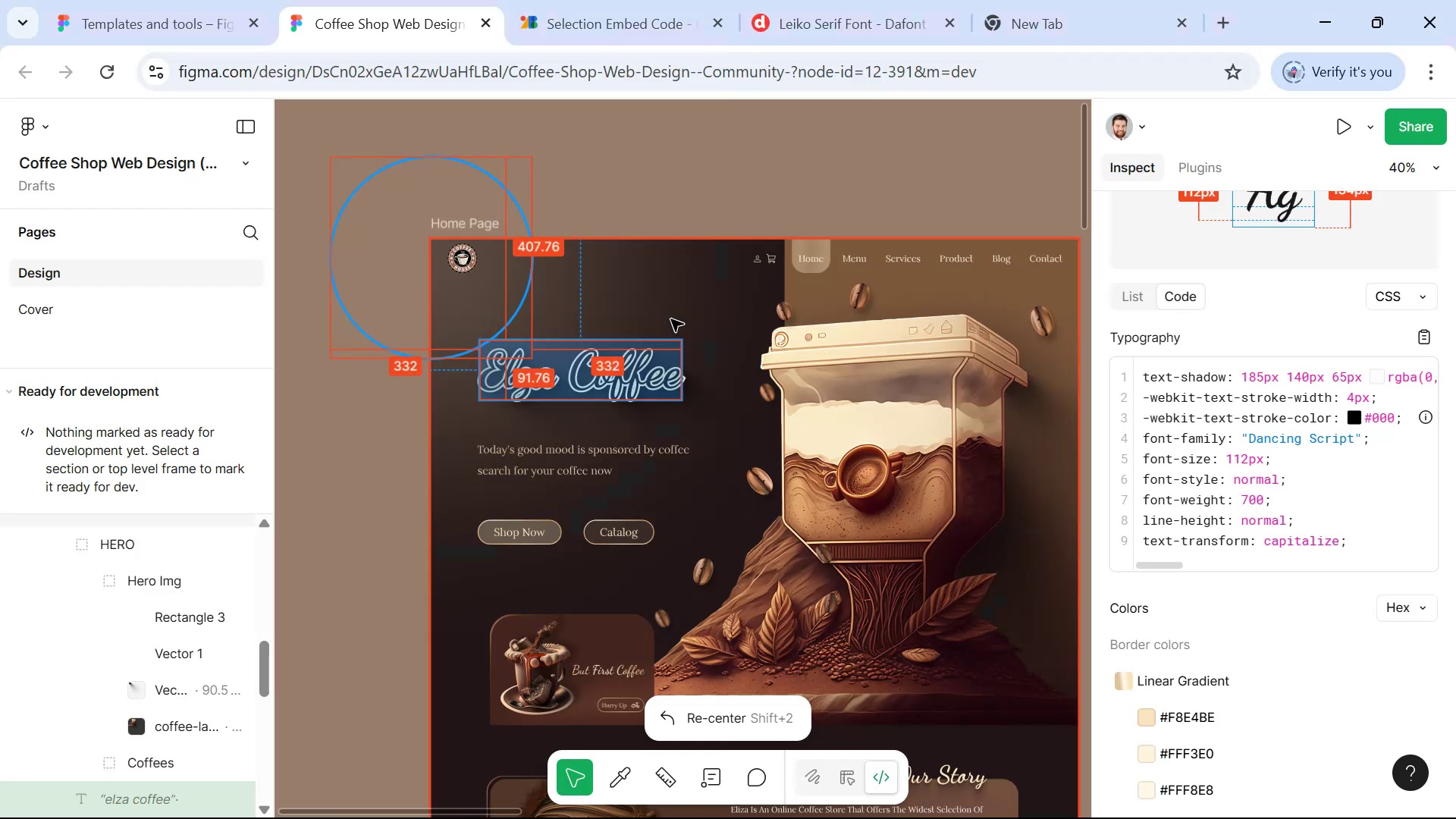 
key(Control+C)
 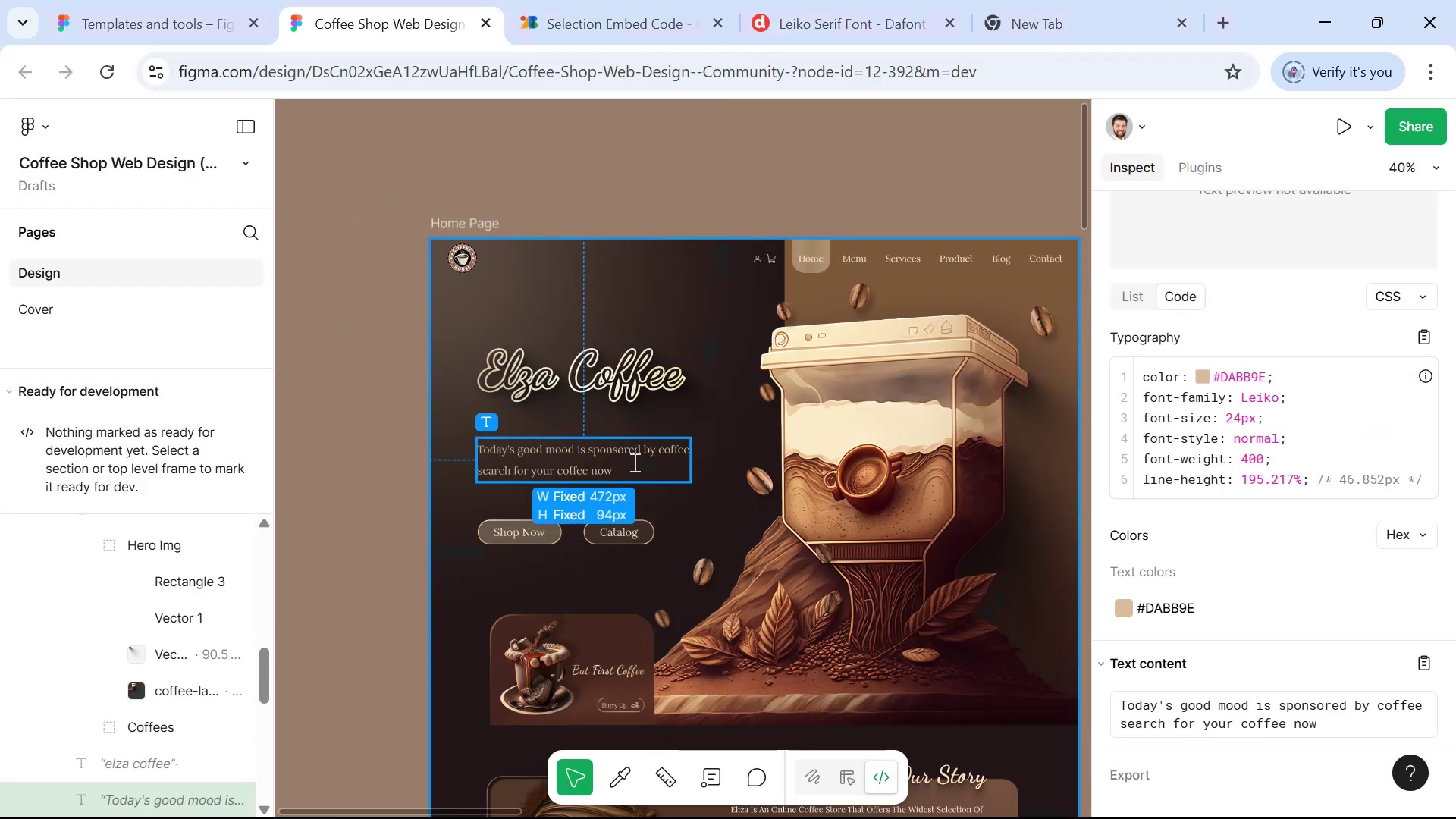 
key(Alt+AltLeft)
 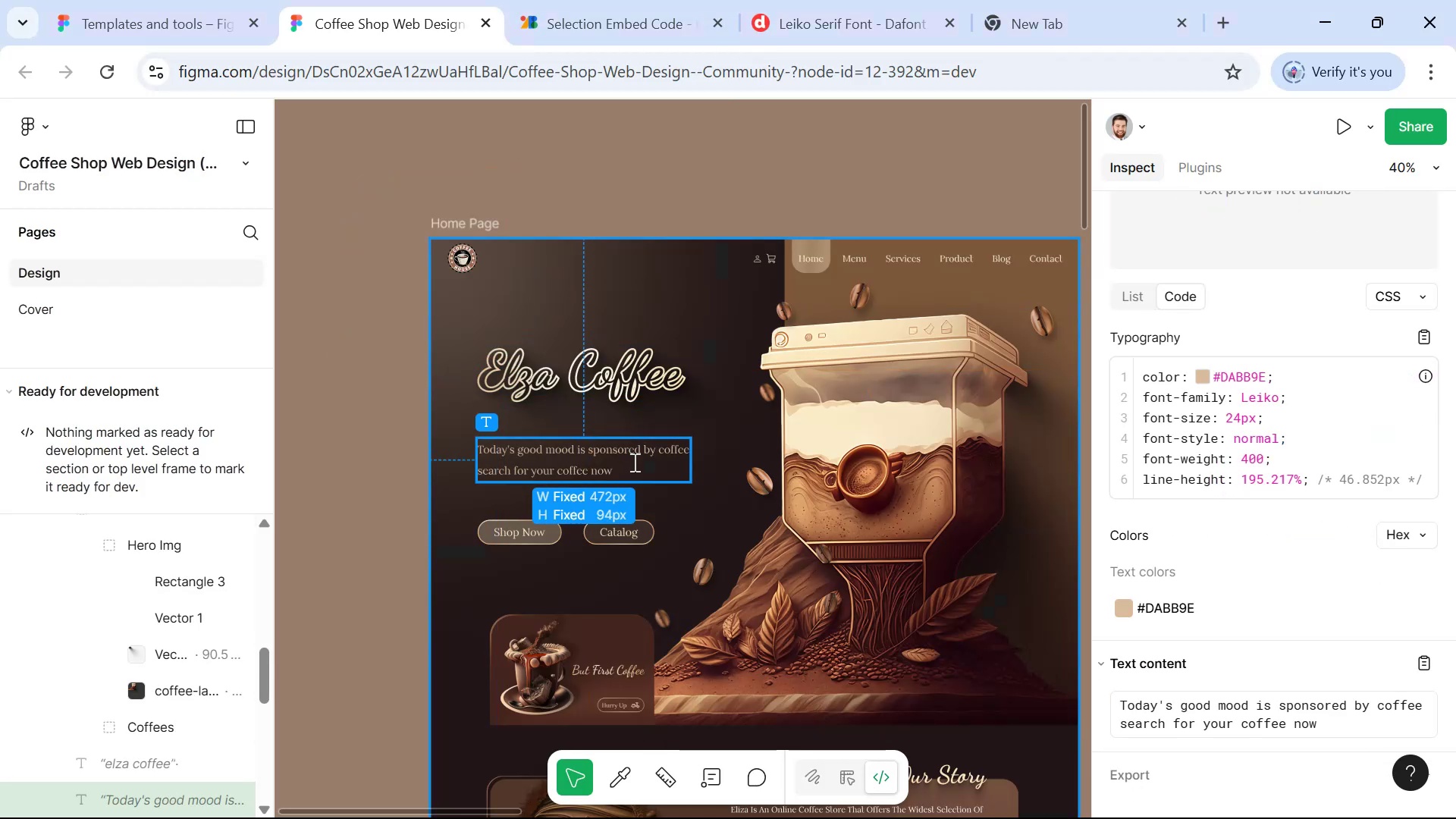 
key(Alt+Tab)
 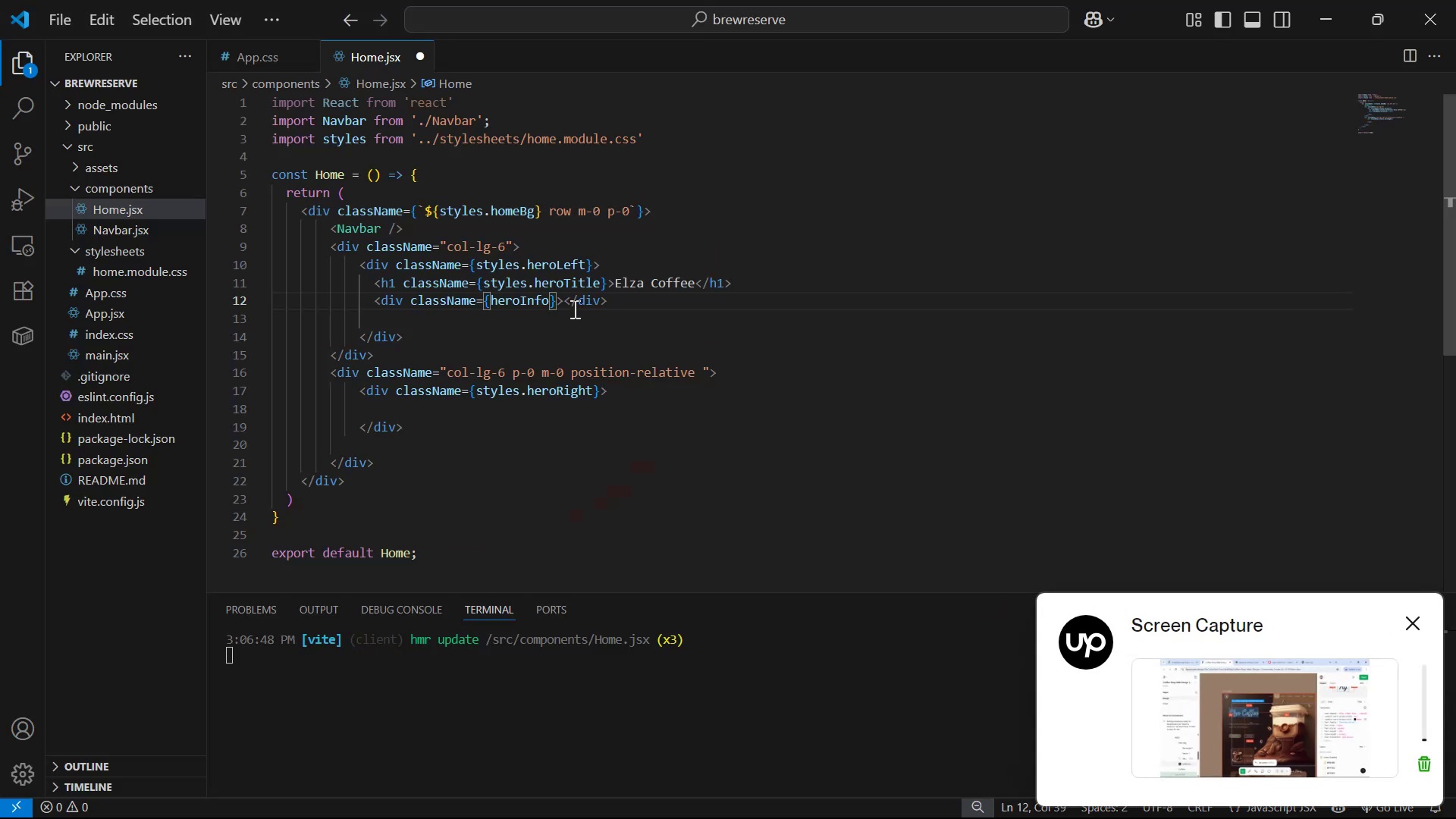 
left_click([563, 300])
 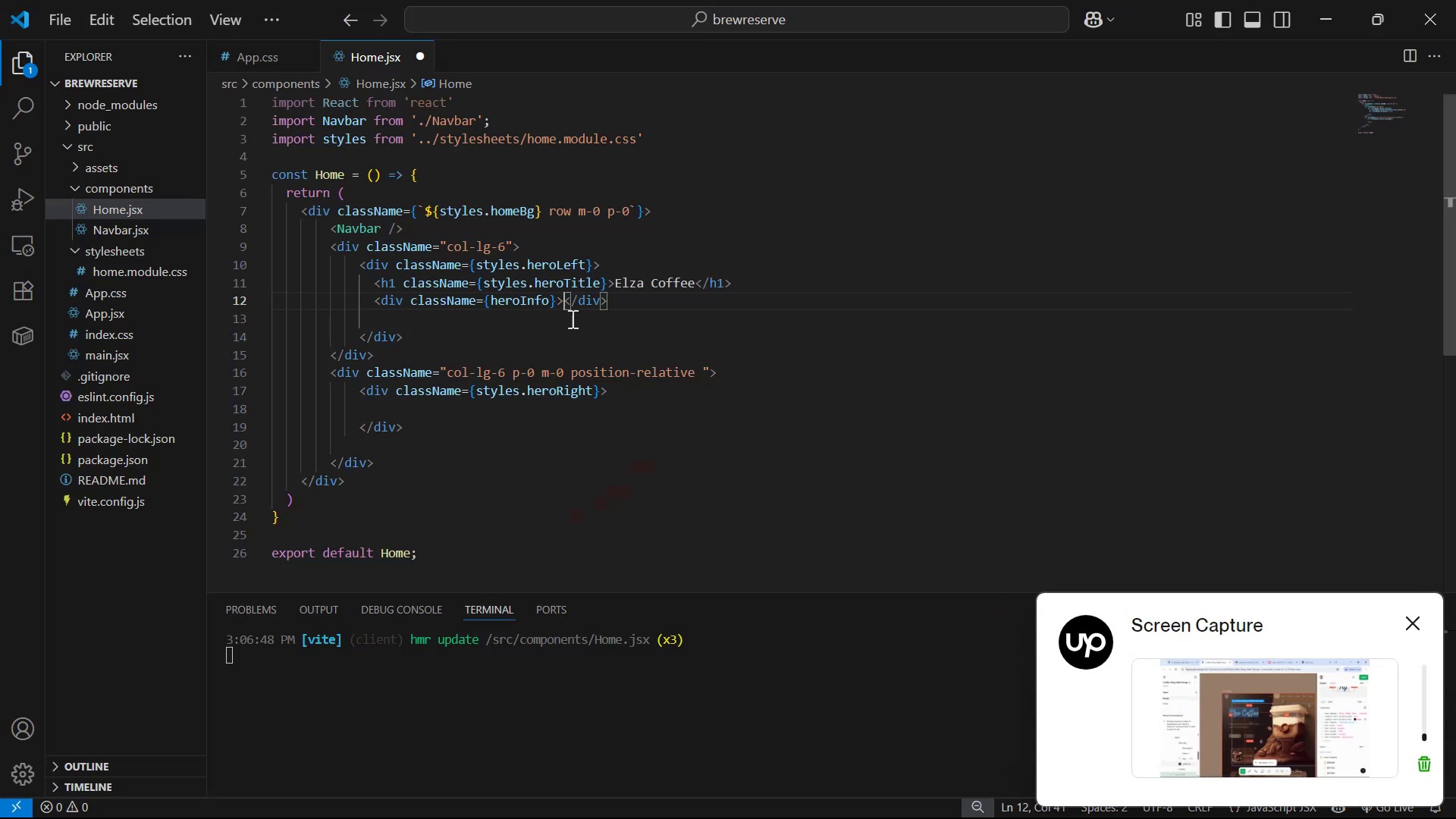 
key(Control+V)
 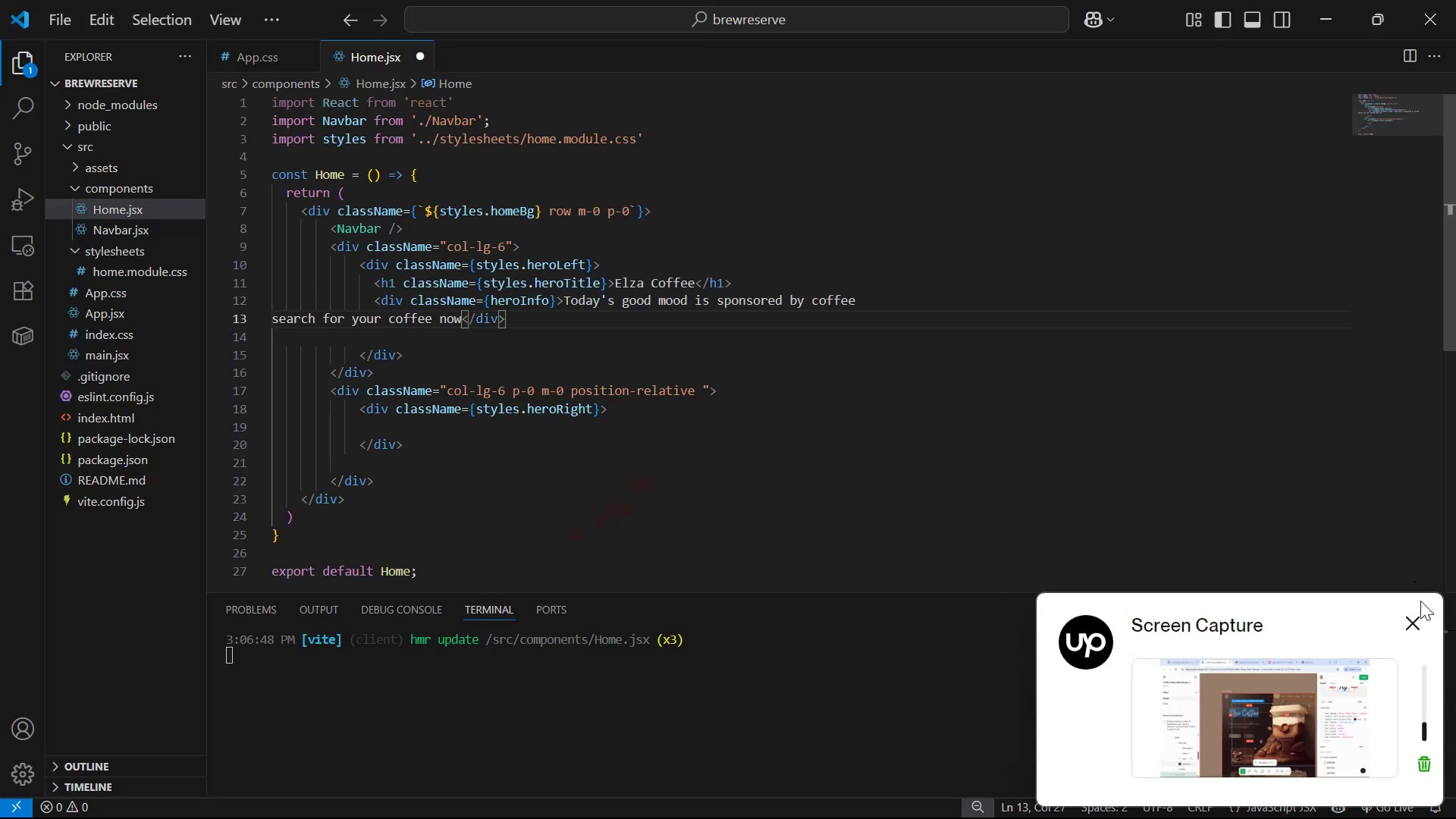 
left_click([1418, 622])
 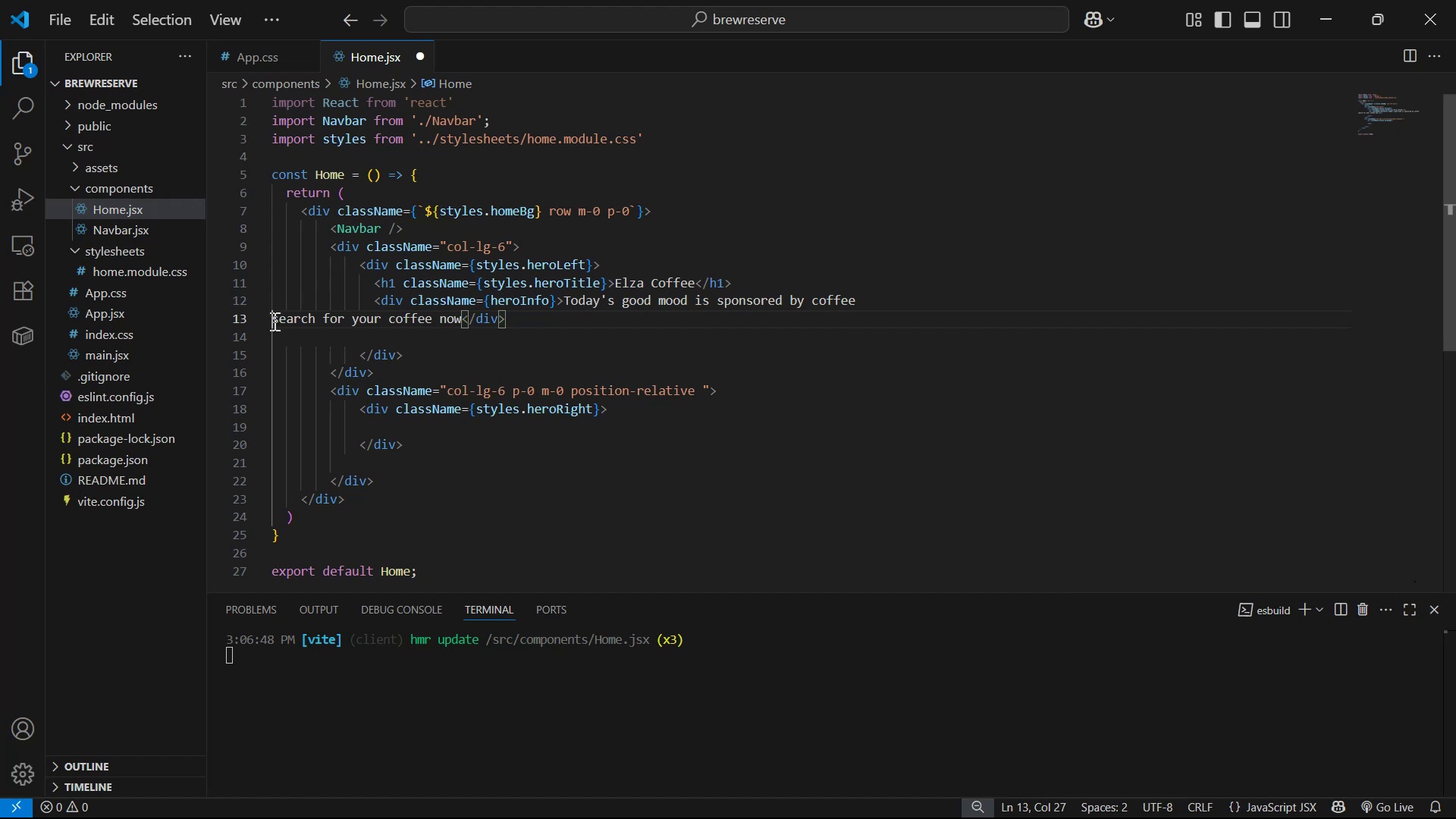 
key(Backspace)
 